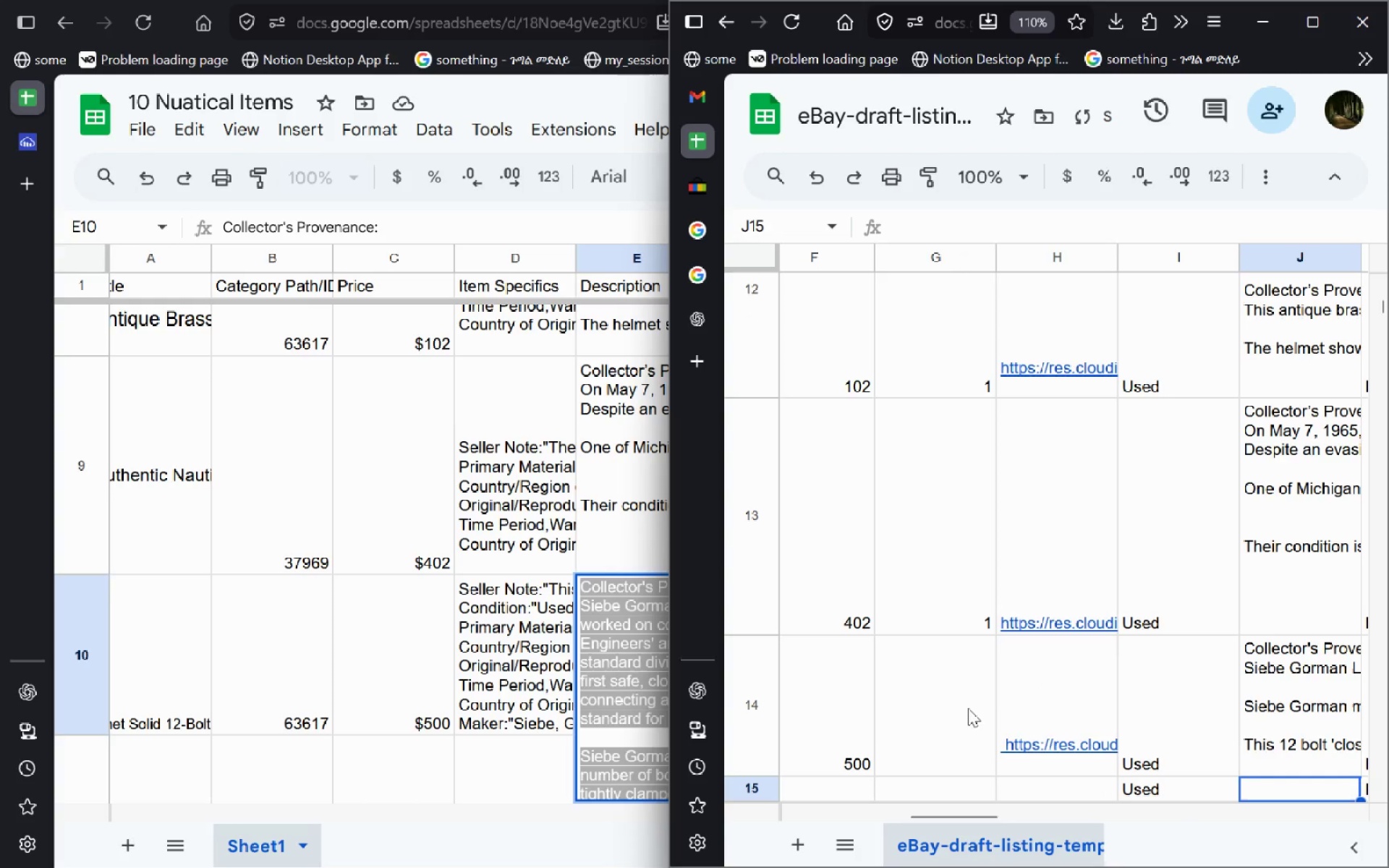 
double_click([968, 708])
 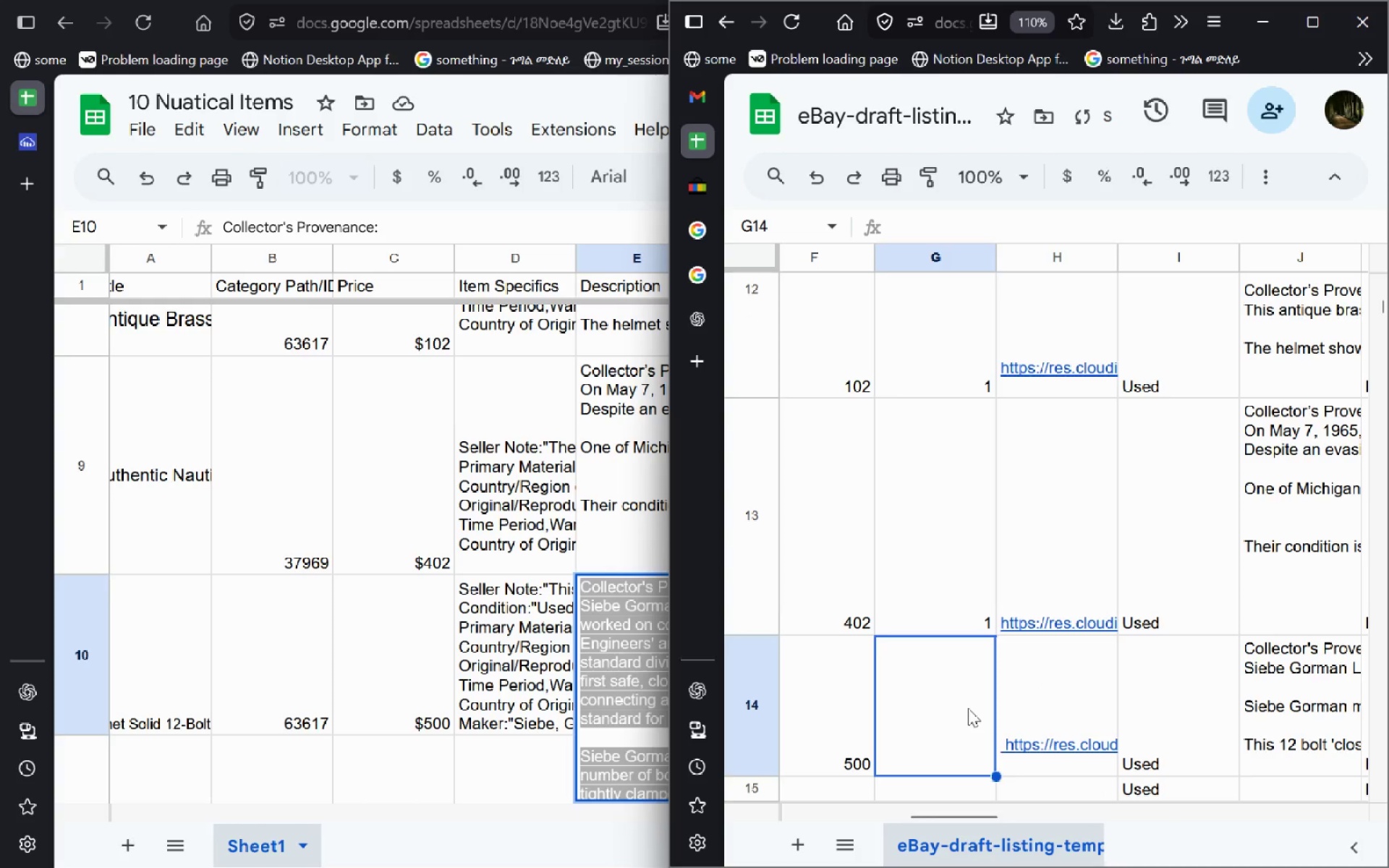 
key(1)
 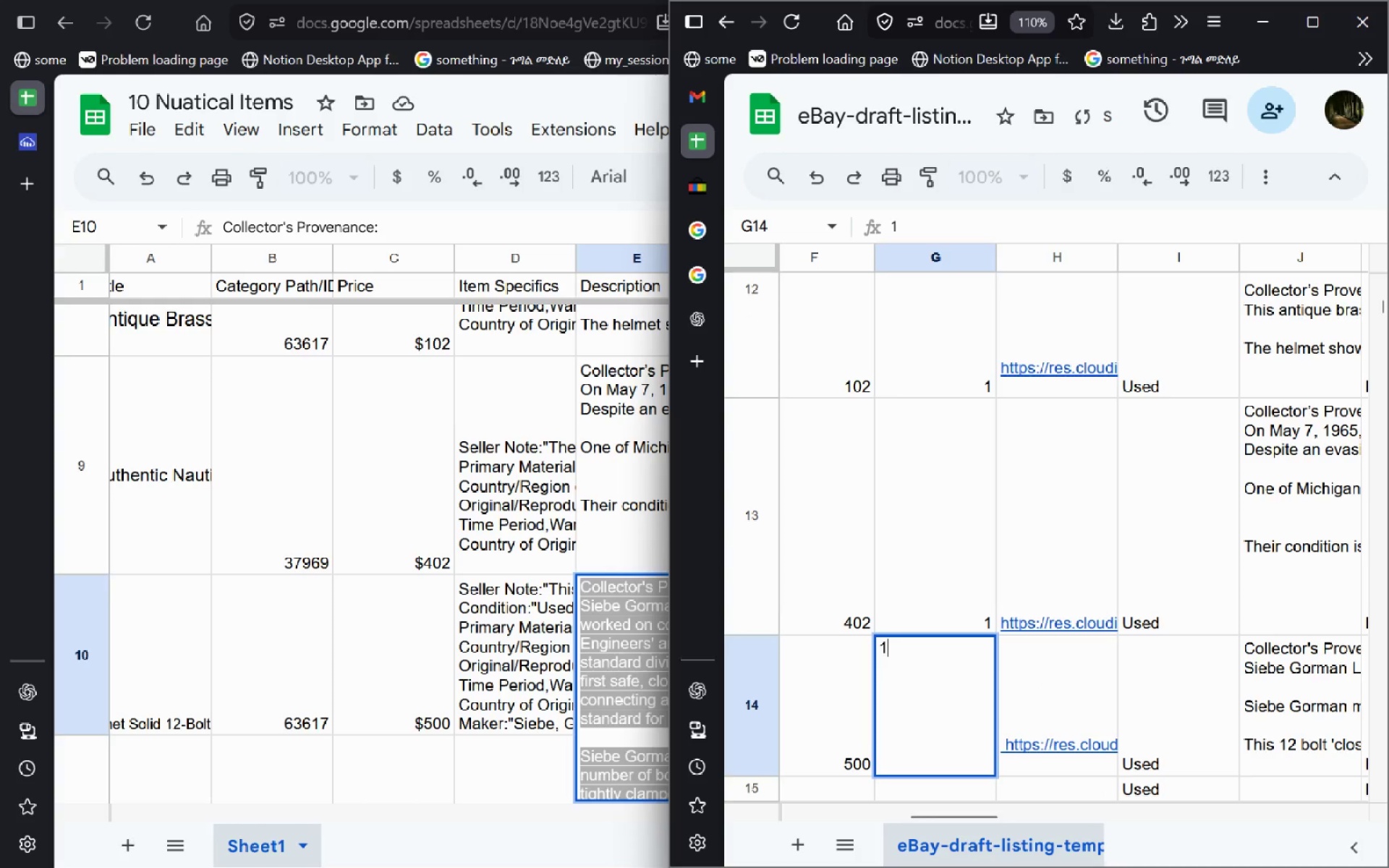 
key(Enter)
 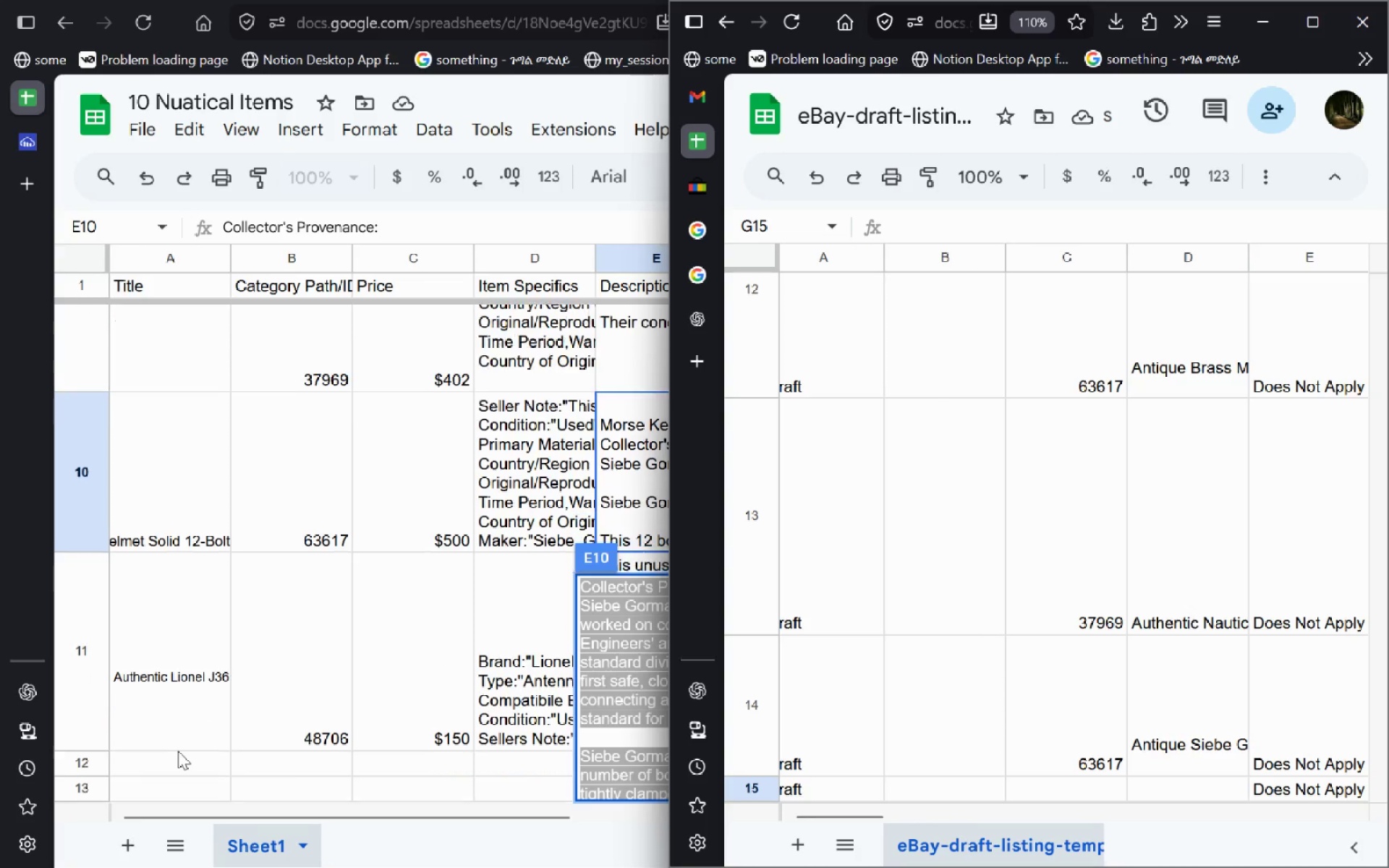 
wait(5.67)
 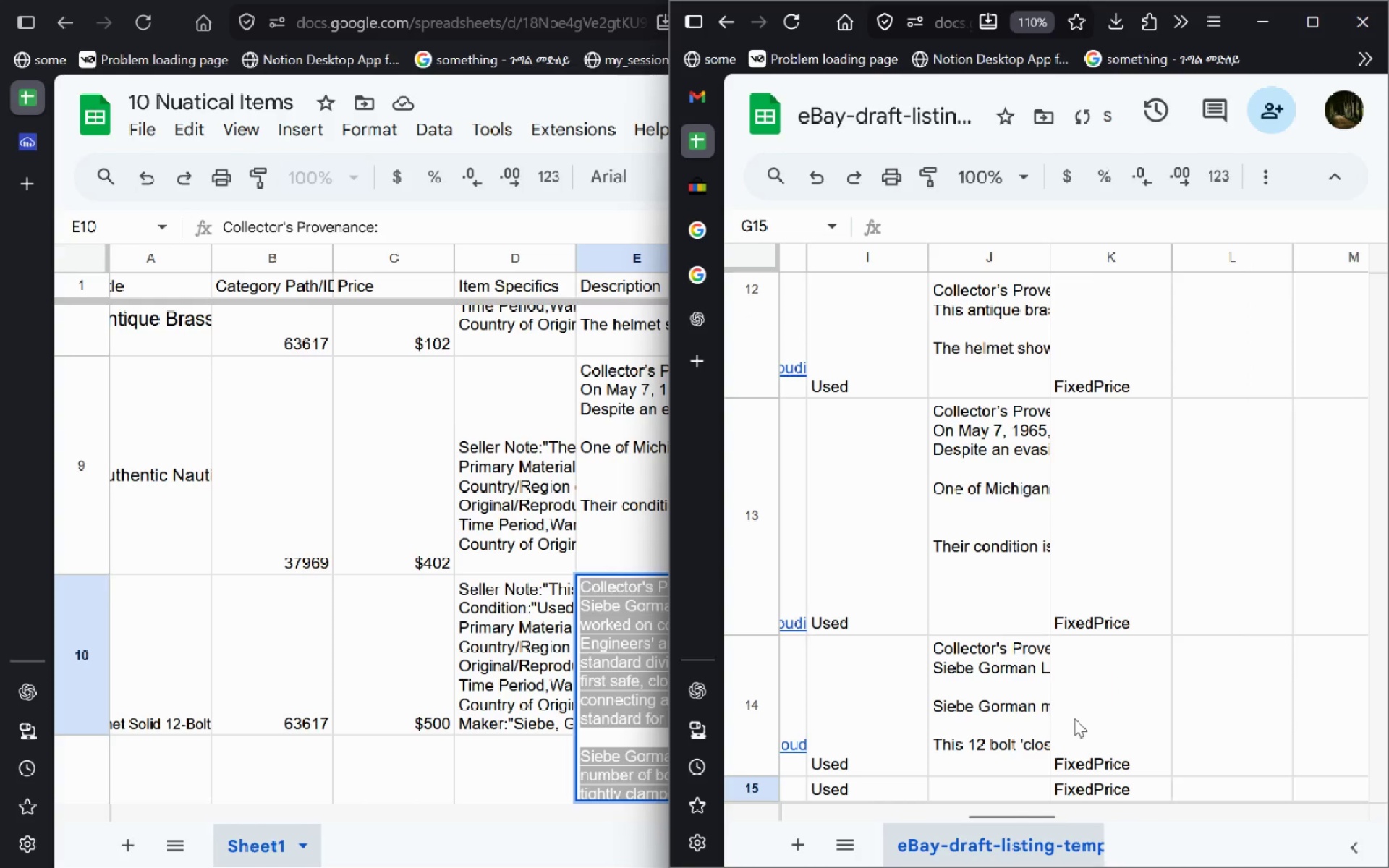 
double_click([165, 631])
 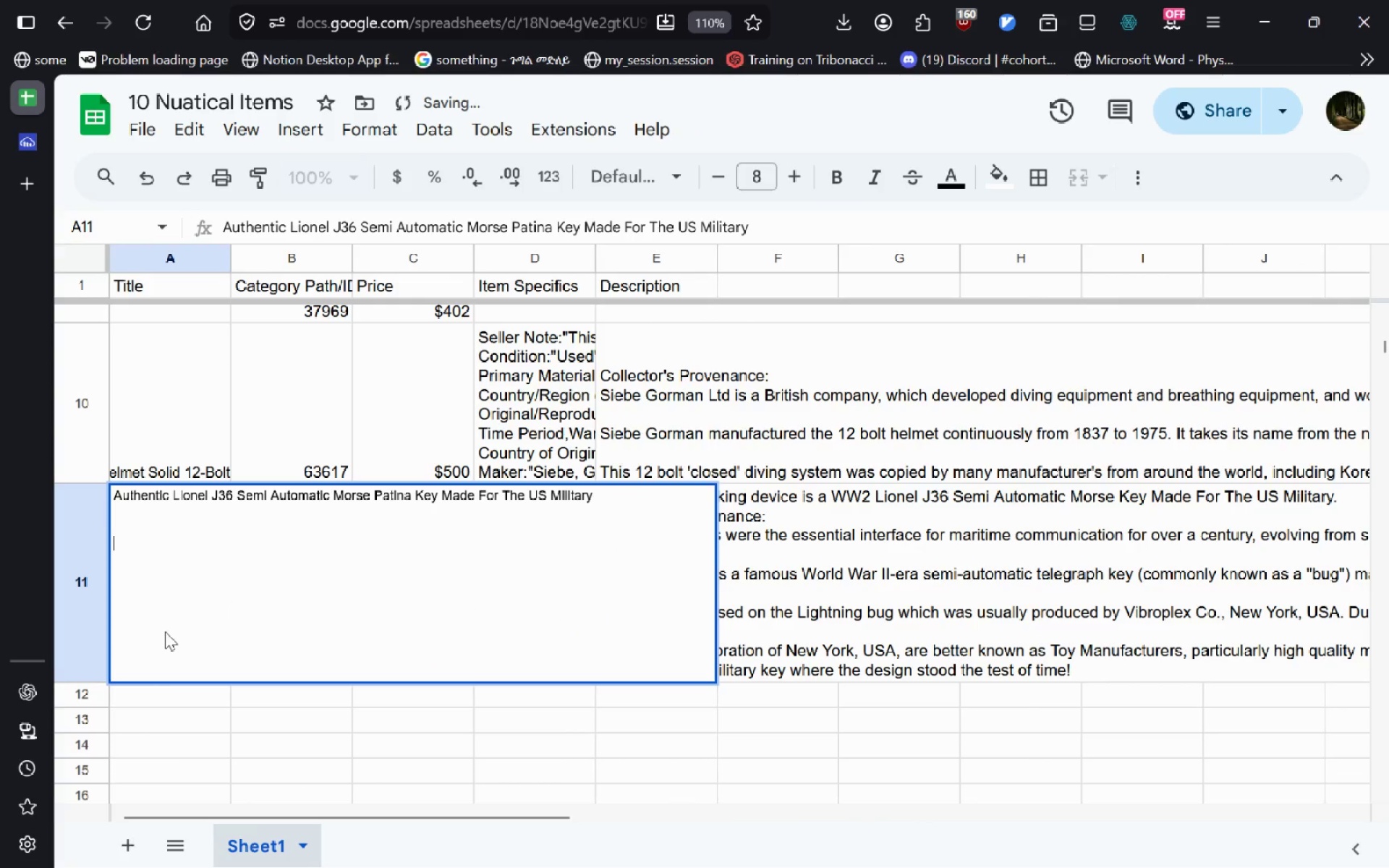 
key(Control+A)
 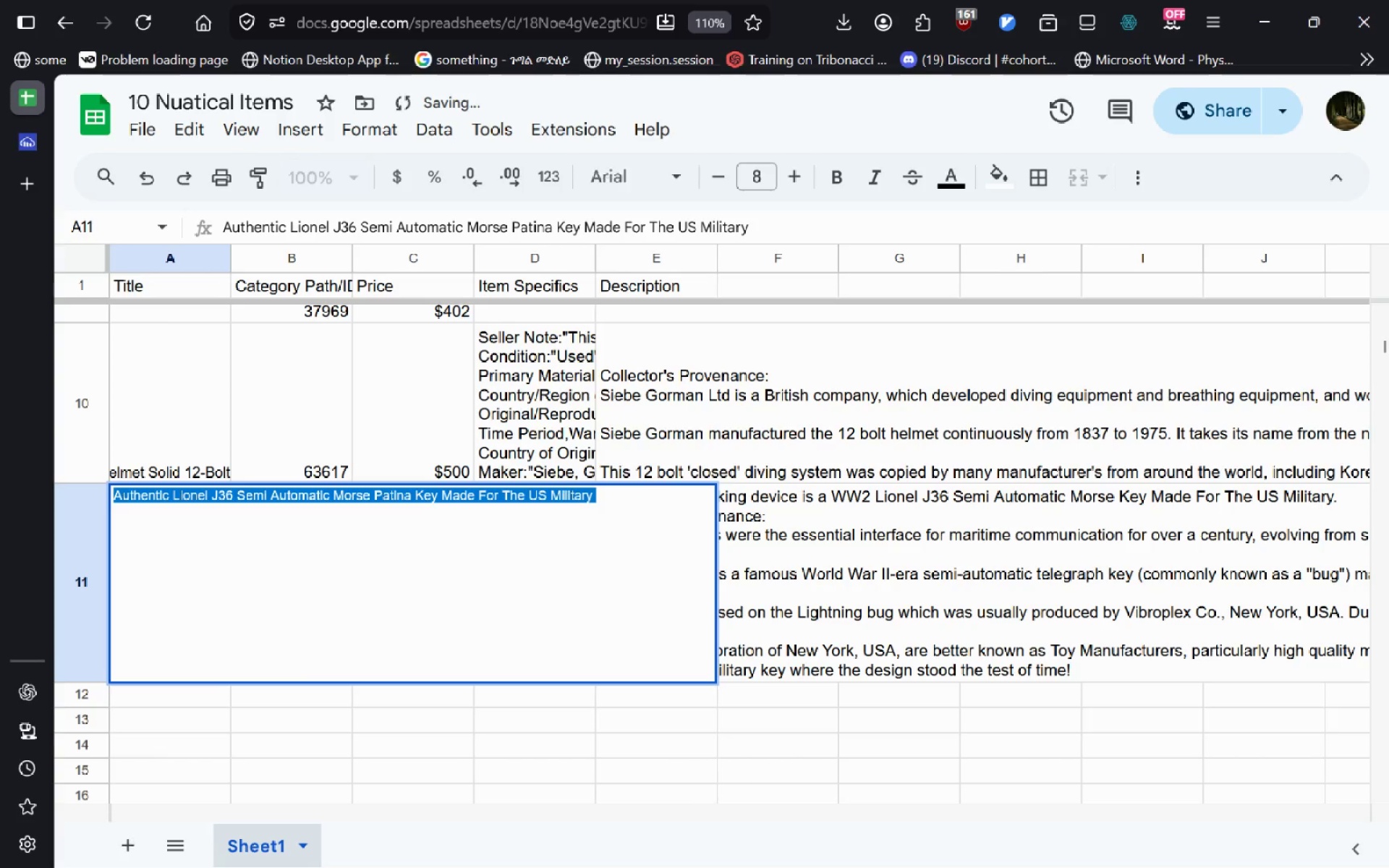 
key(Control+C)
 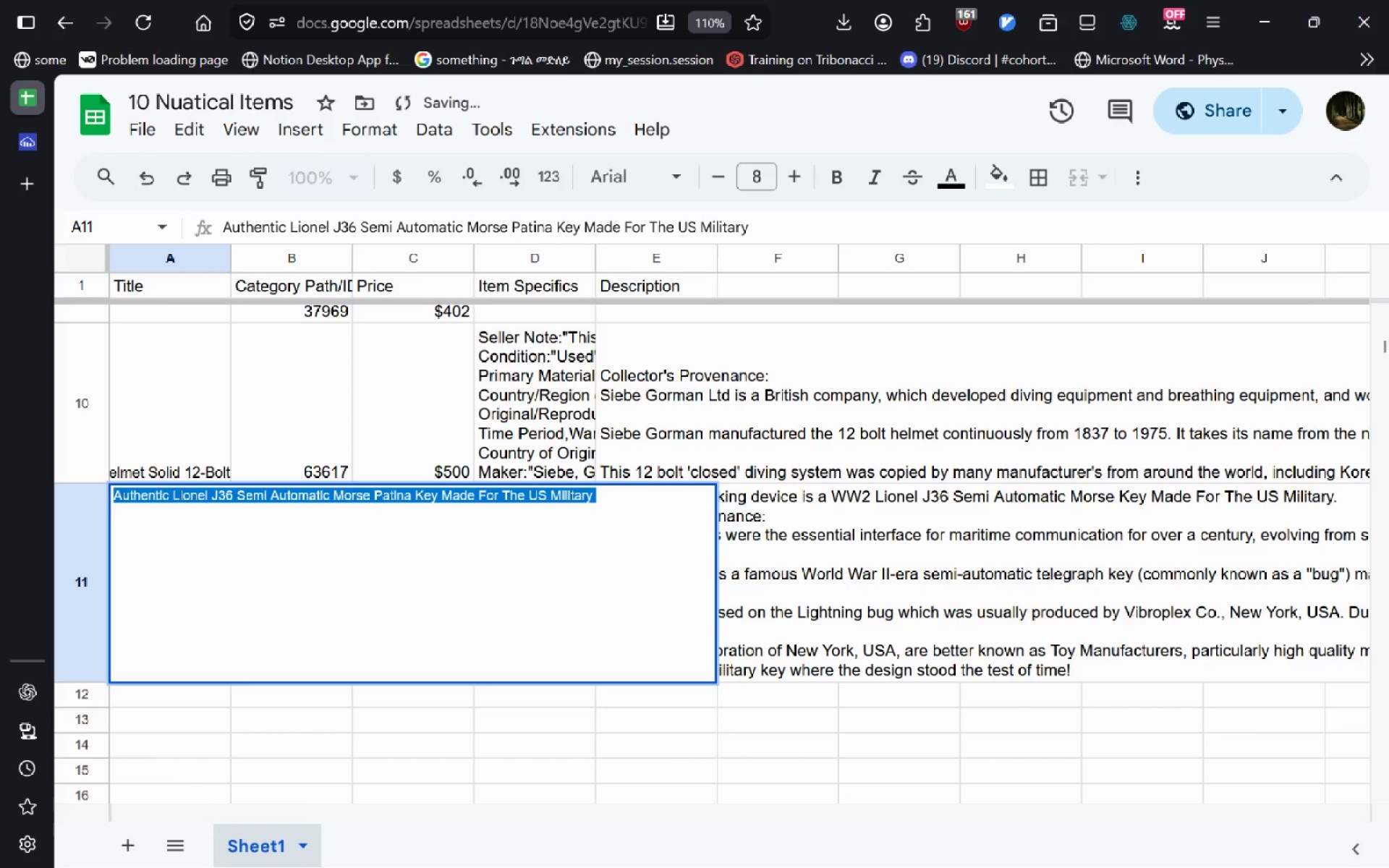 
key(Alt+AltLeft)
 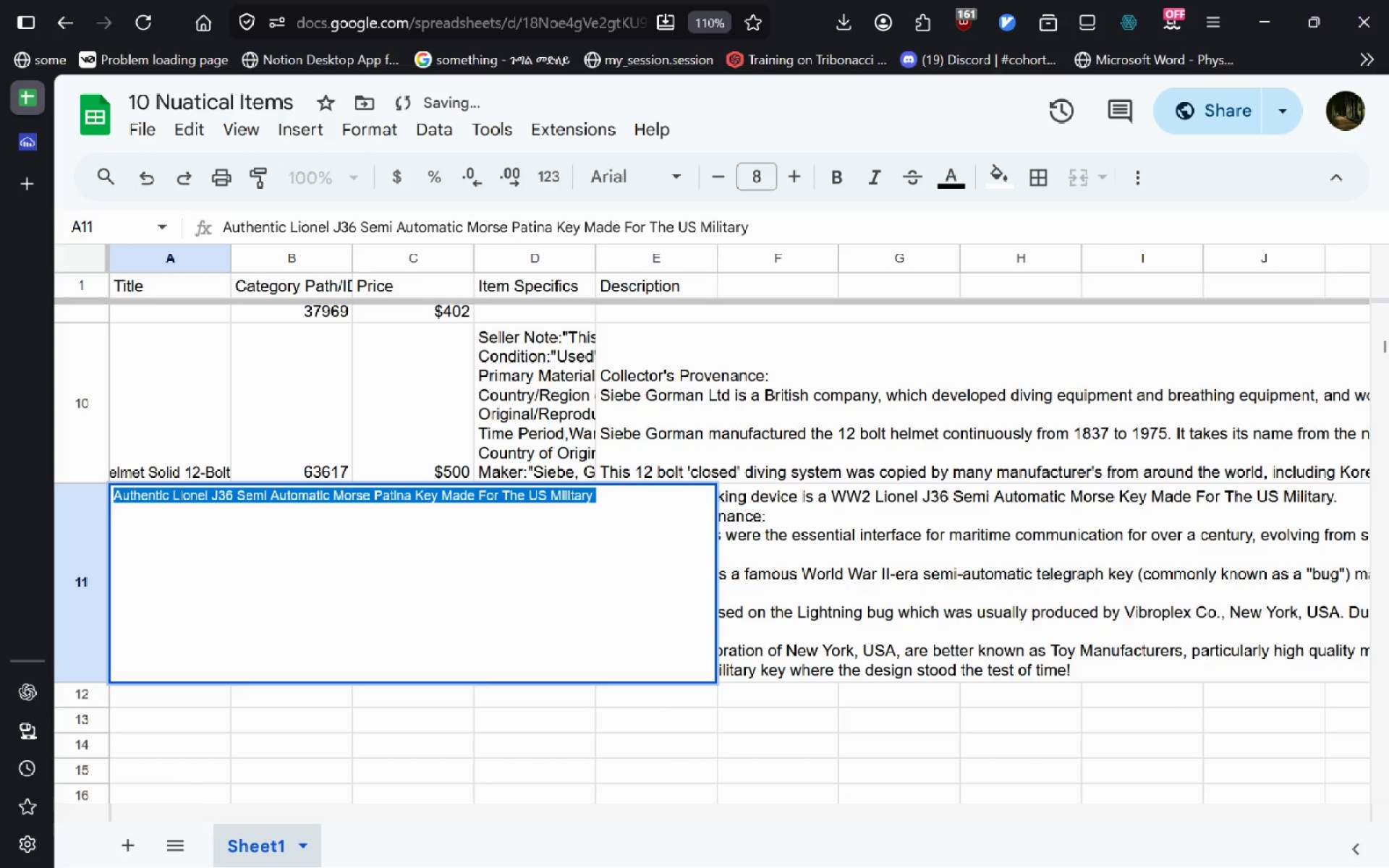 
key(Alt+Tab)
 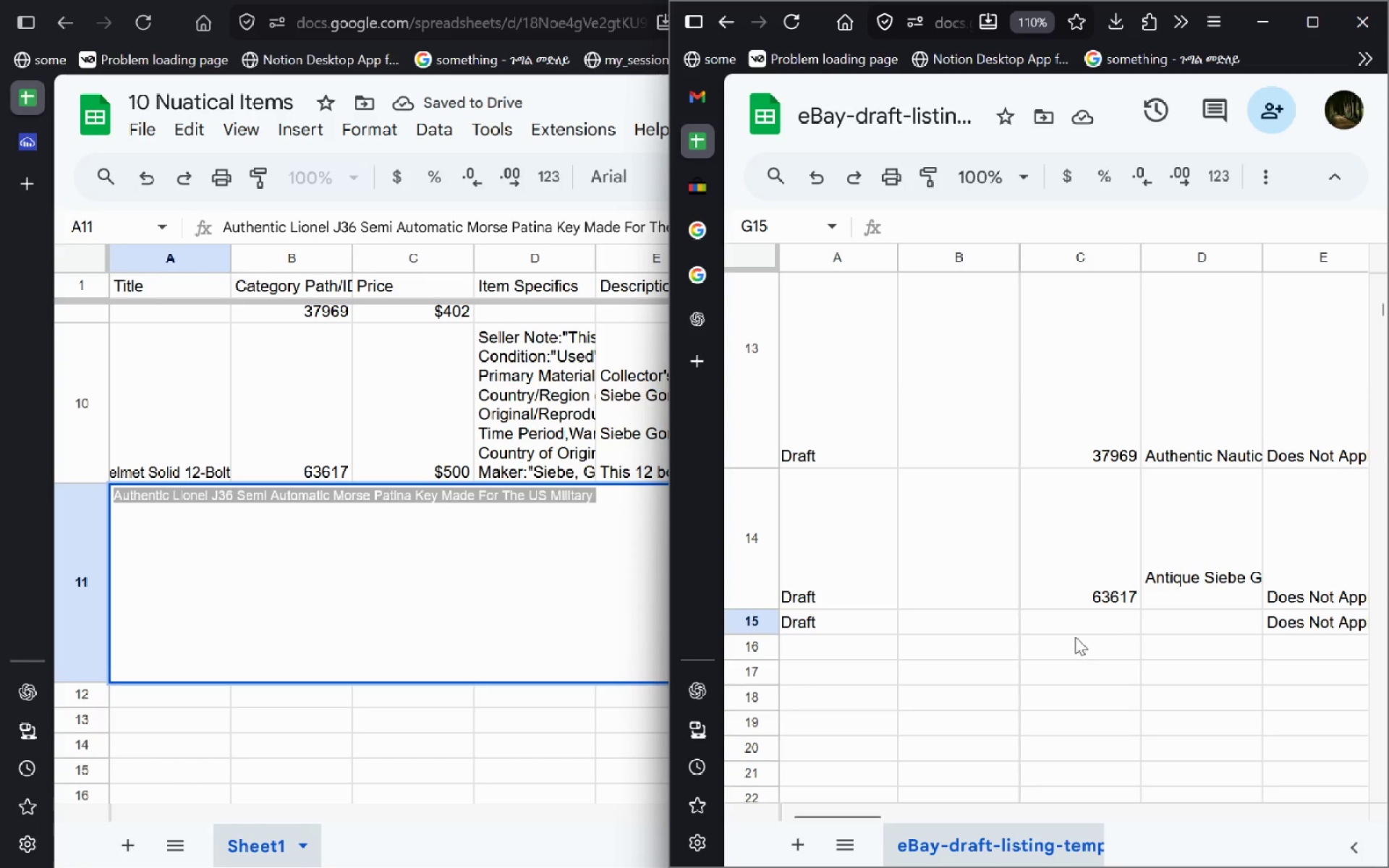 
left_click([1173, 622])
 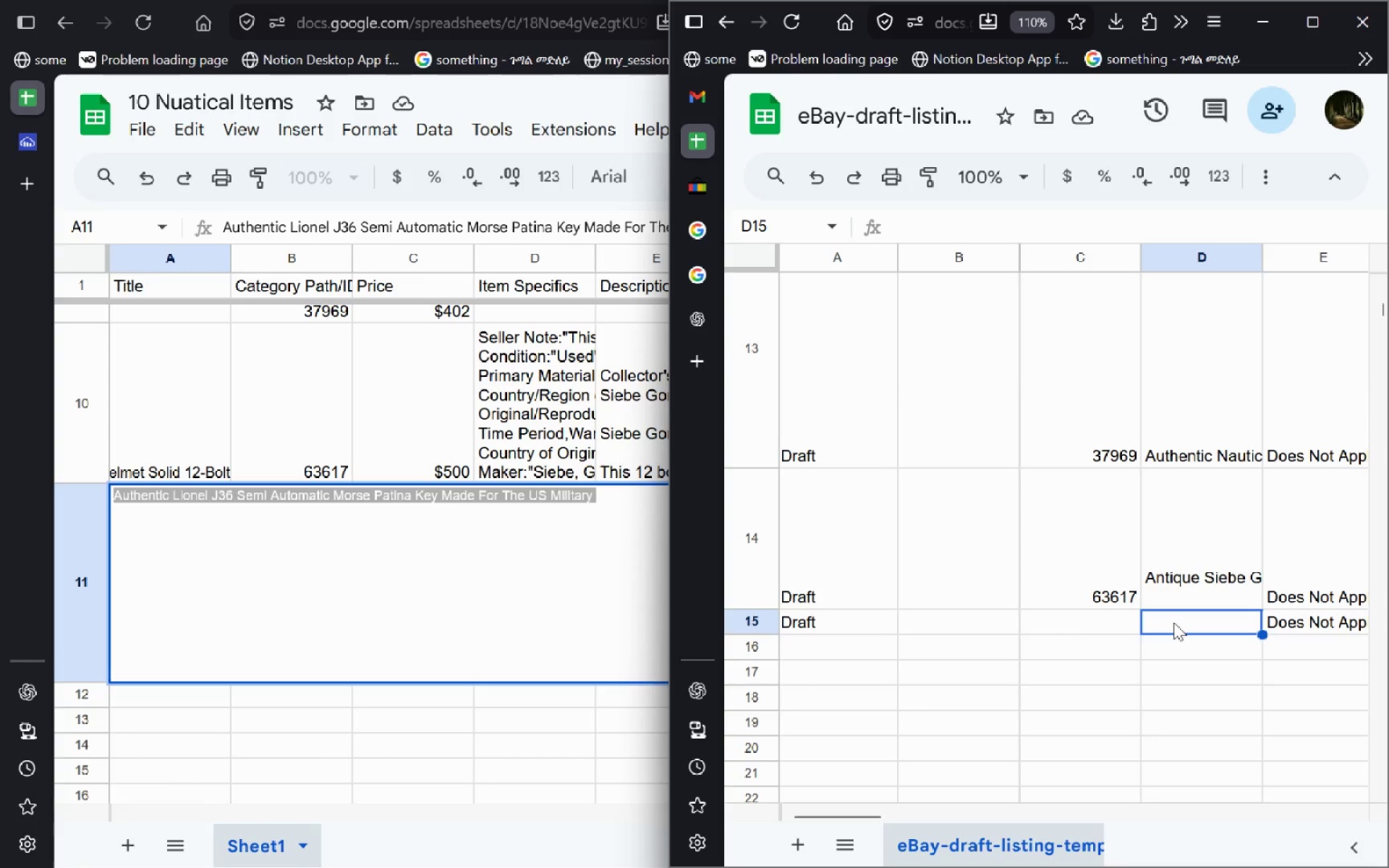 
hold_key(key=ControlLeft, duration=0.31)
 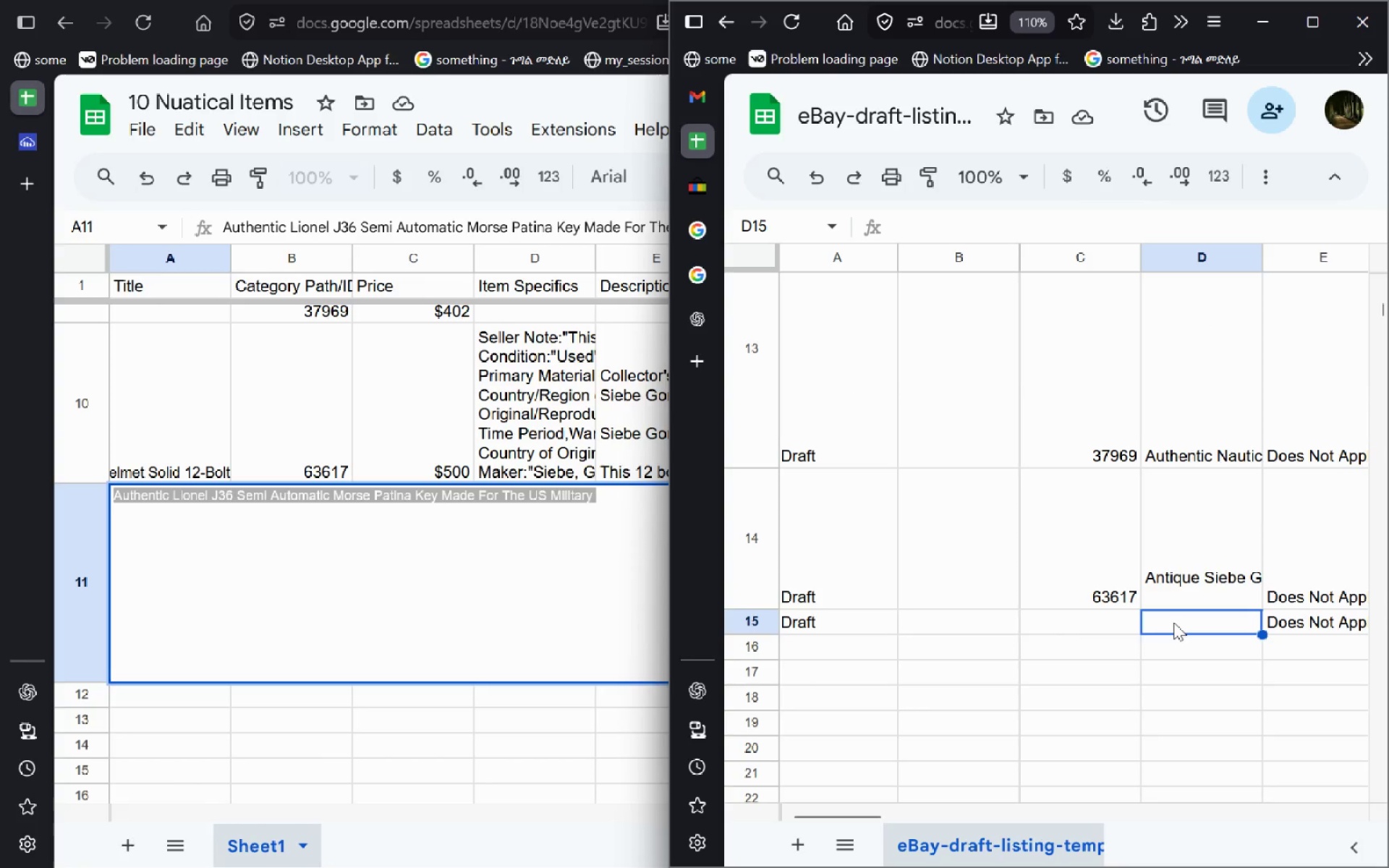 
left_click([1173, 622])
 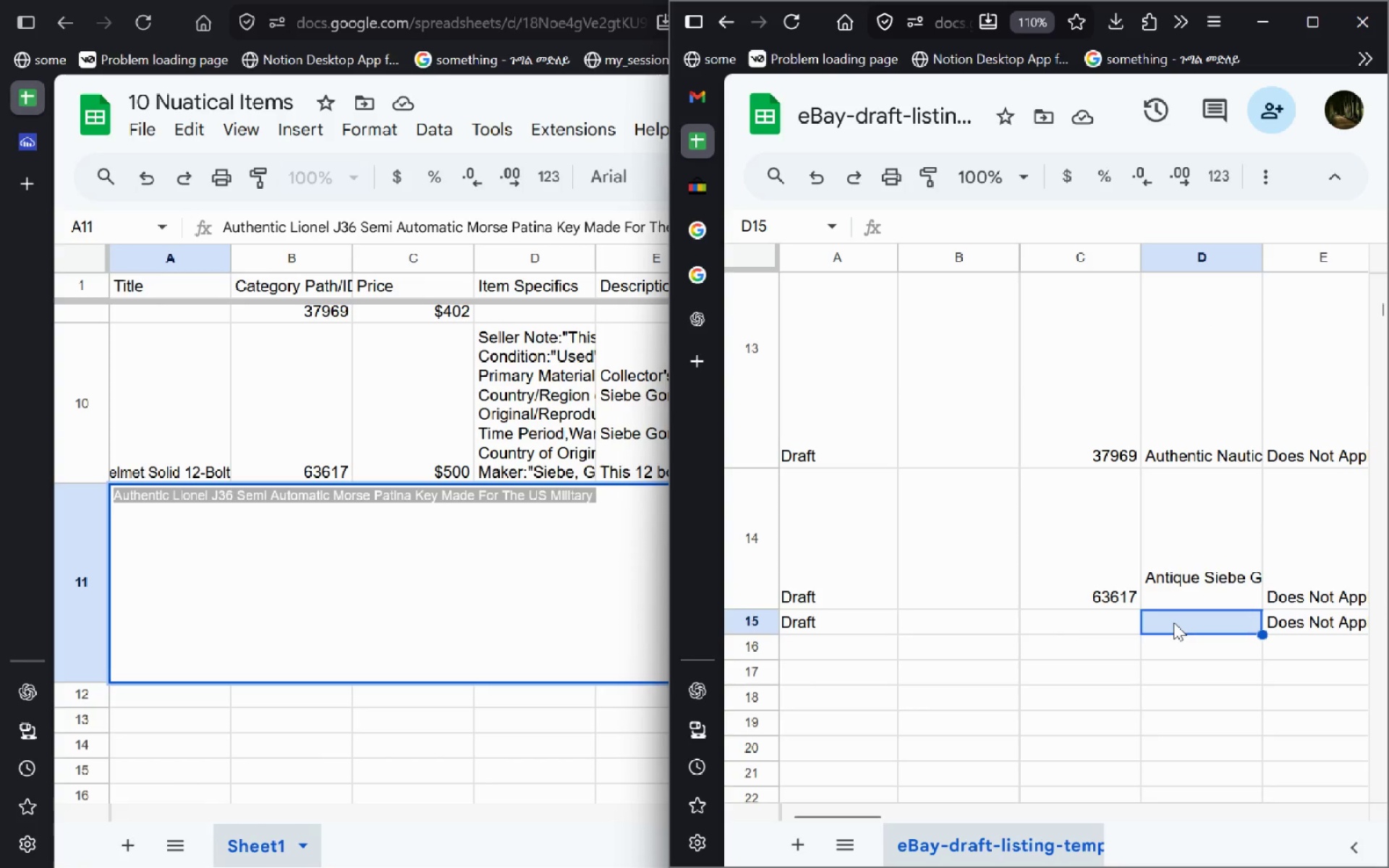 
double_click([1173, 622])
 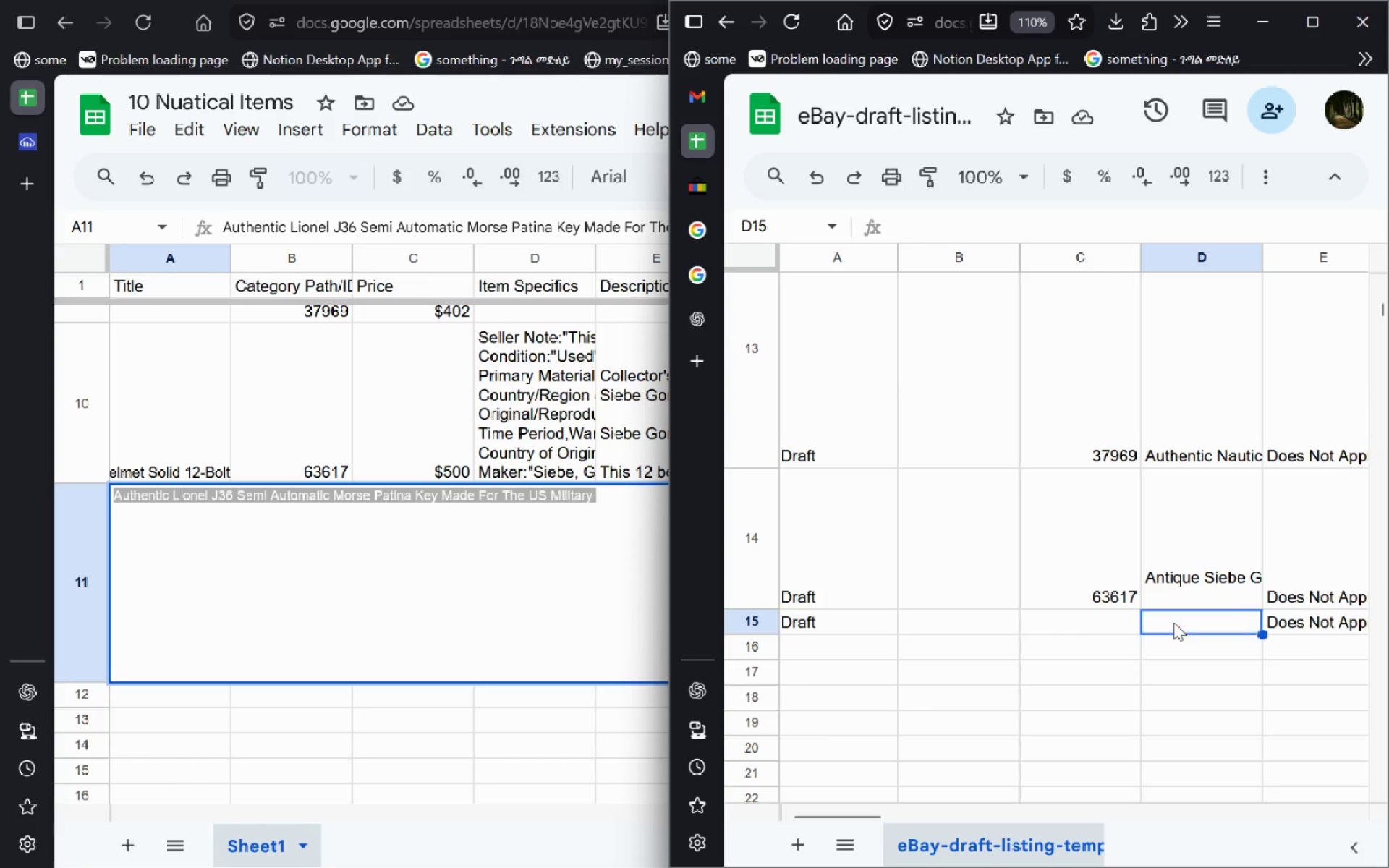 
key(Control+V)
 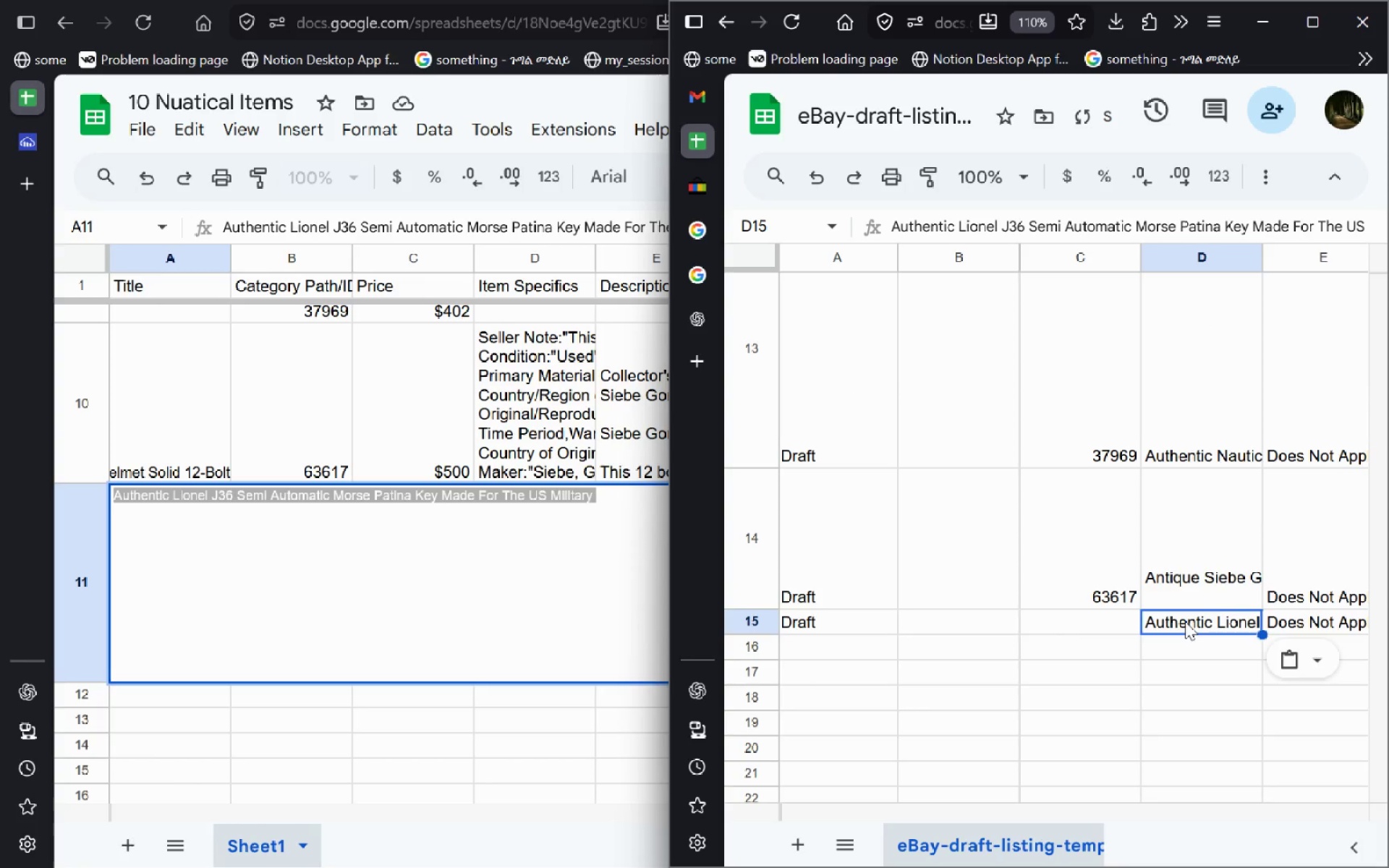 
double_click([1185, 621])
 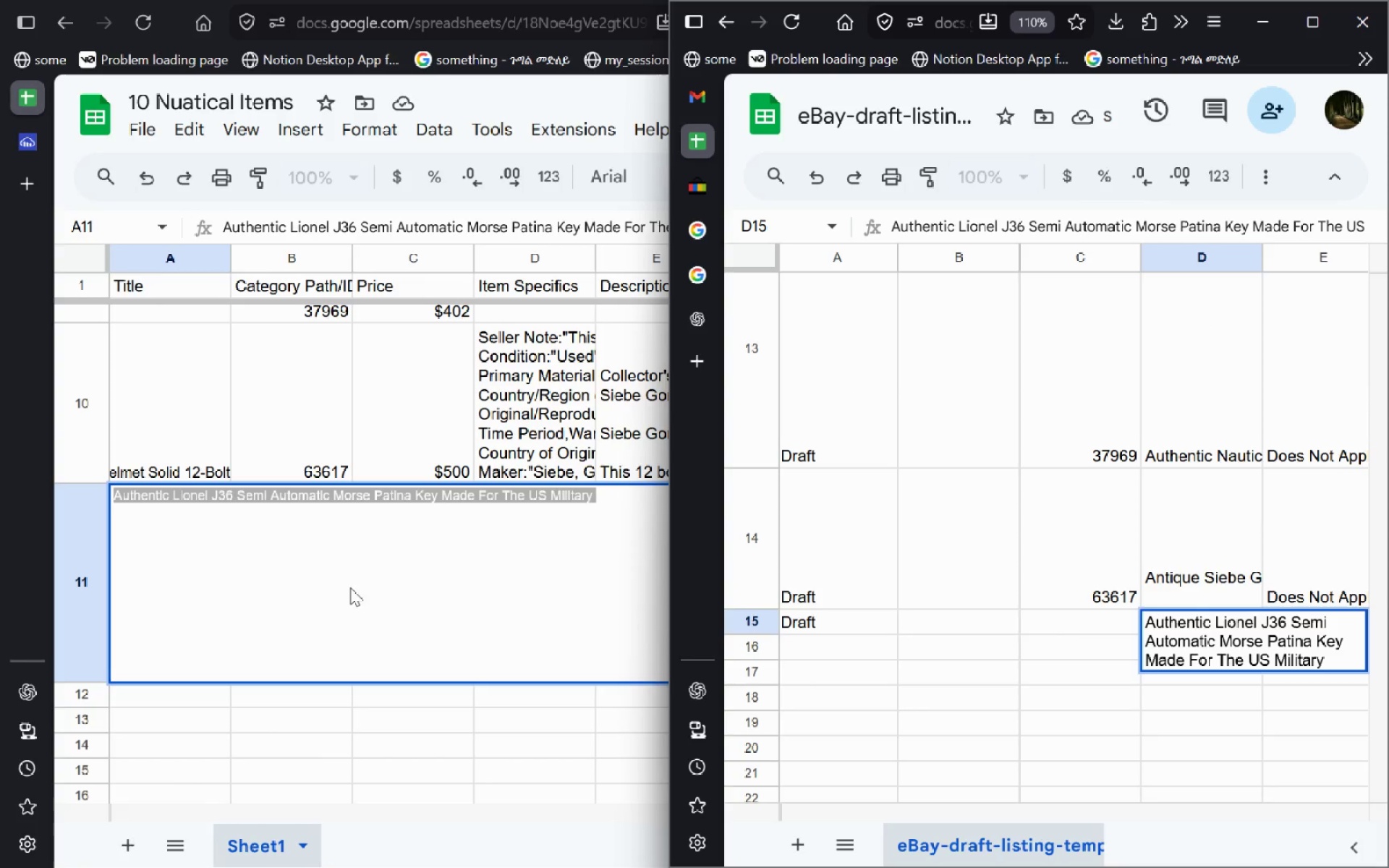 
left_click([253, 745])
 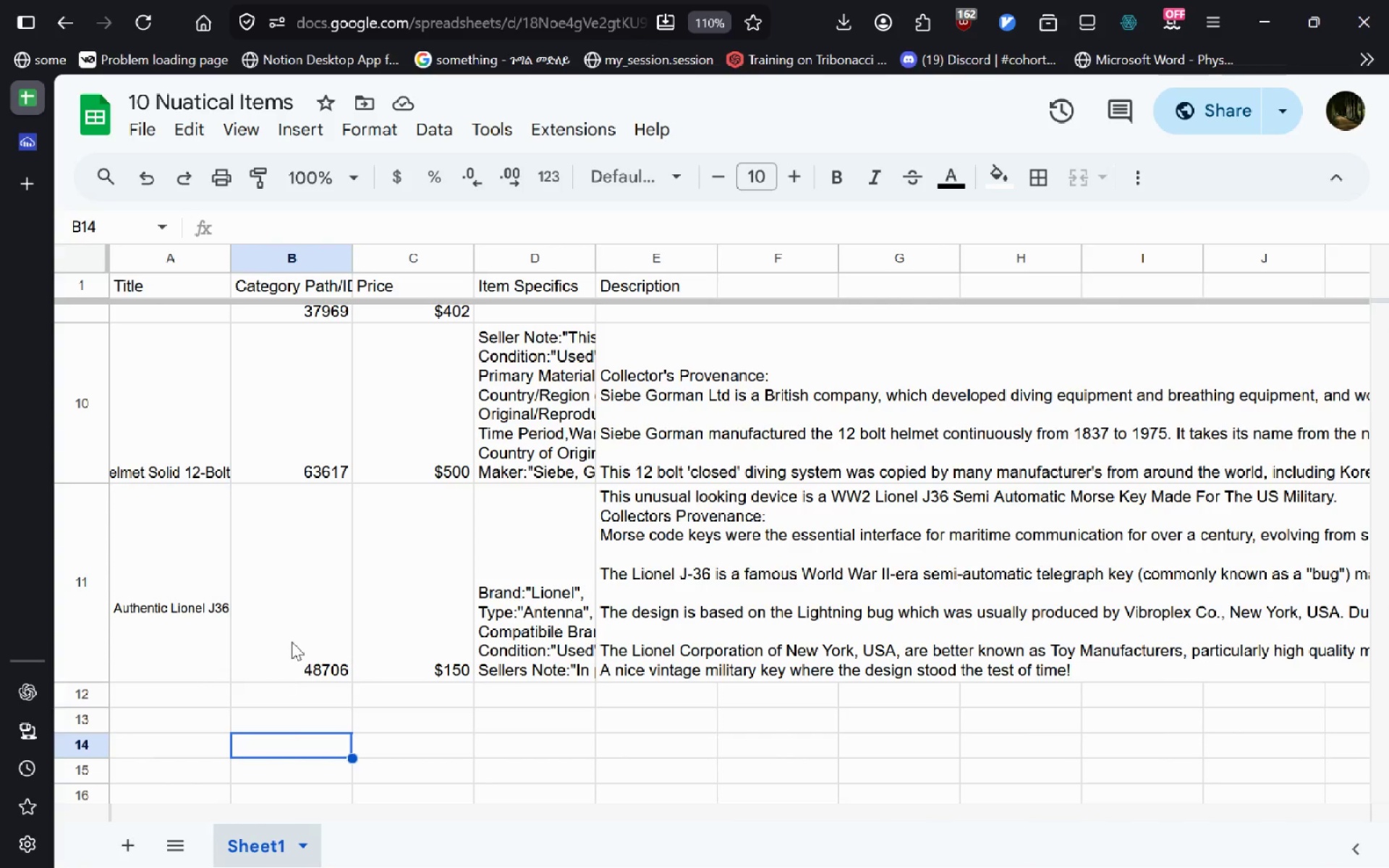 
left_click([292, 642])
 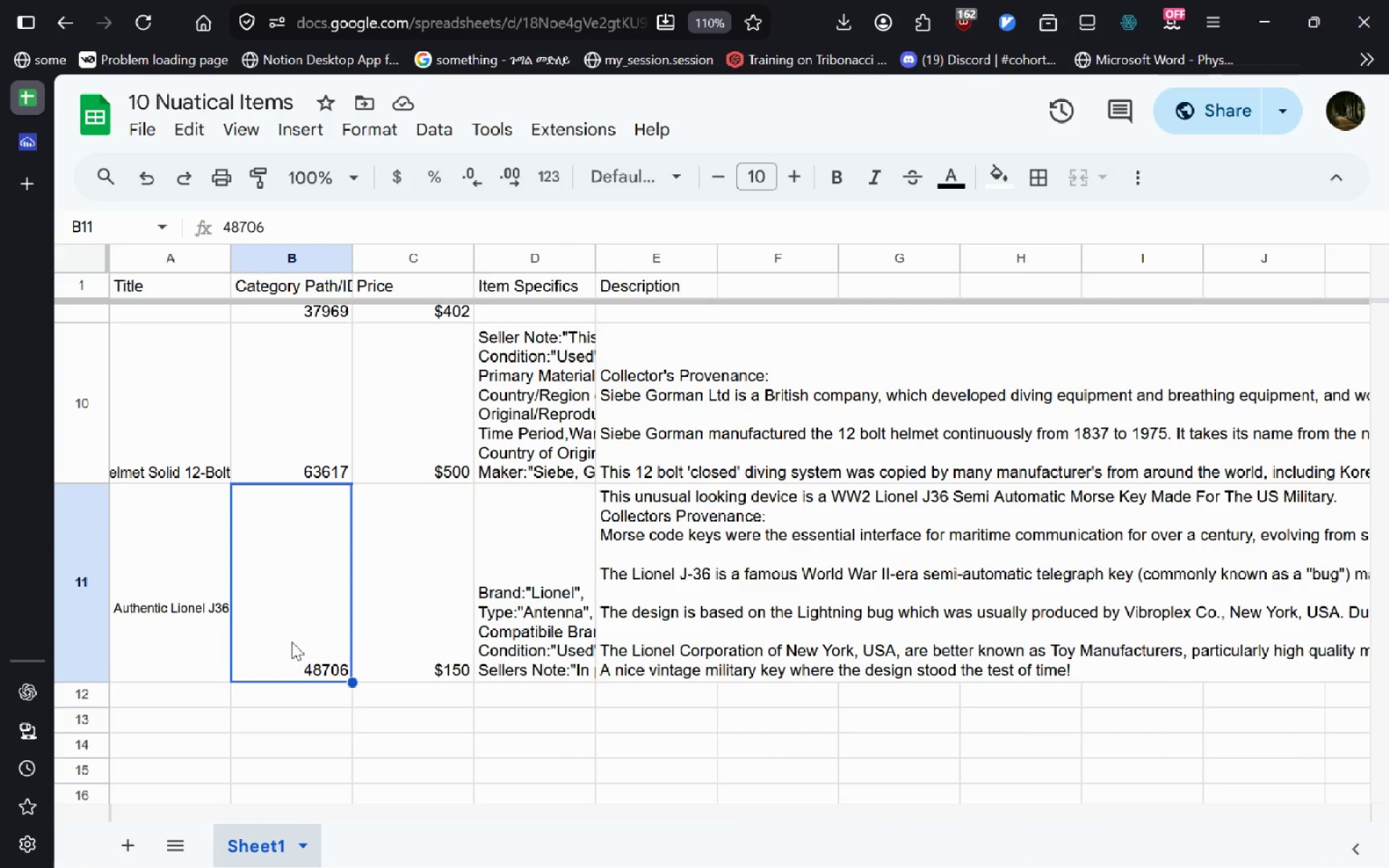 
double_click([292, 642])
 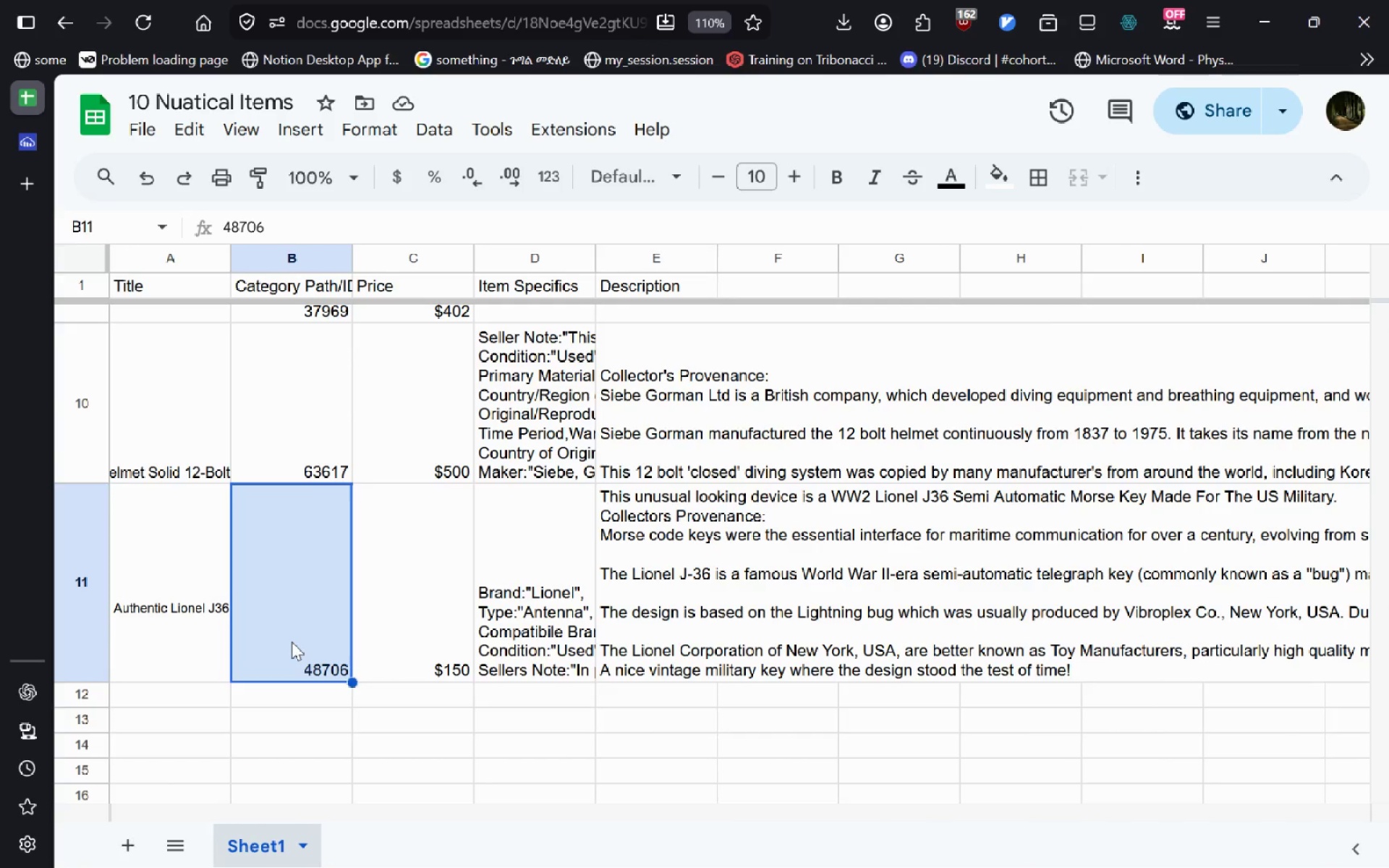 
key(Control+A)
 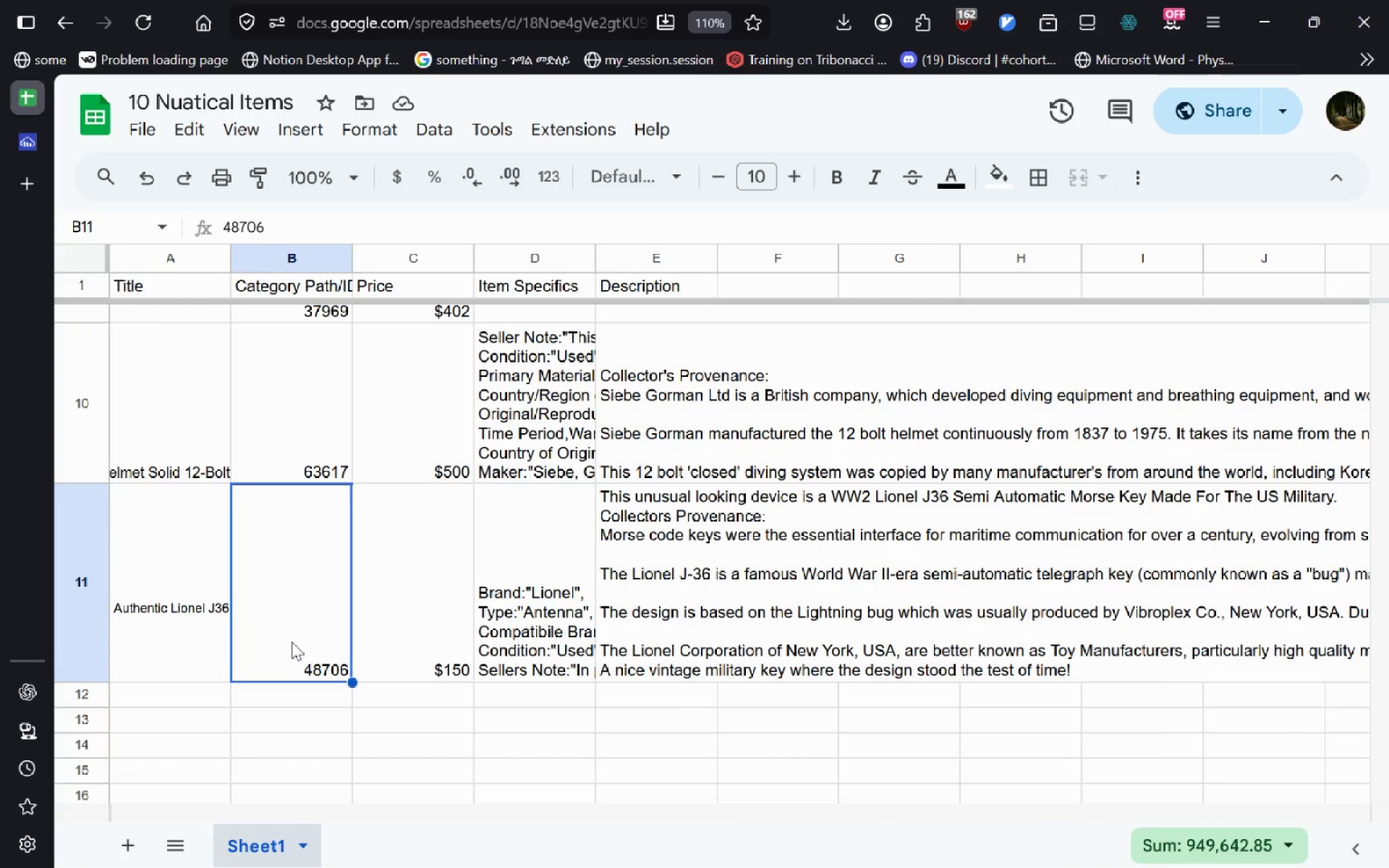 
double_click([292, 642])
 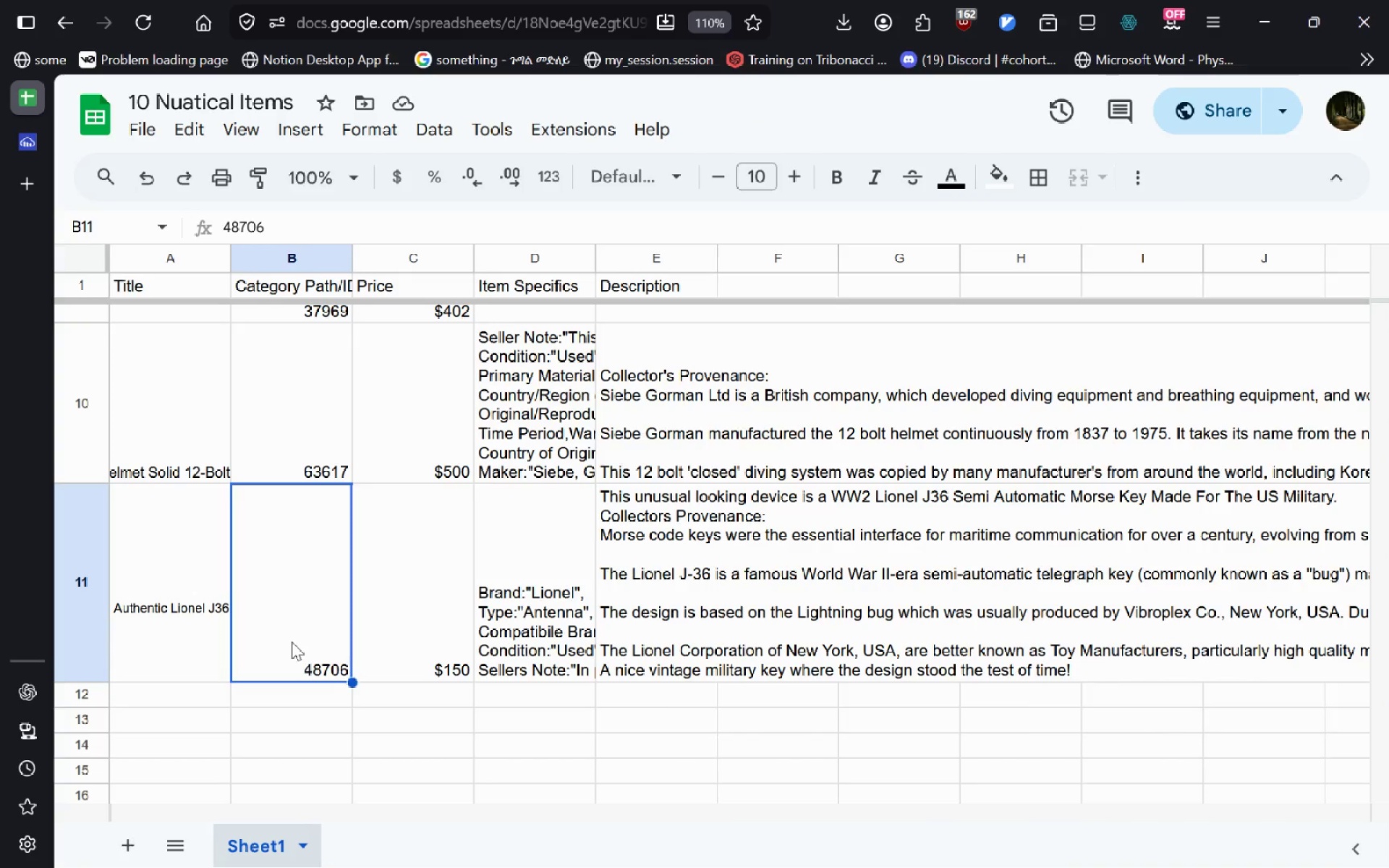 
key(Control+A)
 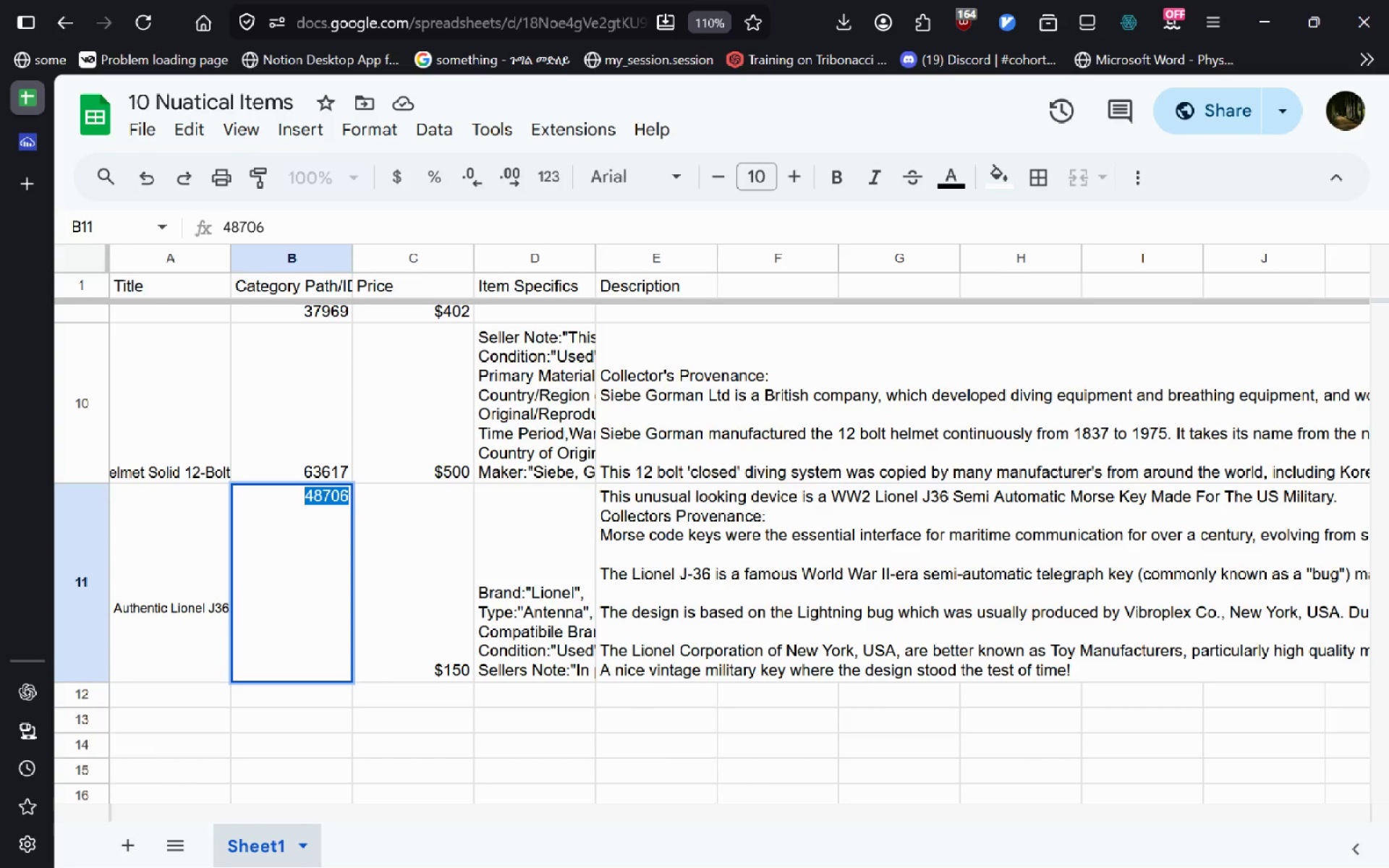 
key(Control+C)
 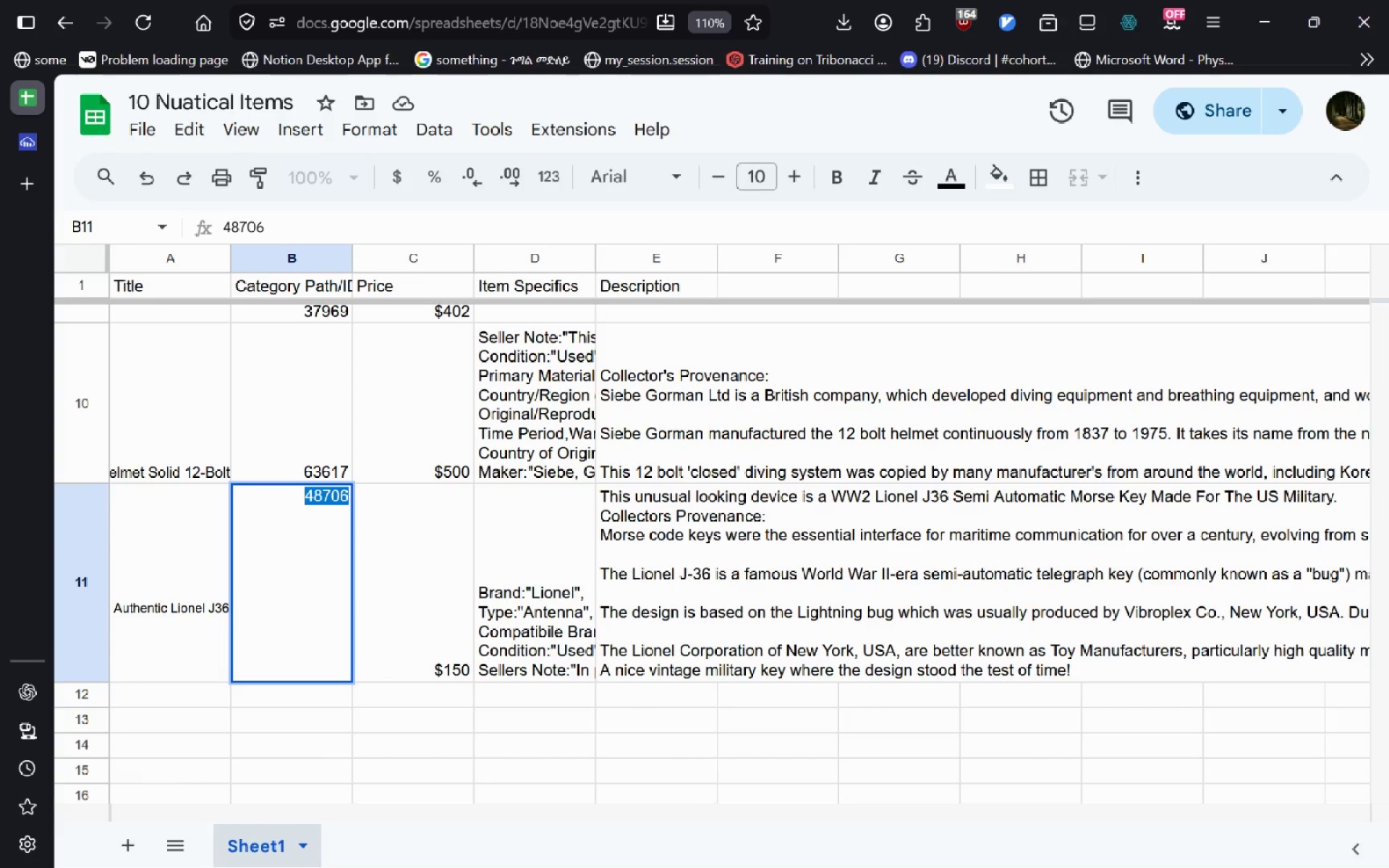 
key(Alt+AltLeft)
 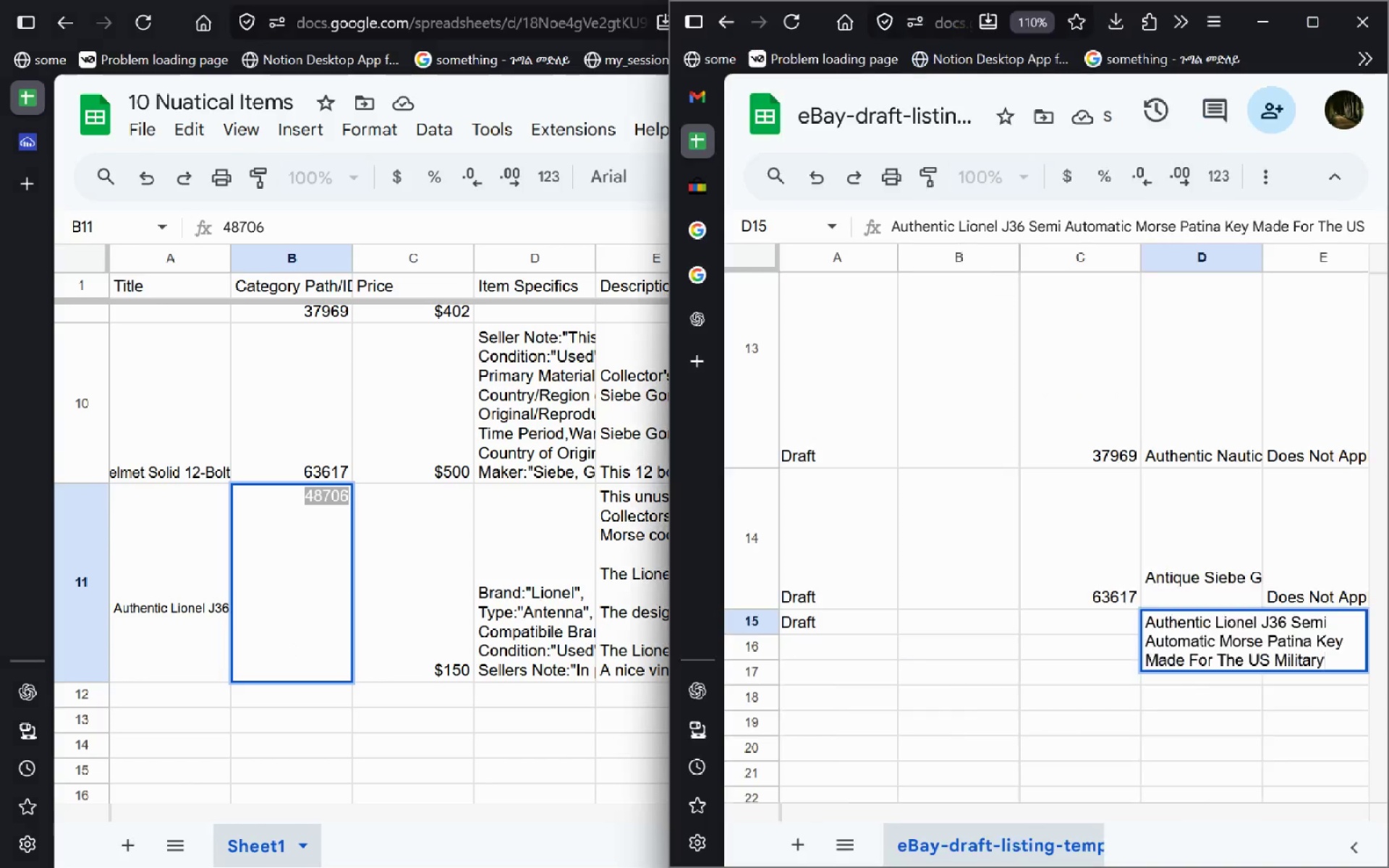 
key(Alt+Tab)
 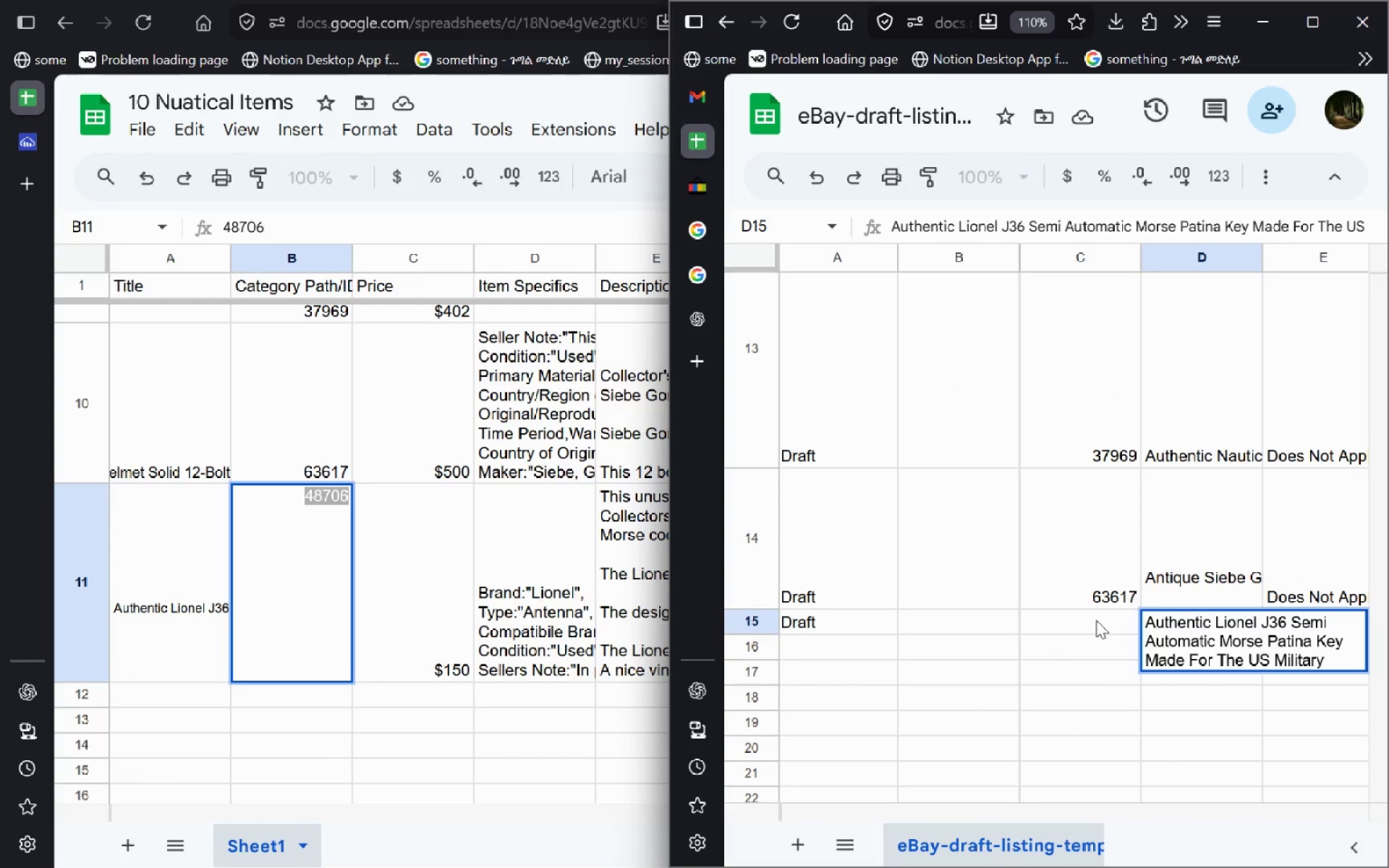 
left_click([1096, 620])
 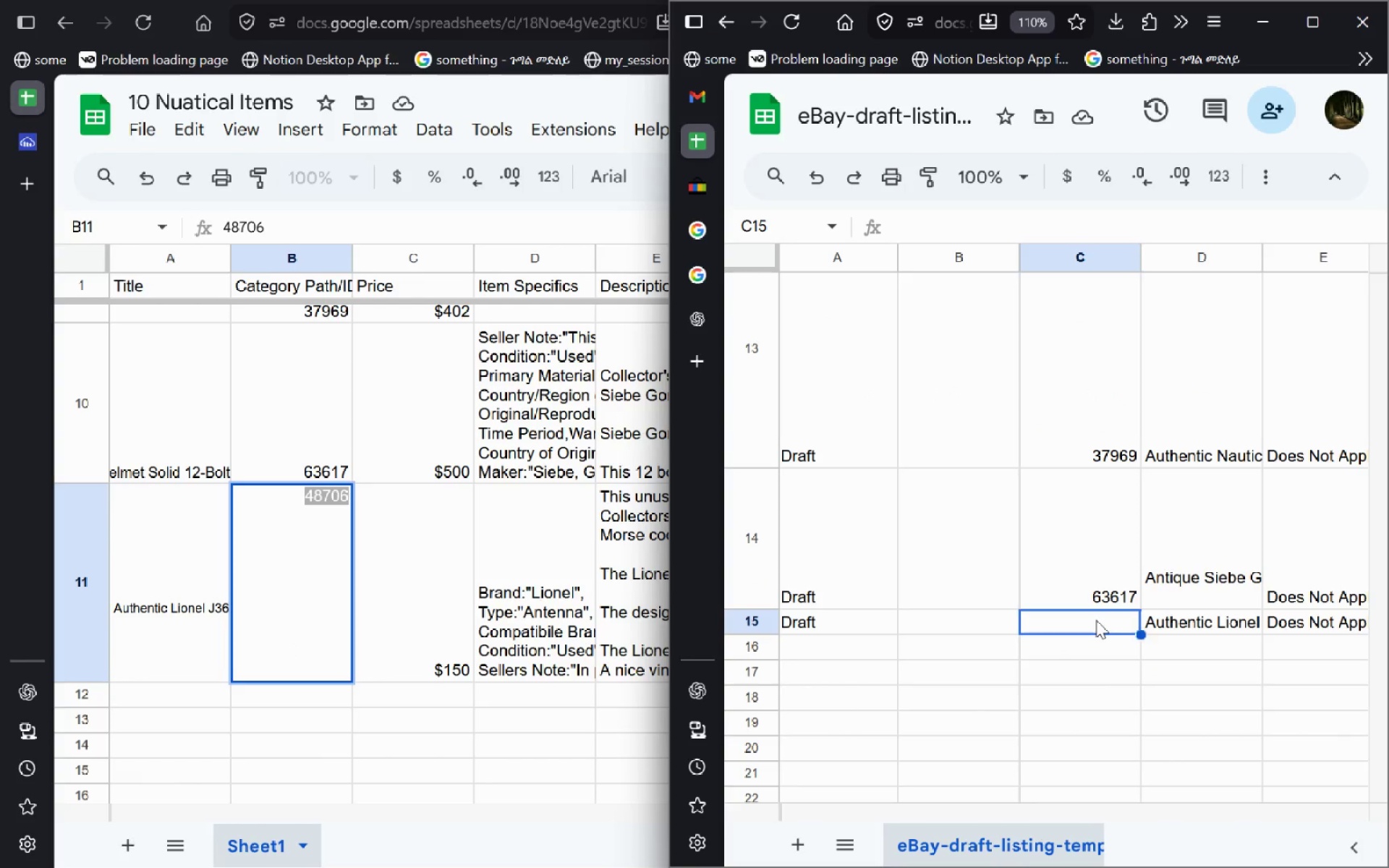 
key(Control+V)
 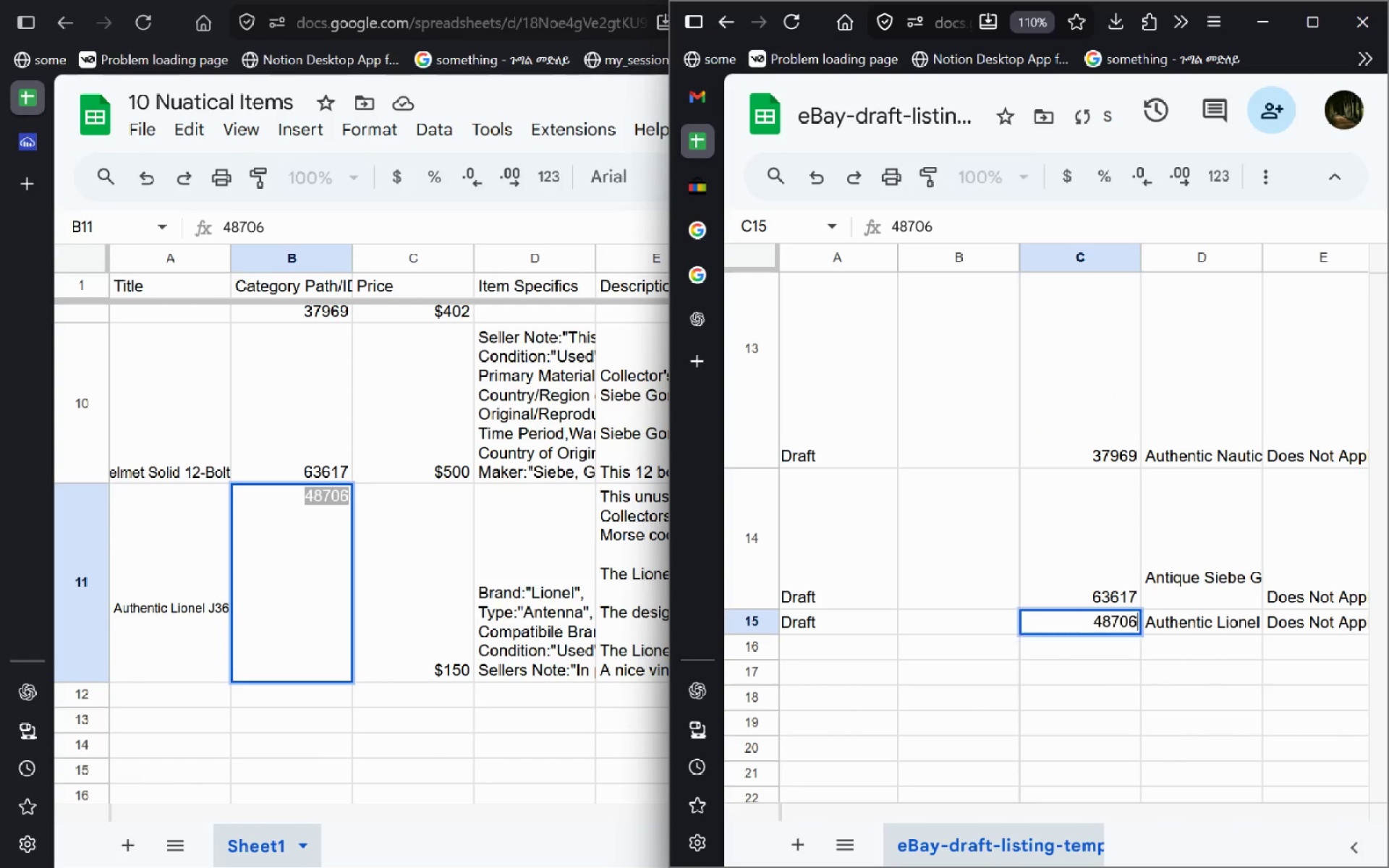 
key(Enter)
 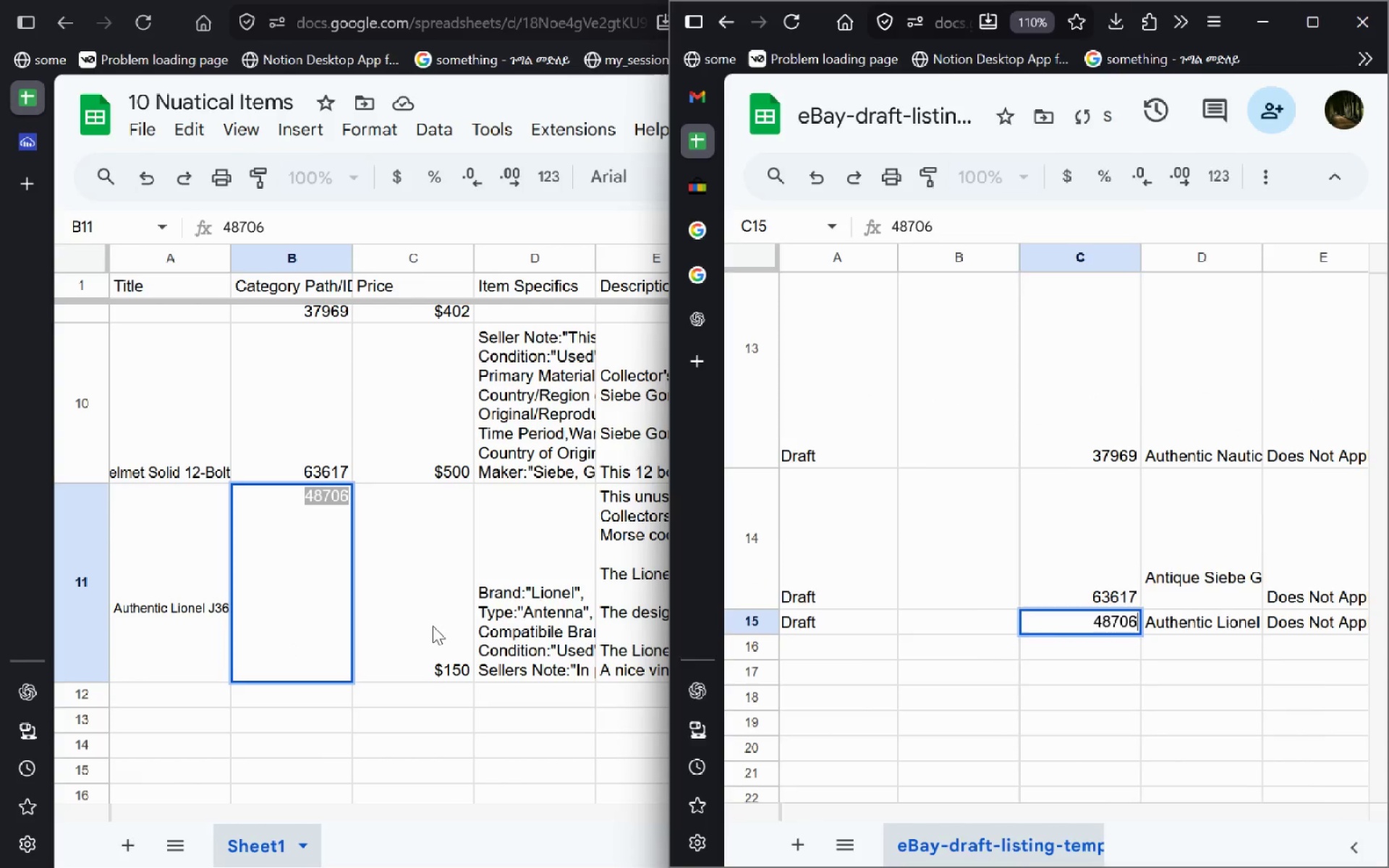 
double_click([433, 626])
 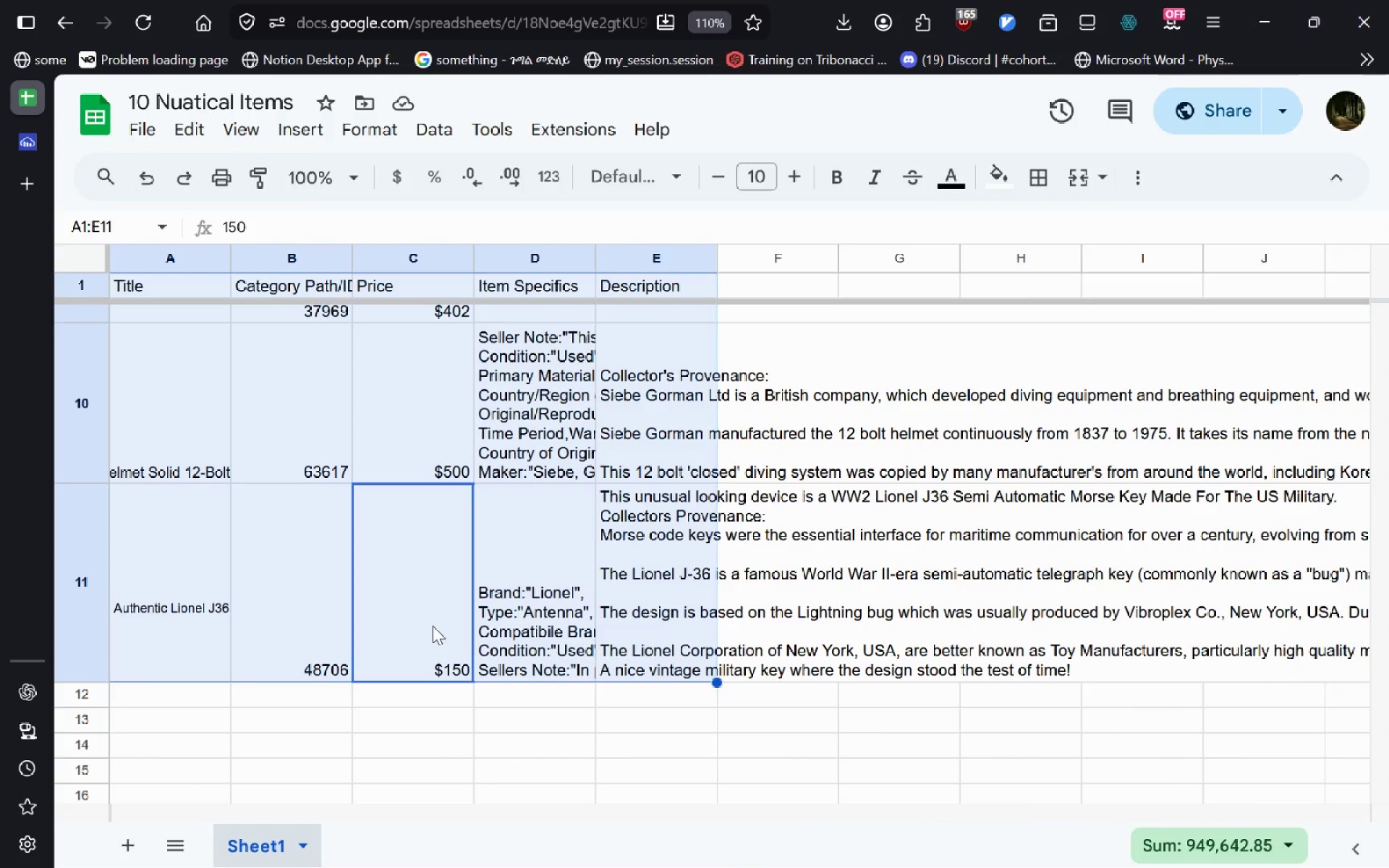 
key(Control+A)
 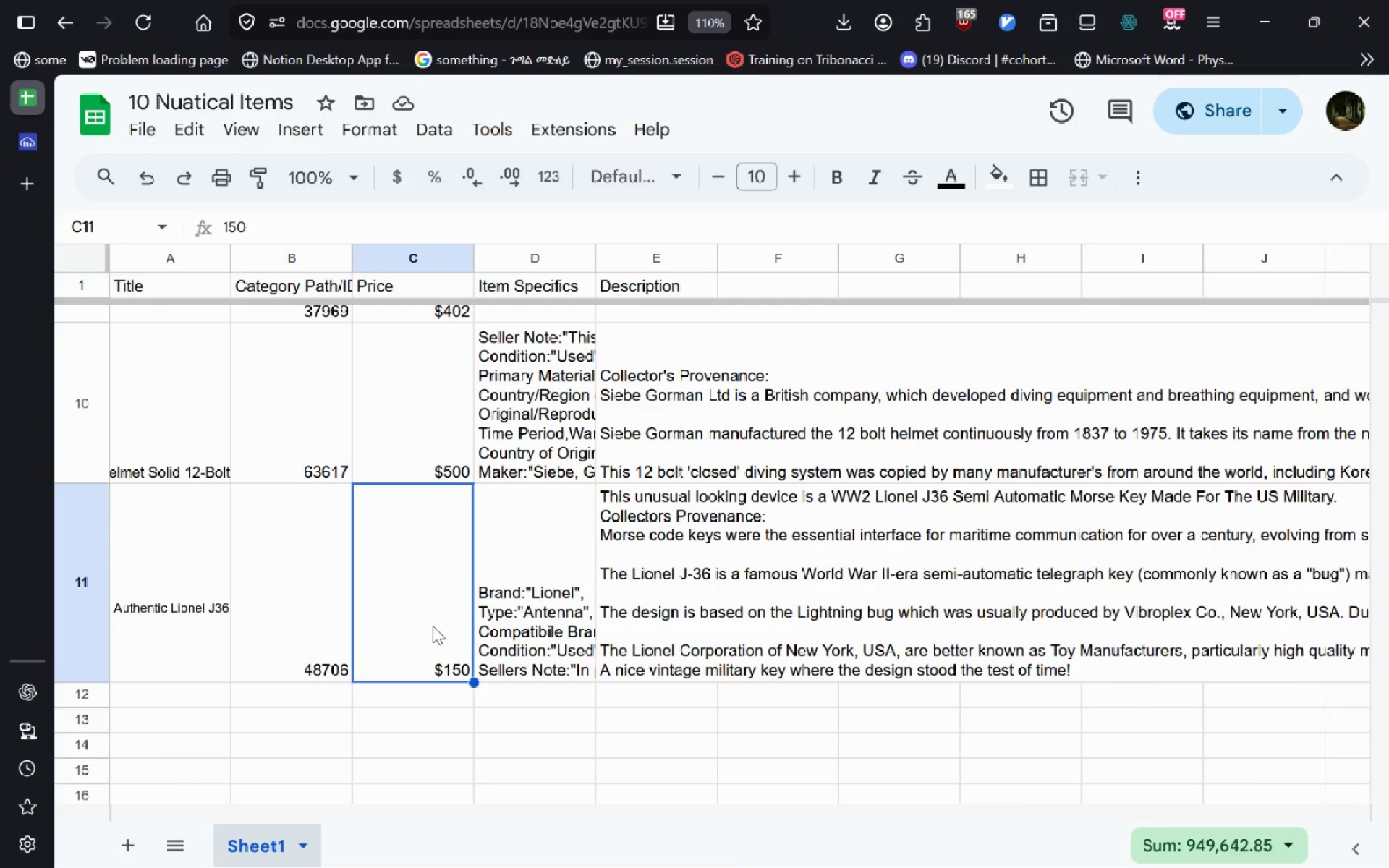 
double_click([433, 626])
 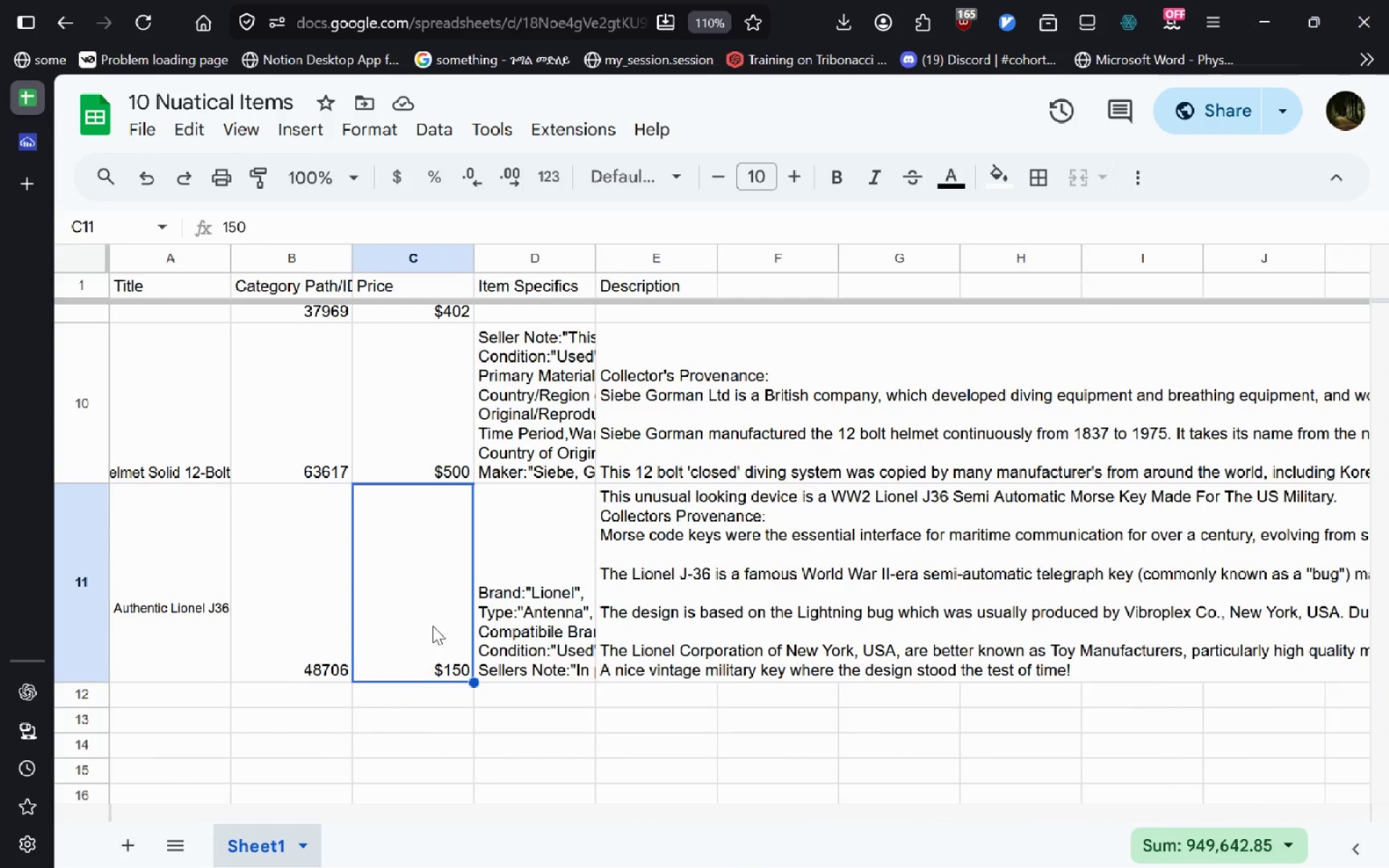 
key(Control+A)
 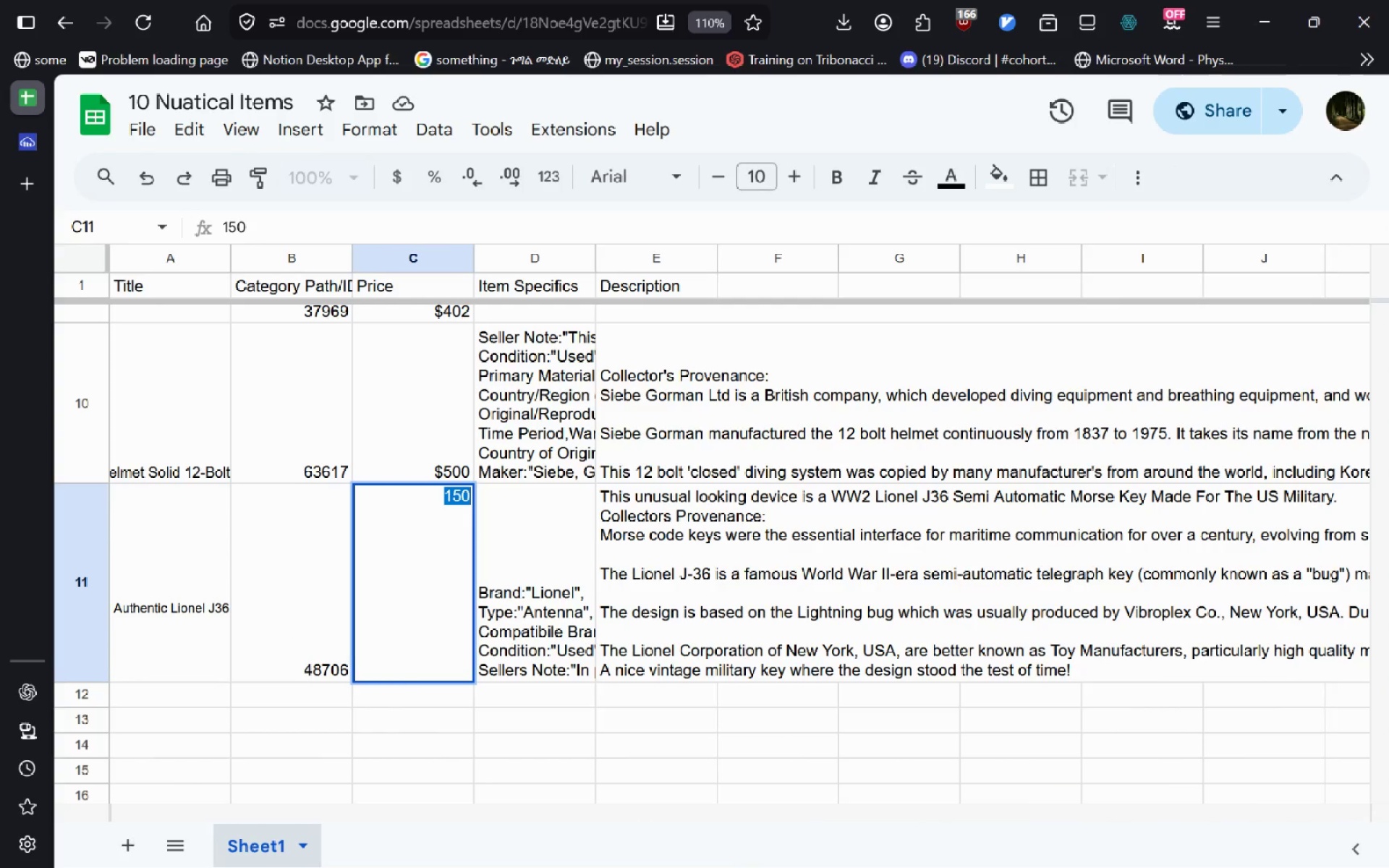 
key(Control+C)
 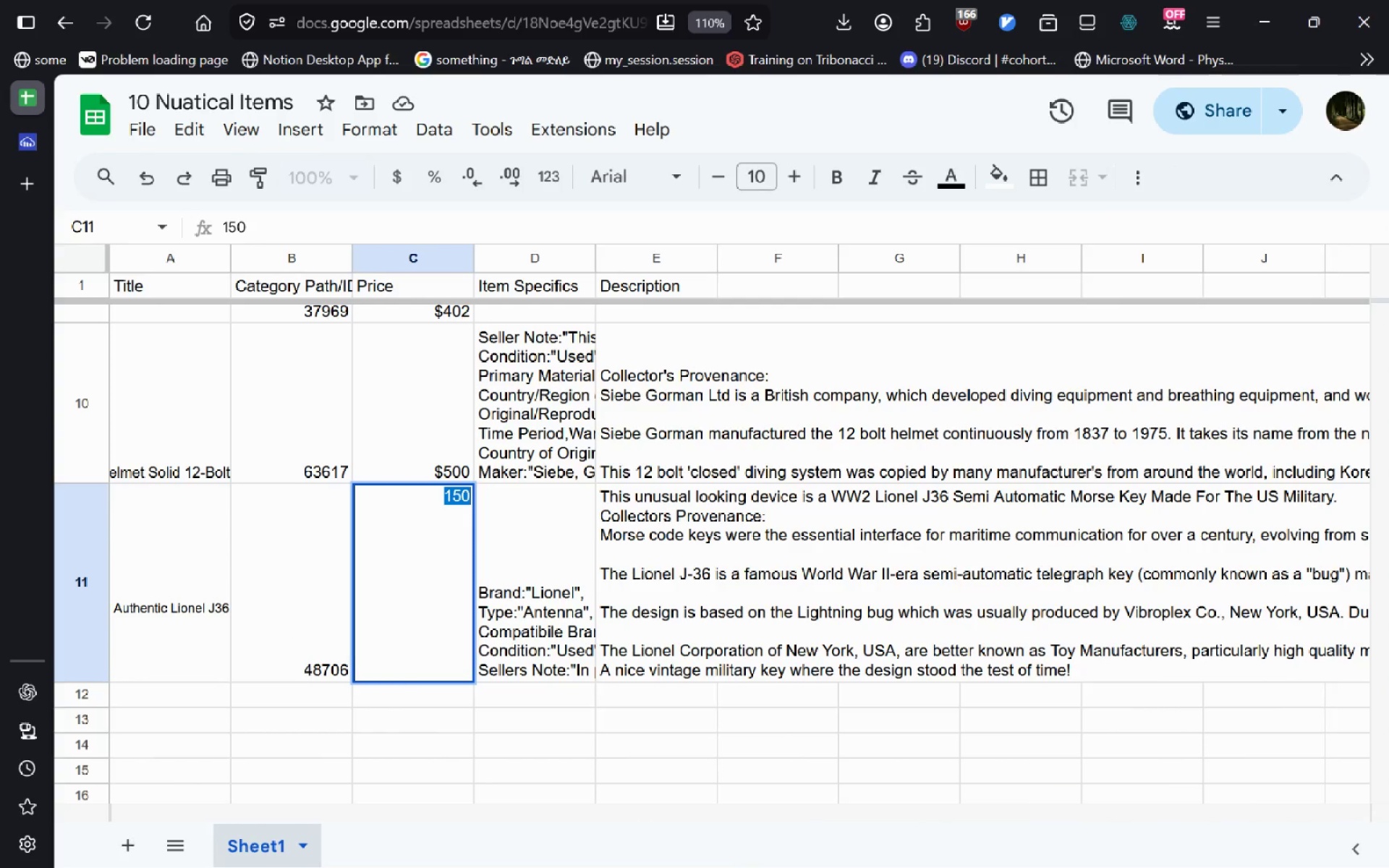 
key(Alt+AltLeft)
 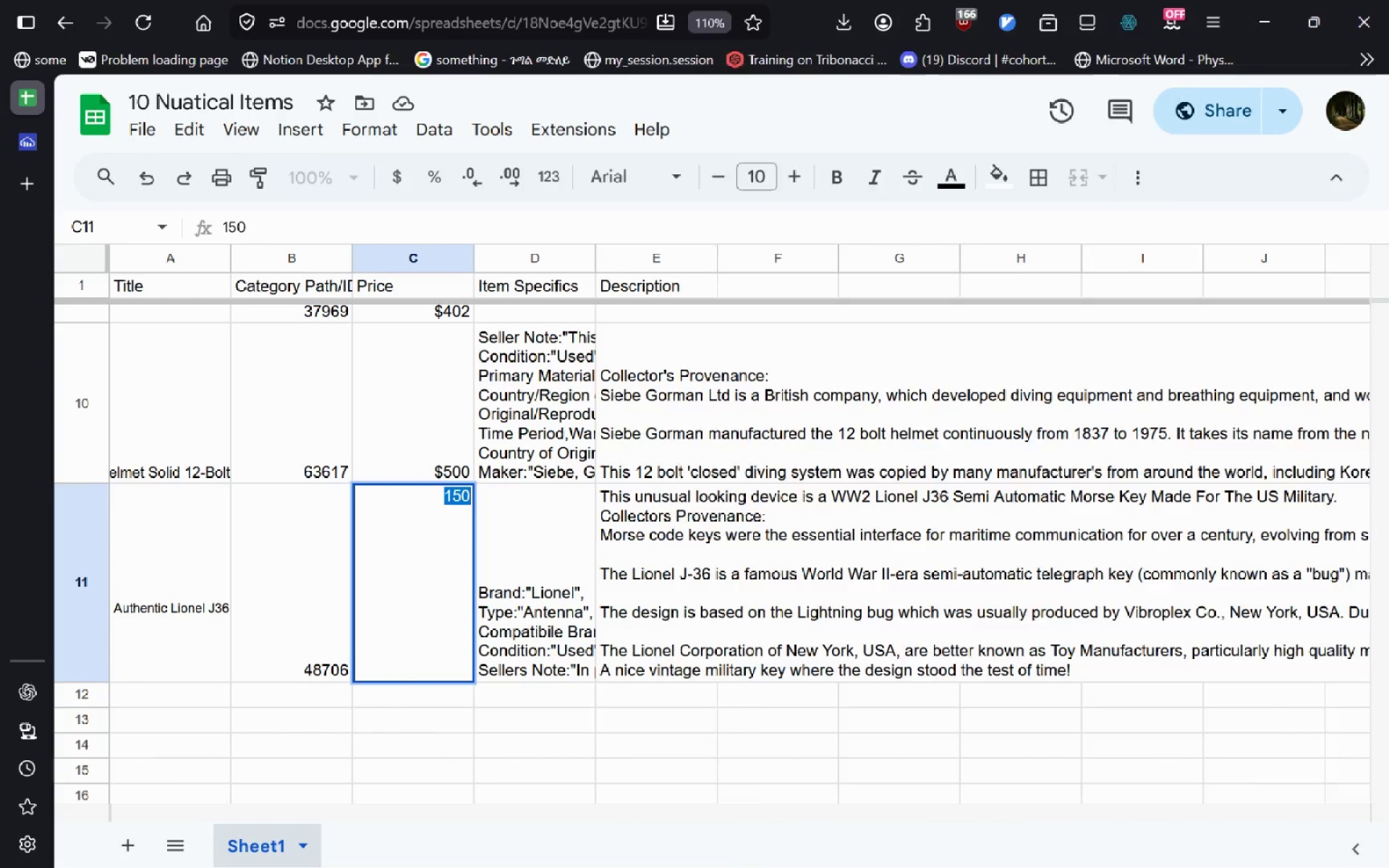 
key(Alt+Tab)
 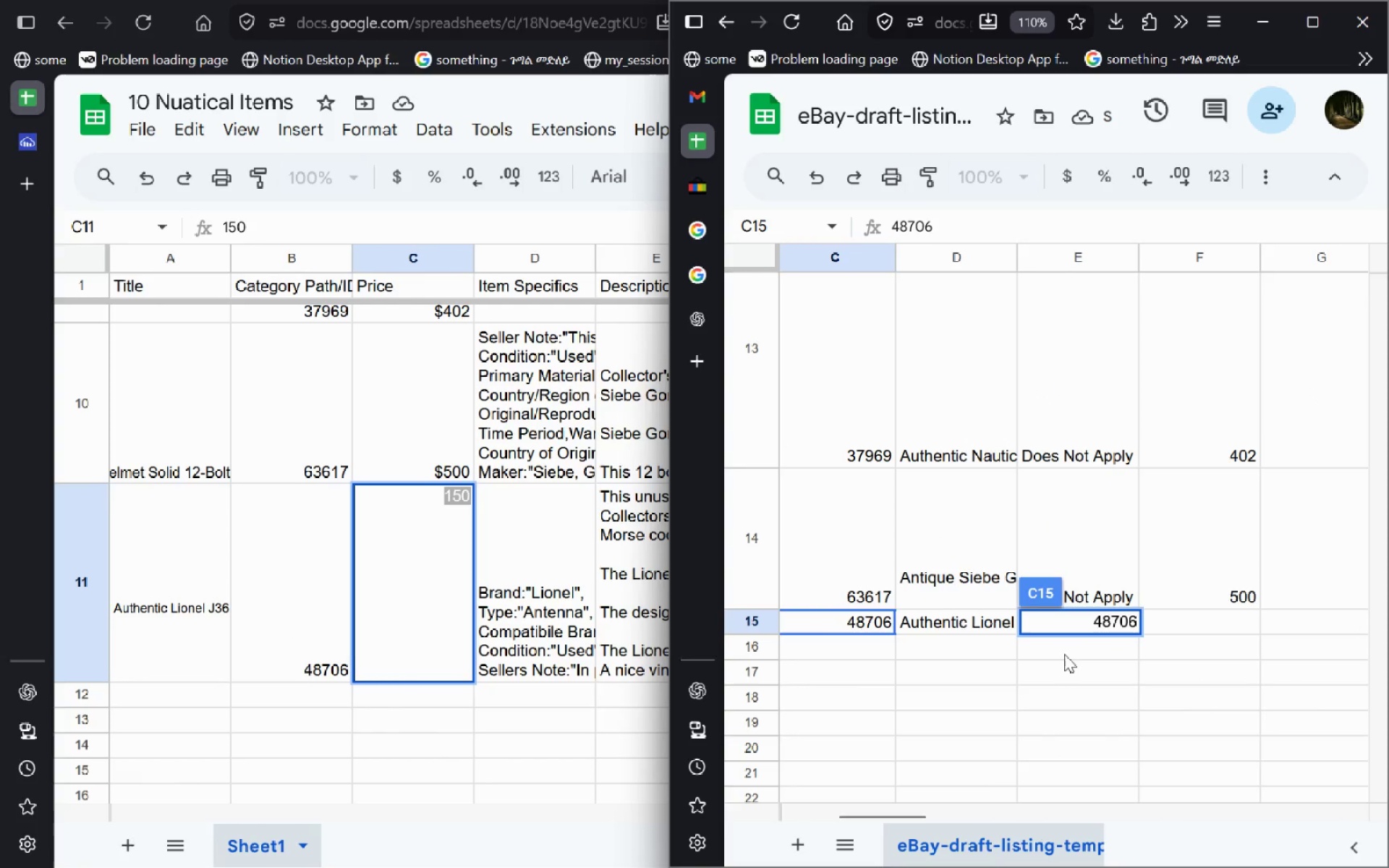 
left_click([1064, 654])
 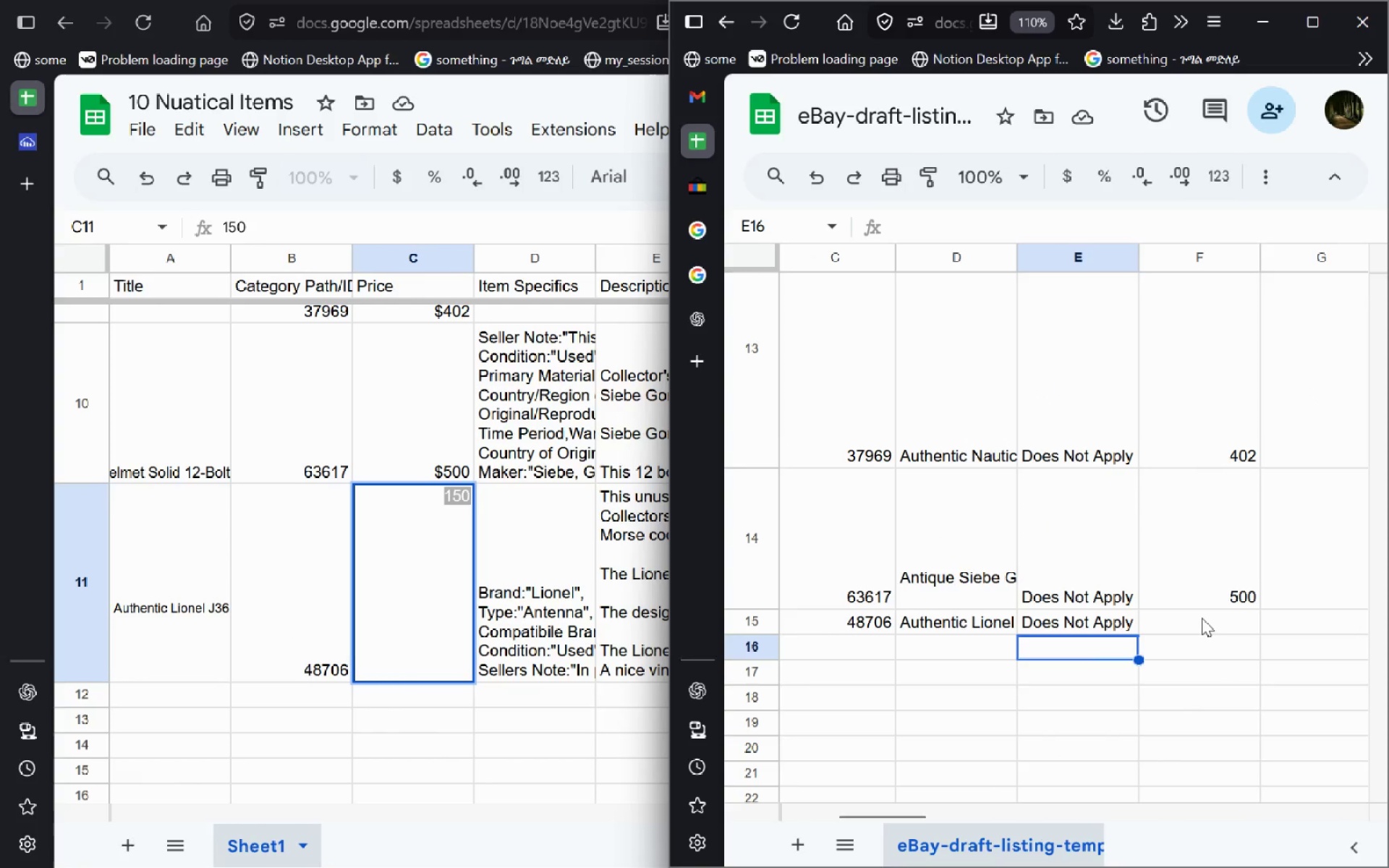 
left_click([1202, 618])
 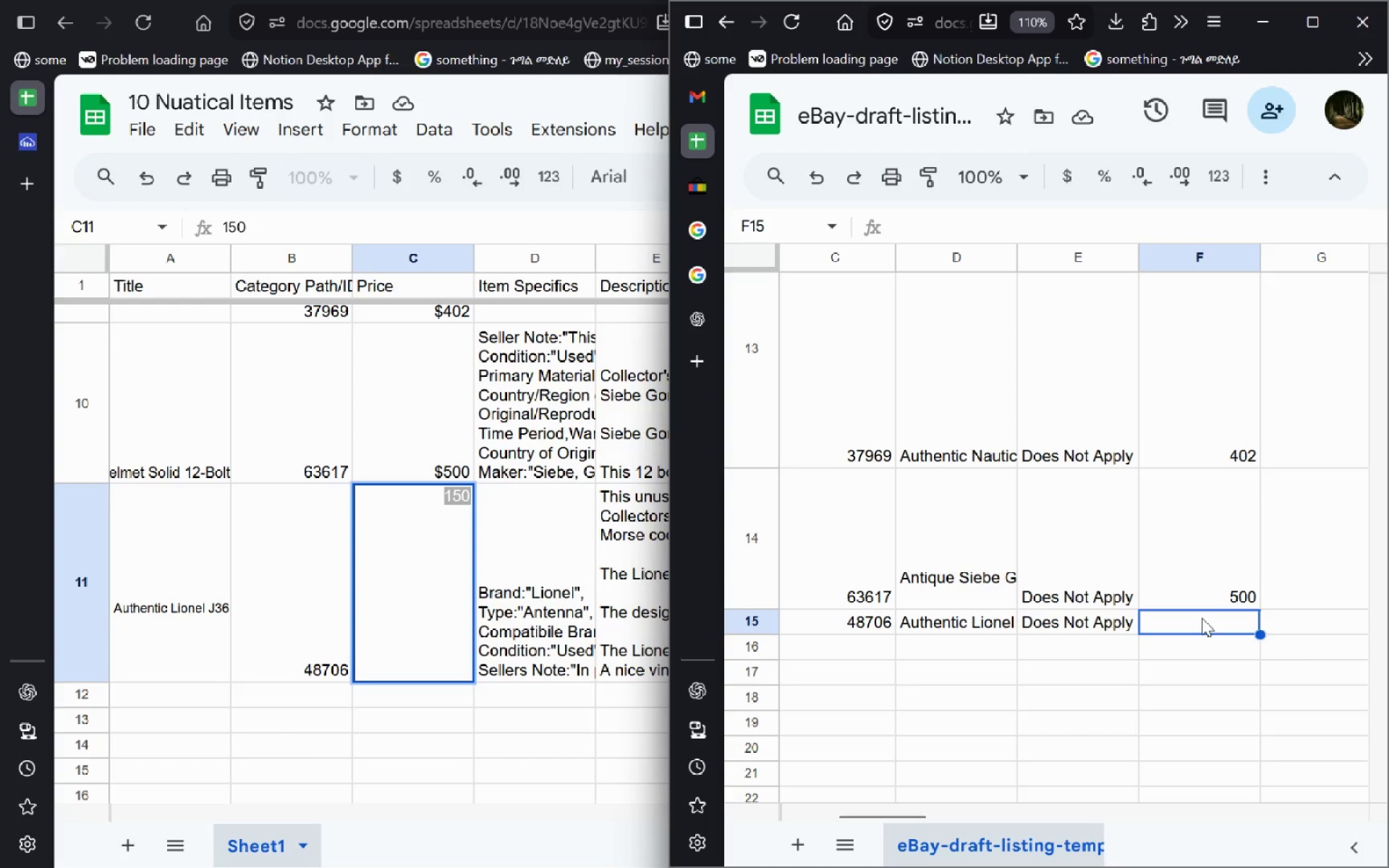 
double_click([1202, 618])
 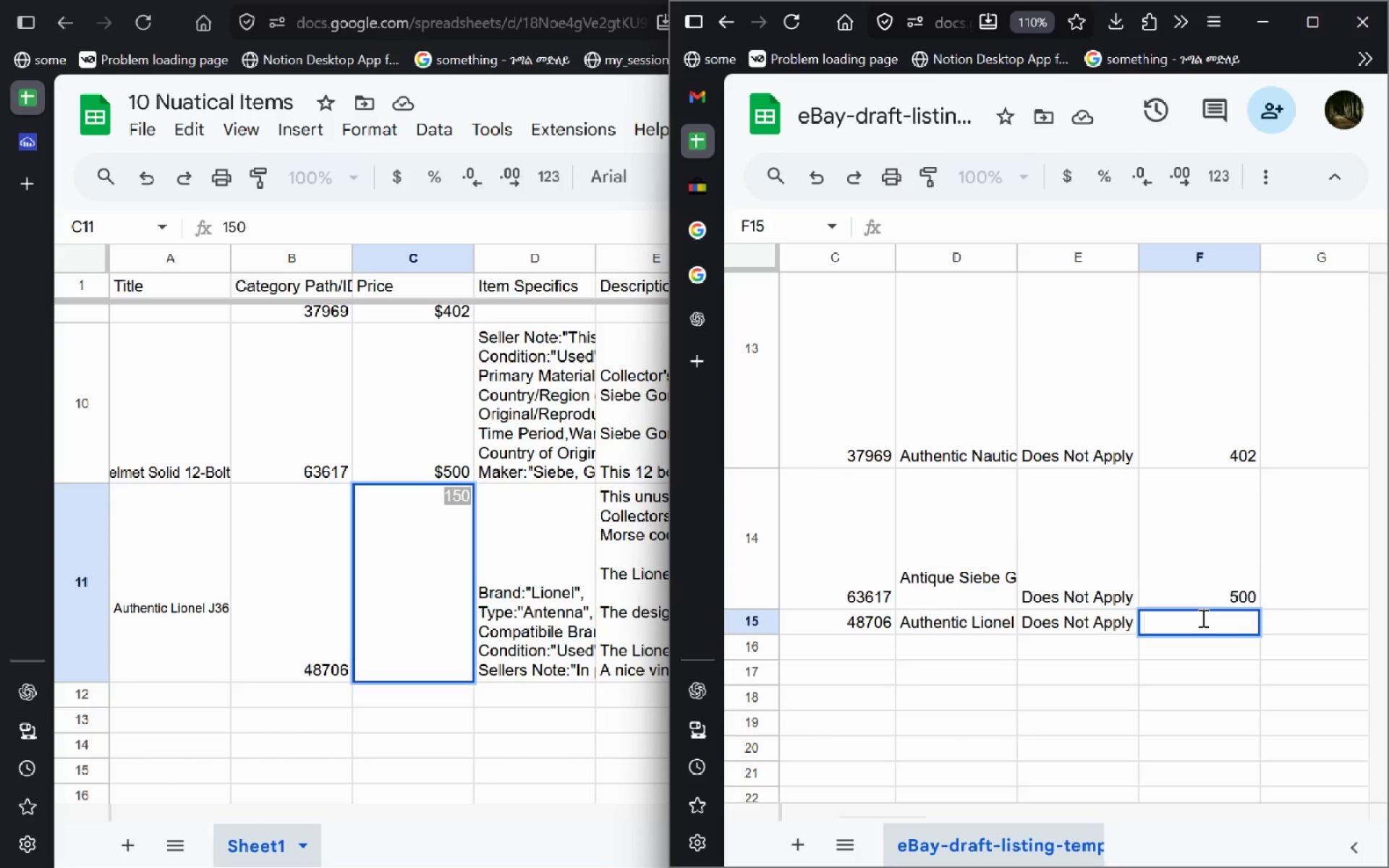 
key(Control+V)
 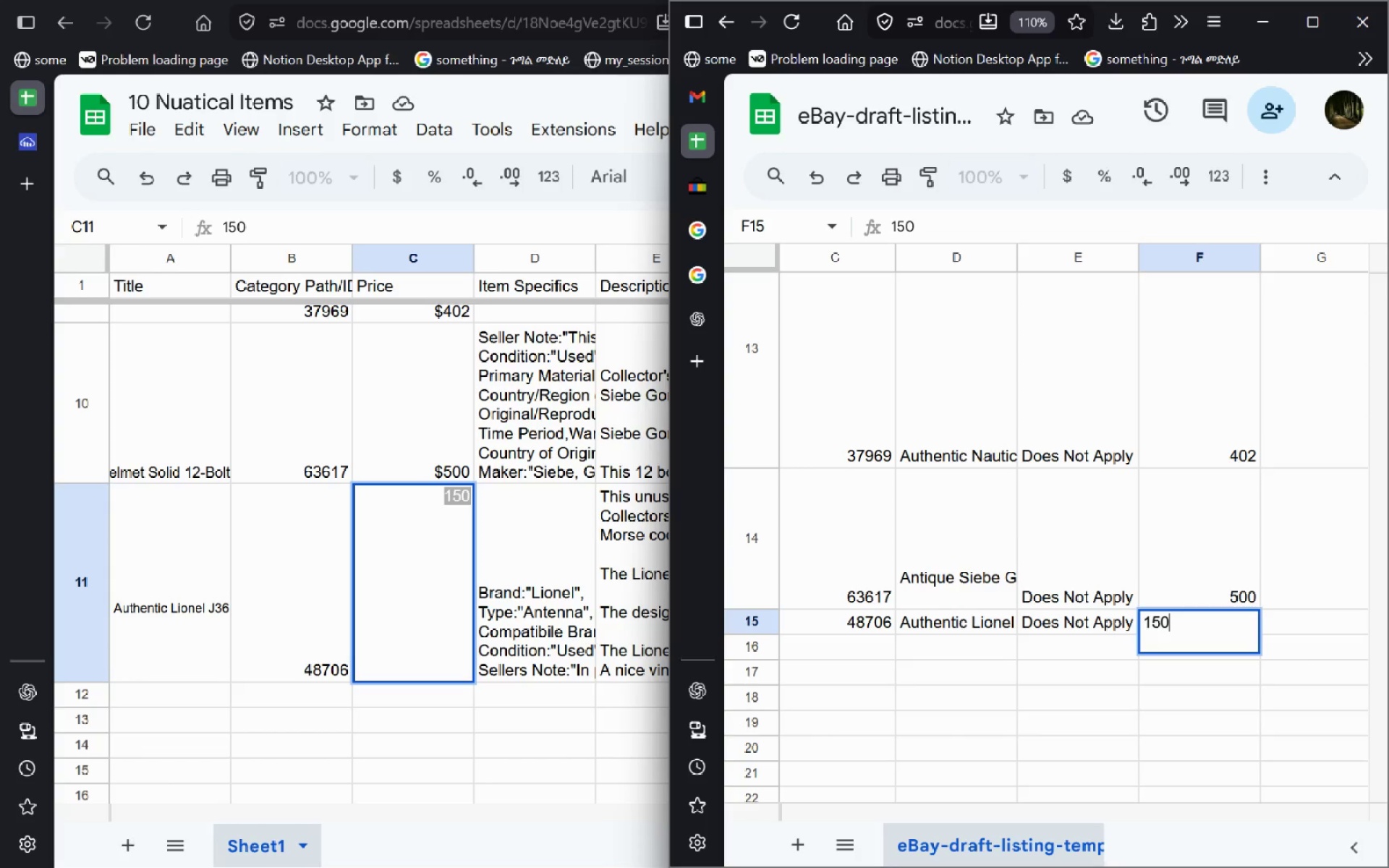 
key(Enter)
 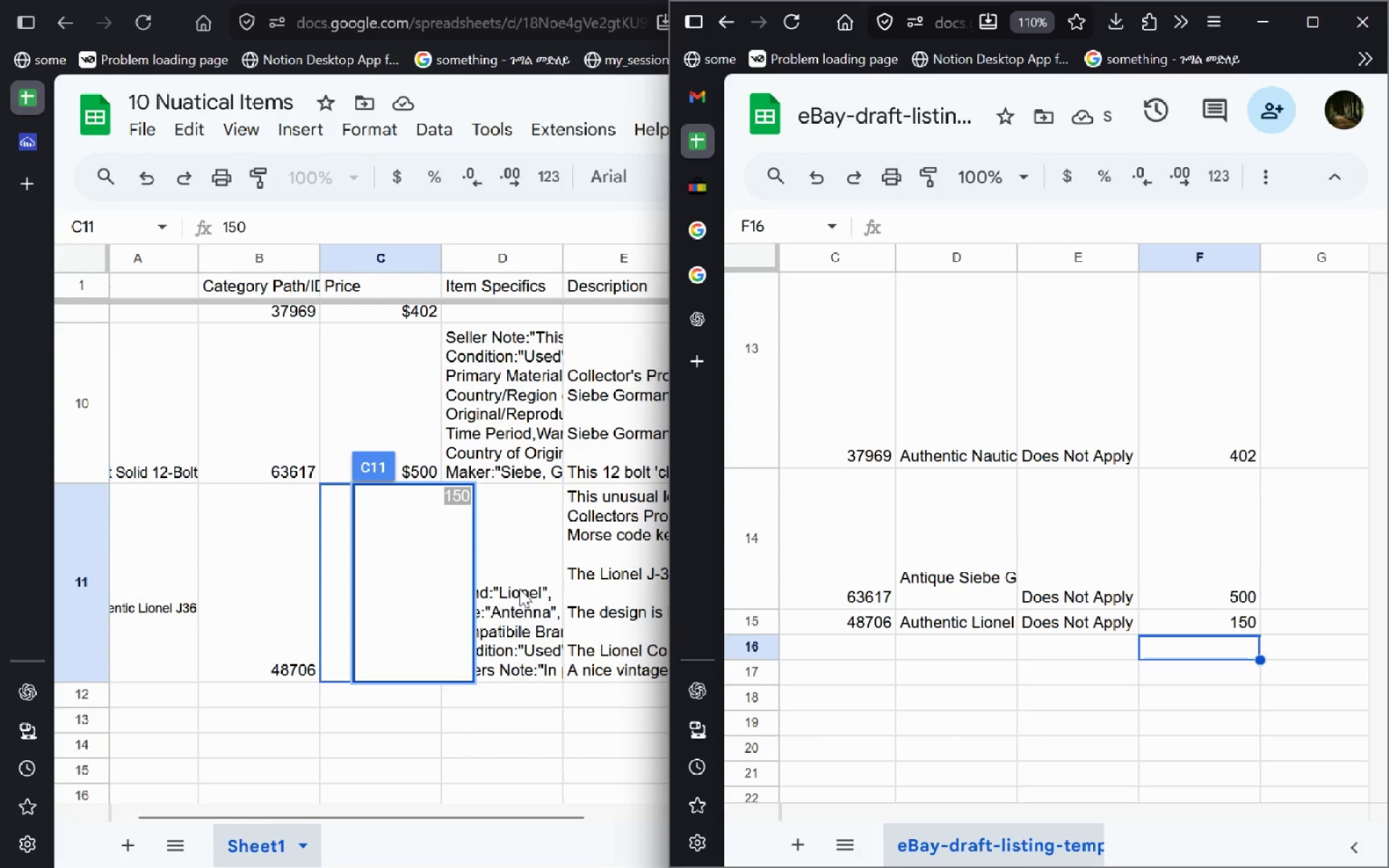 
double_click([519, 589])
 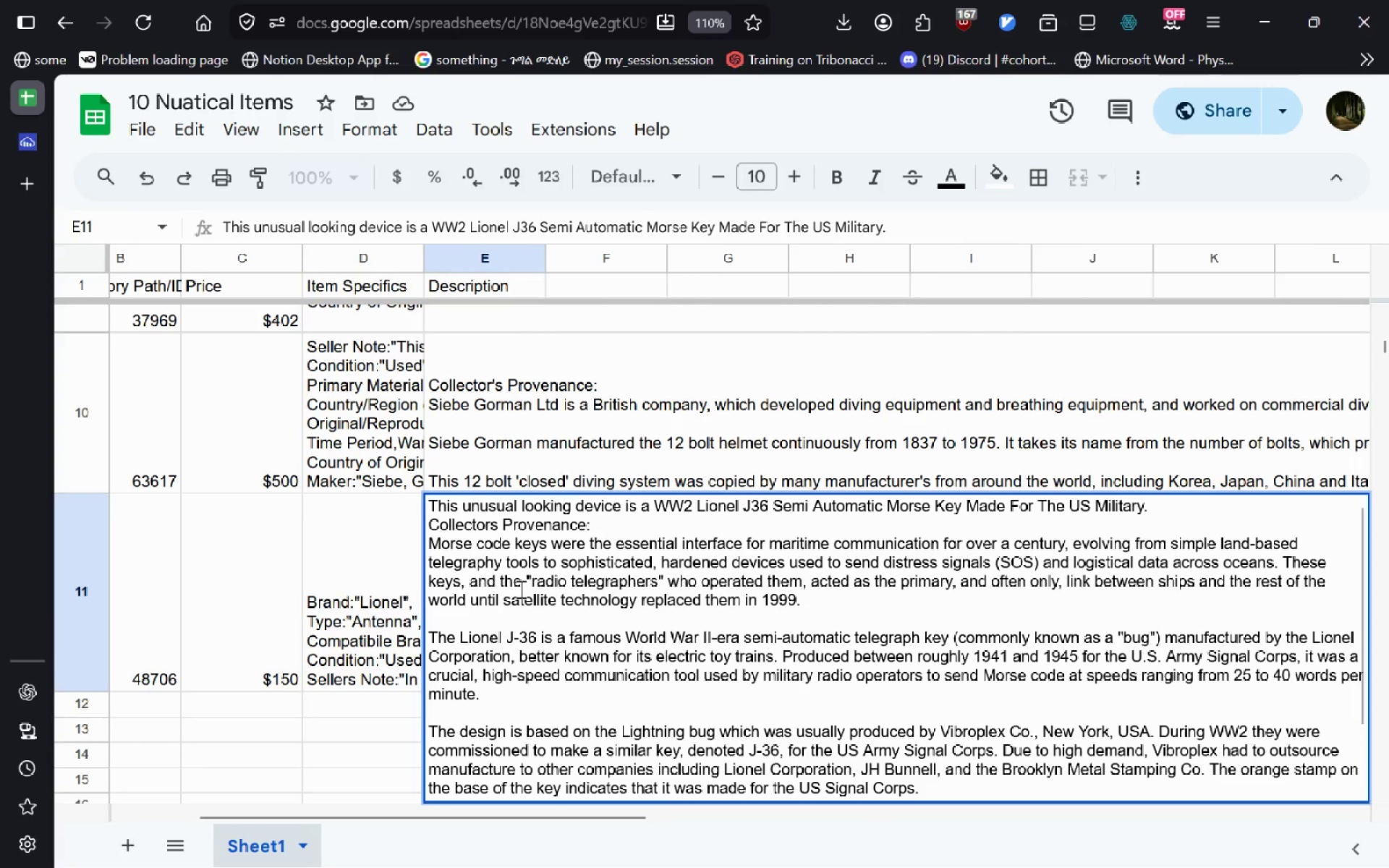 
key(Control+A)
 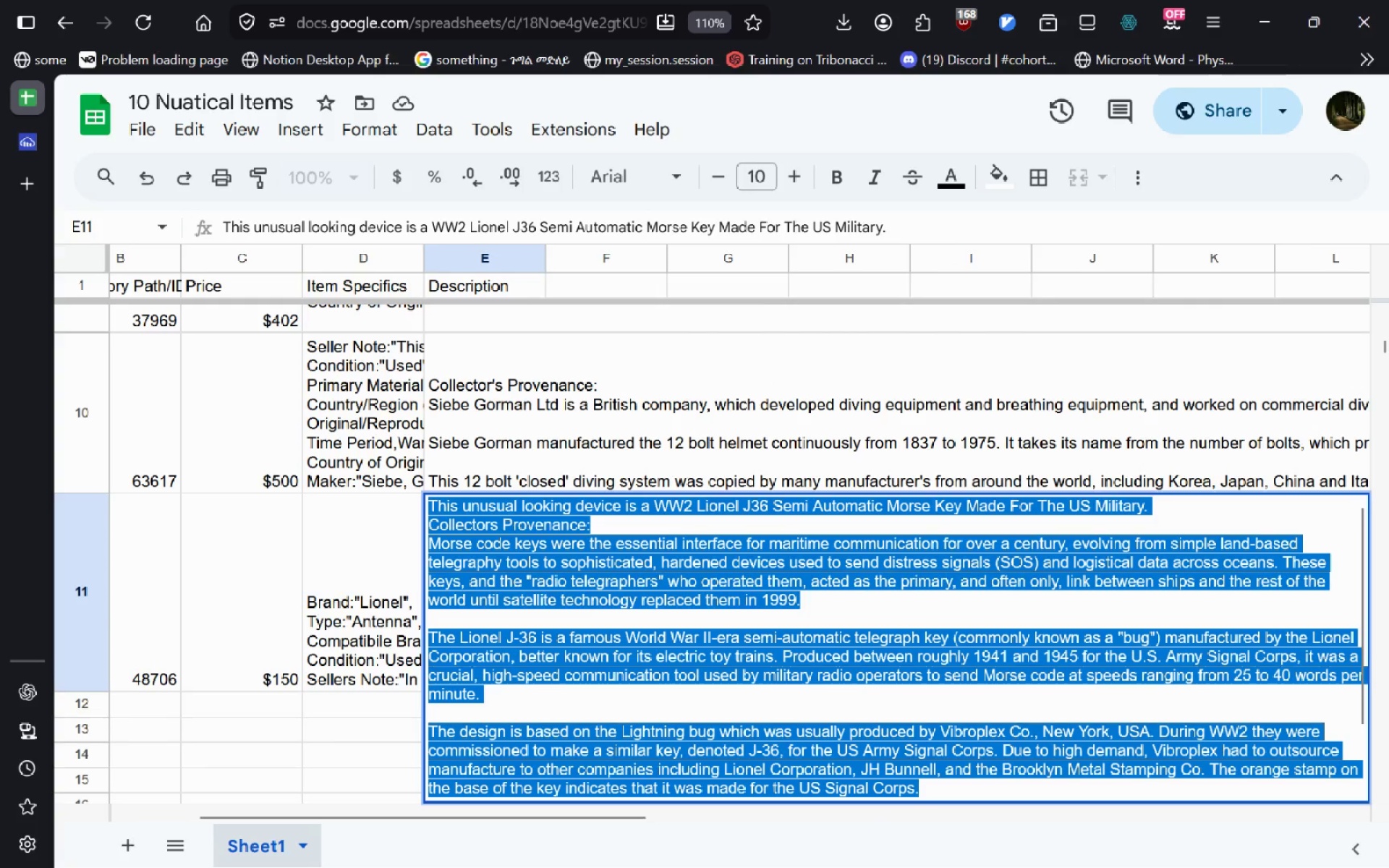 
key(Control+C)
 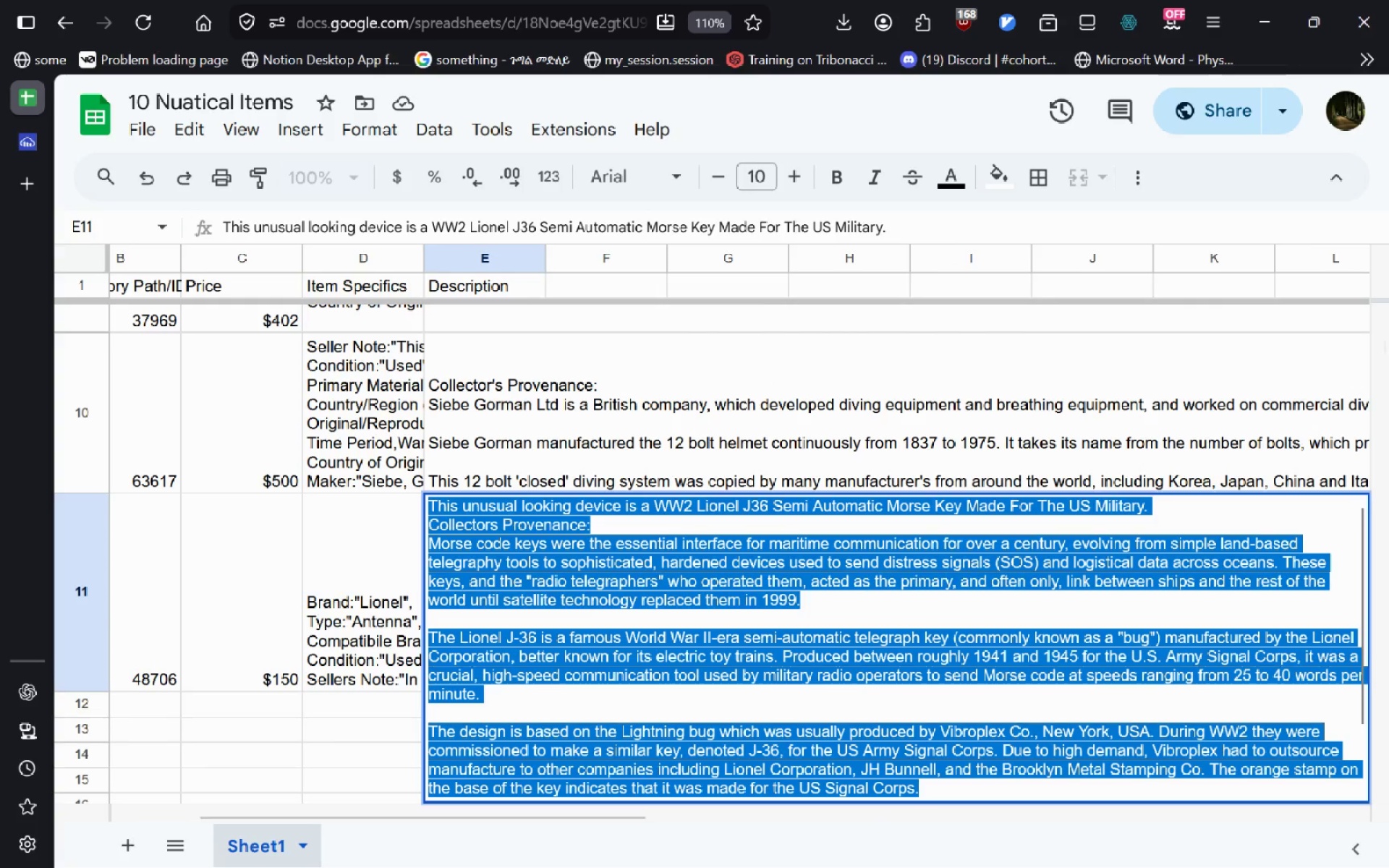 
key(Alt+AltLeft)
 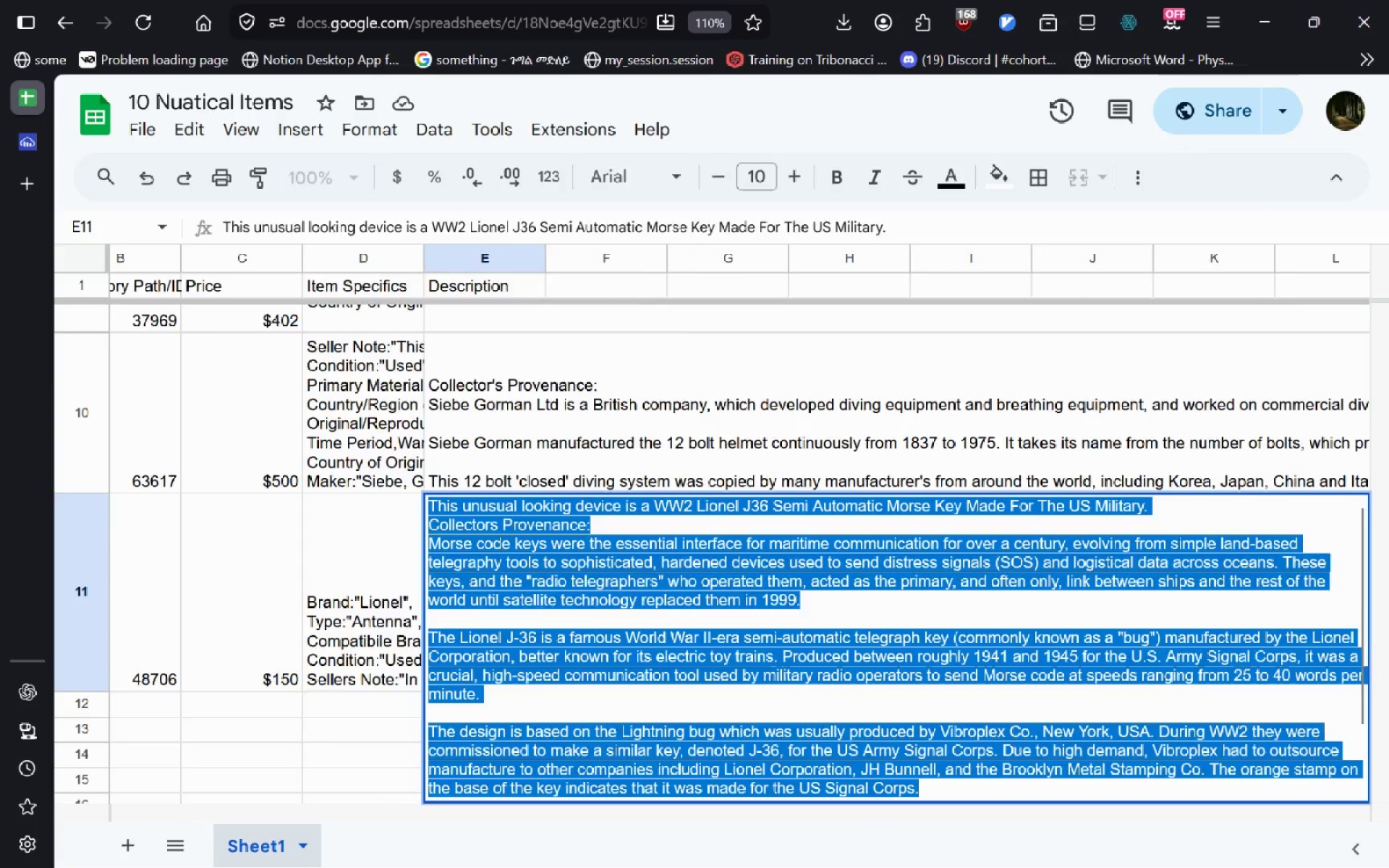 
key(Alt+Tab)
 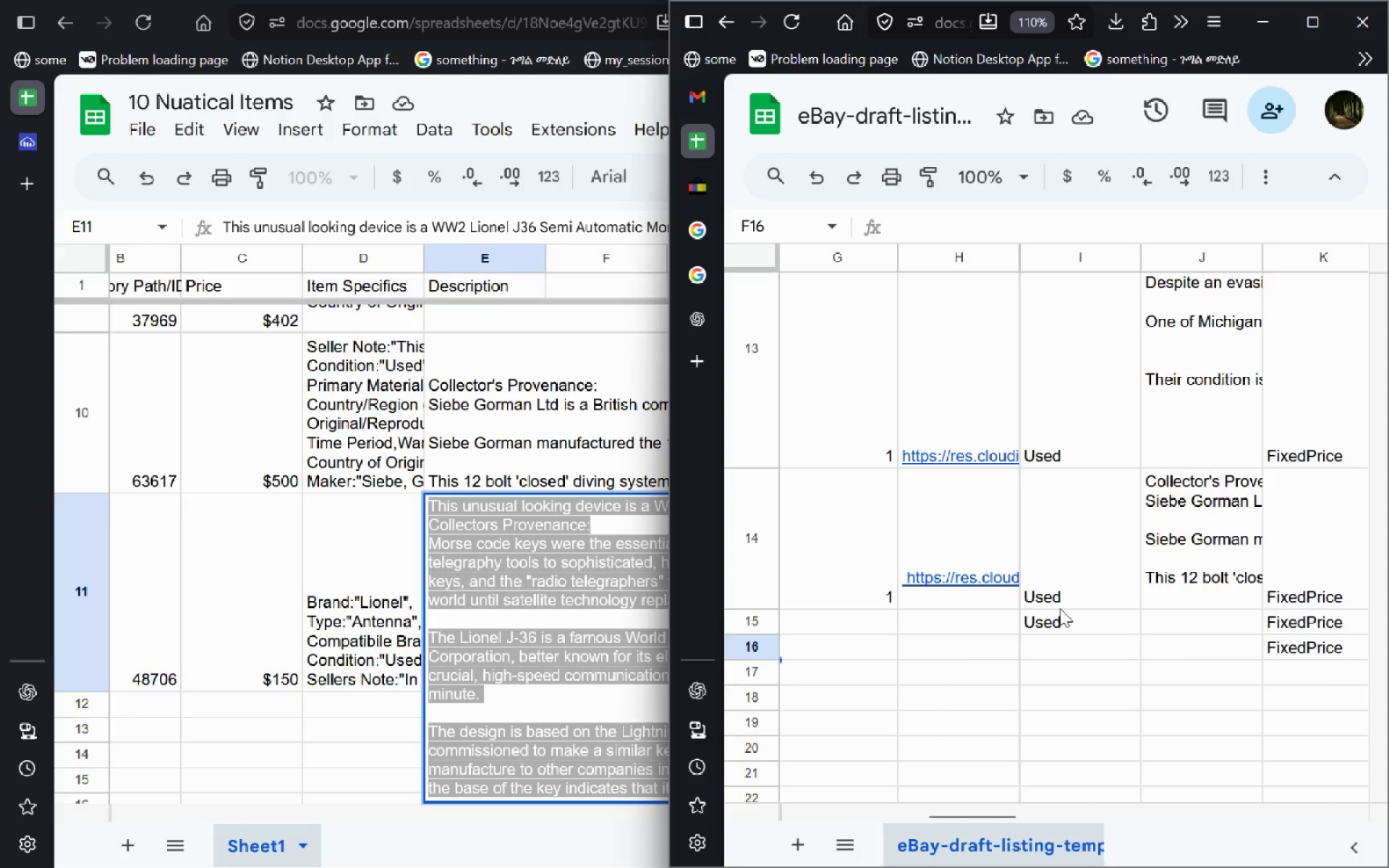 
left_click([1176, 613])
 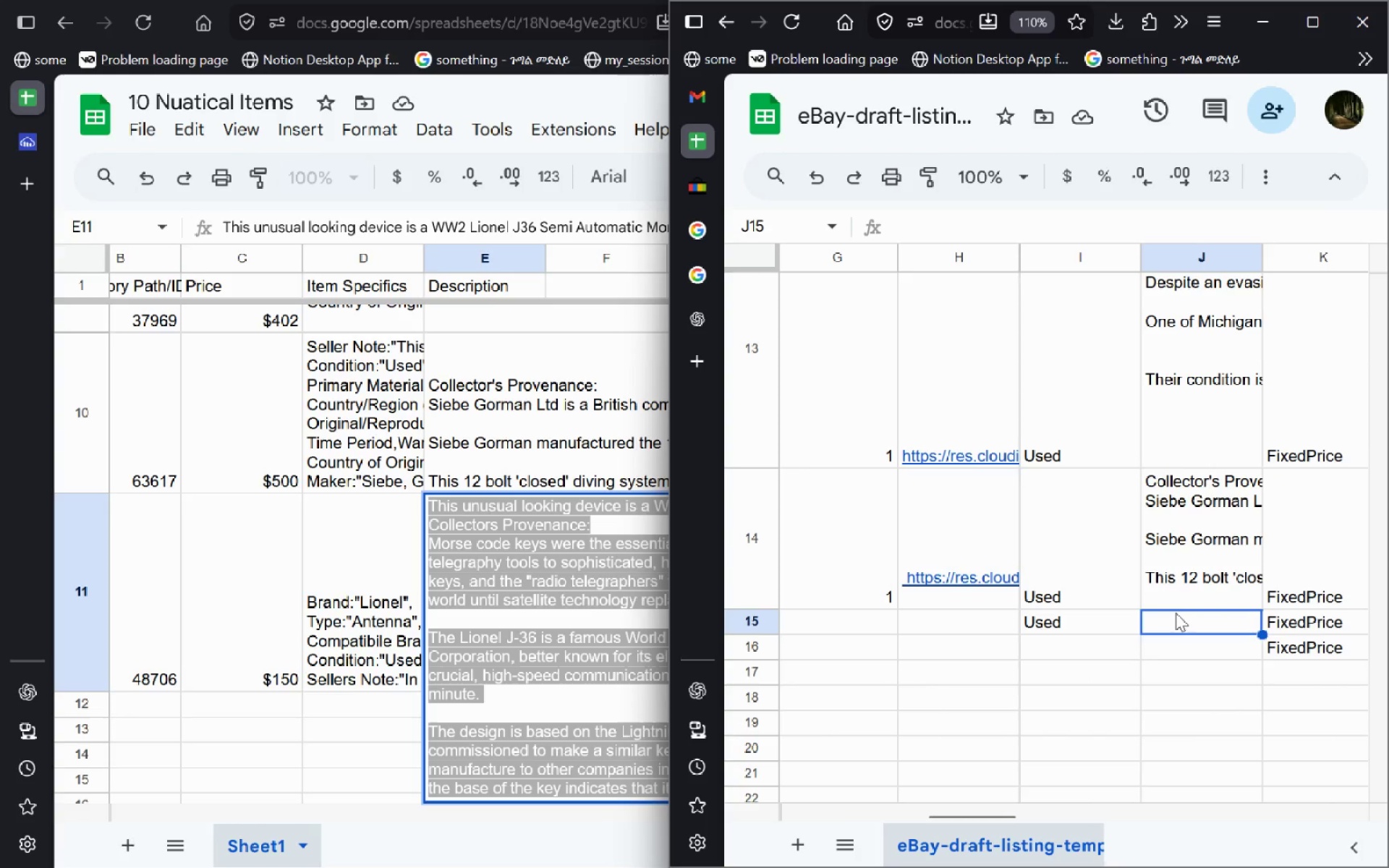 
left_click([1176, 613])
 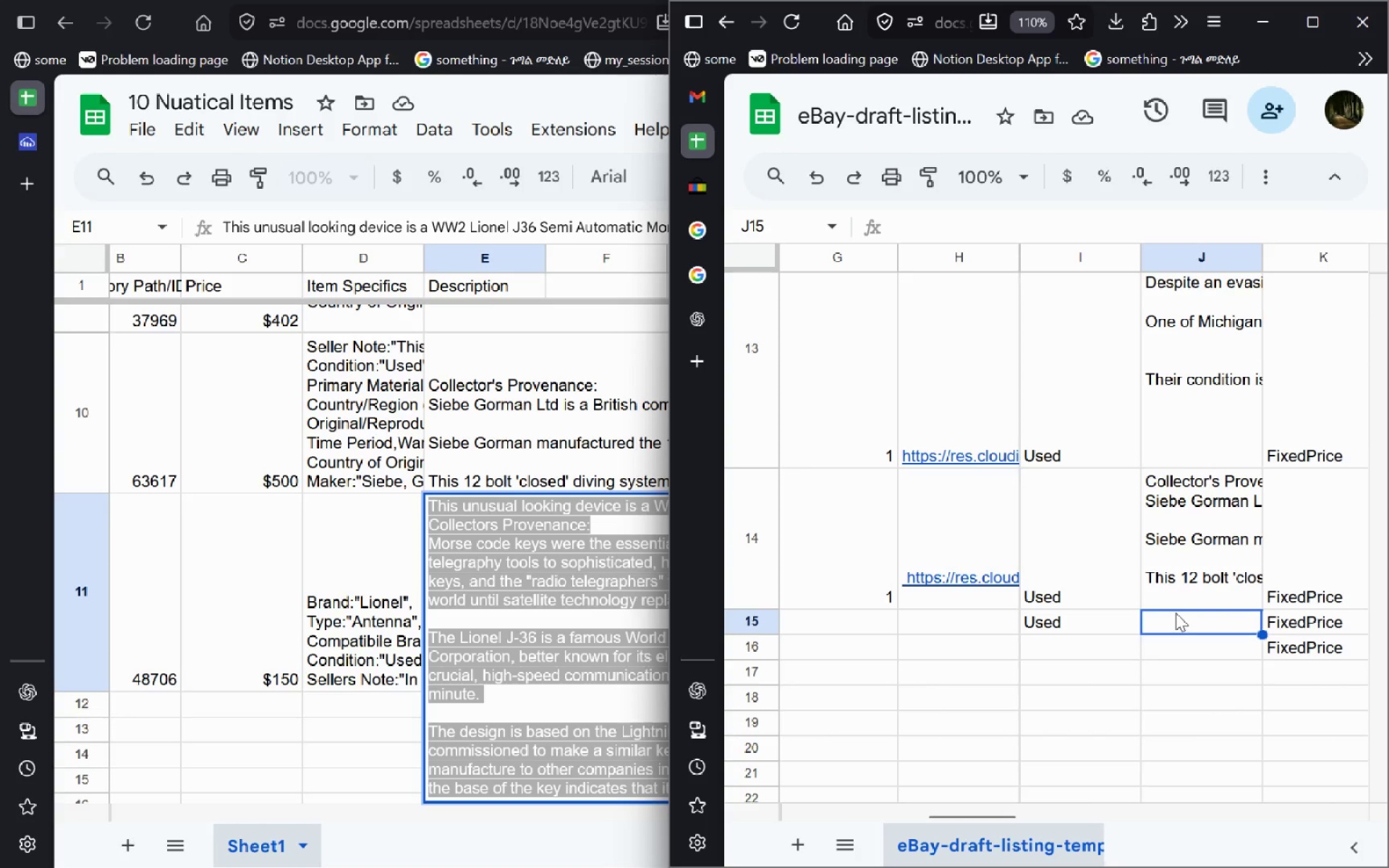 
hold_key(key=ControlLeft, duration=0.42)
 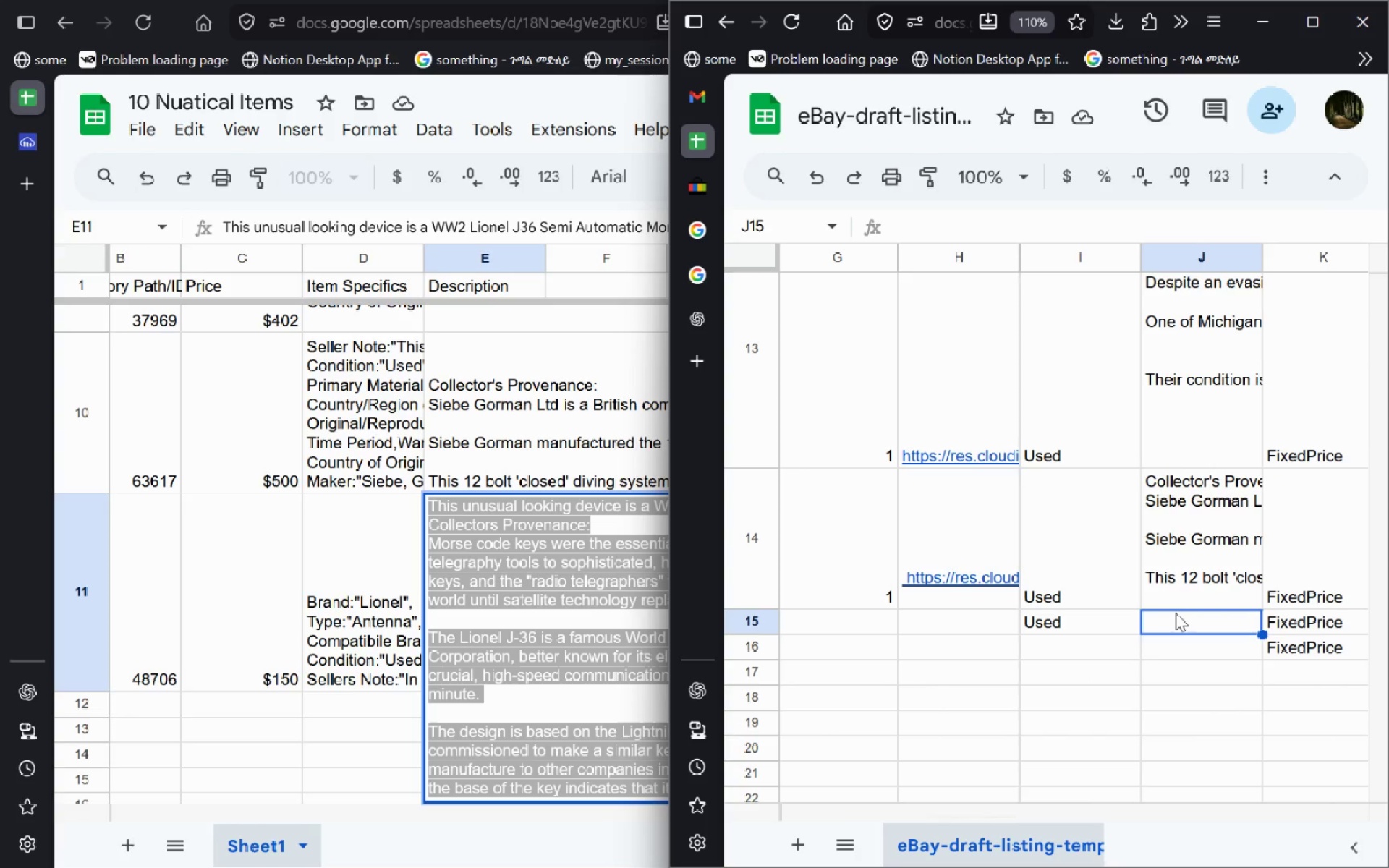 
double_click([1176, 613])
 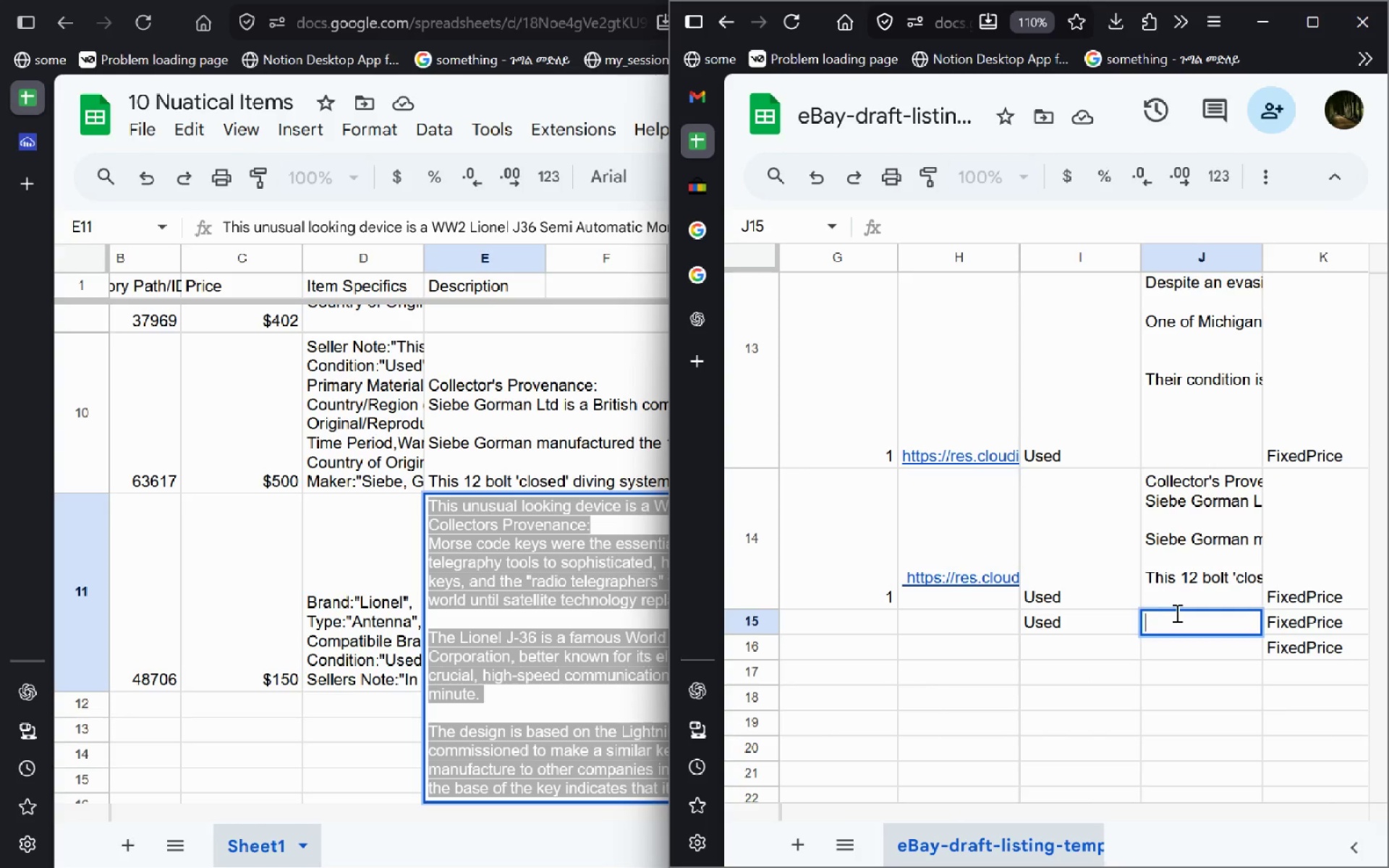 
key(Control+V)
 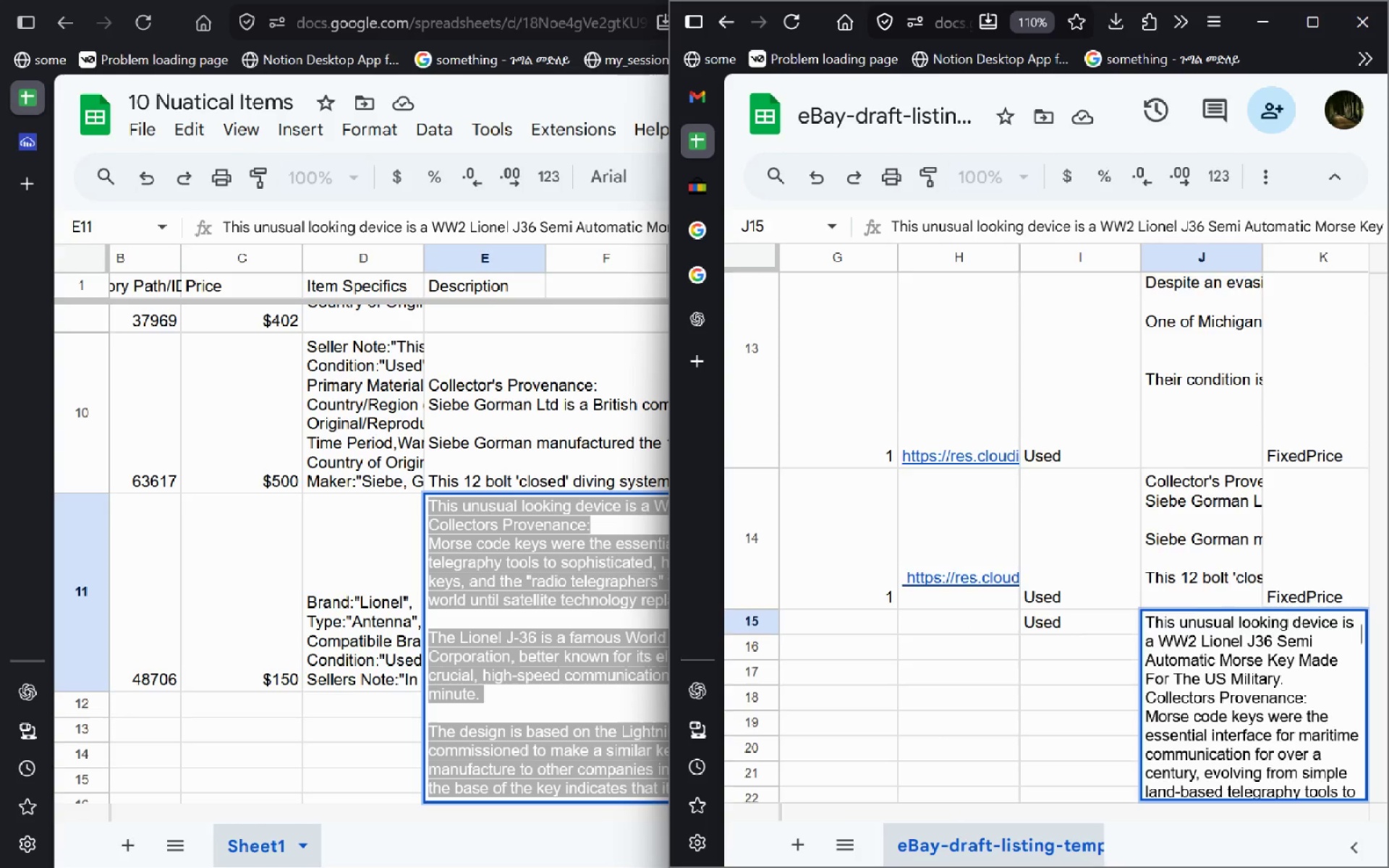 
key(Enter)
 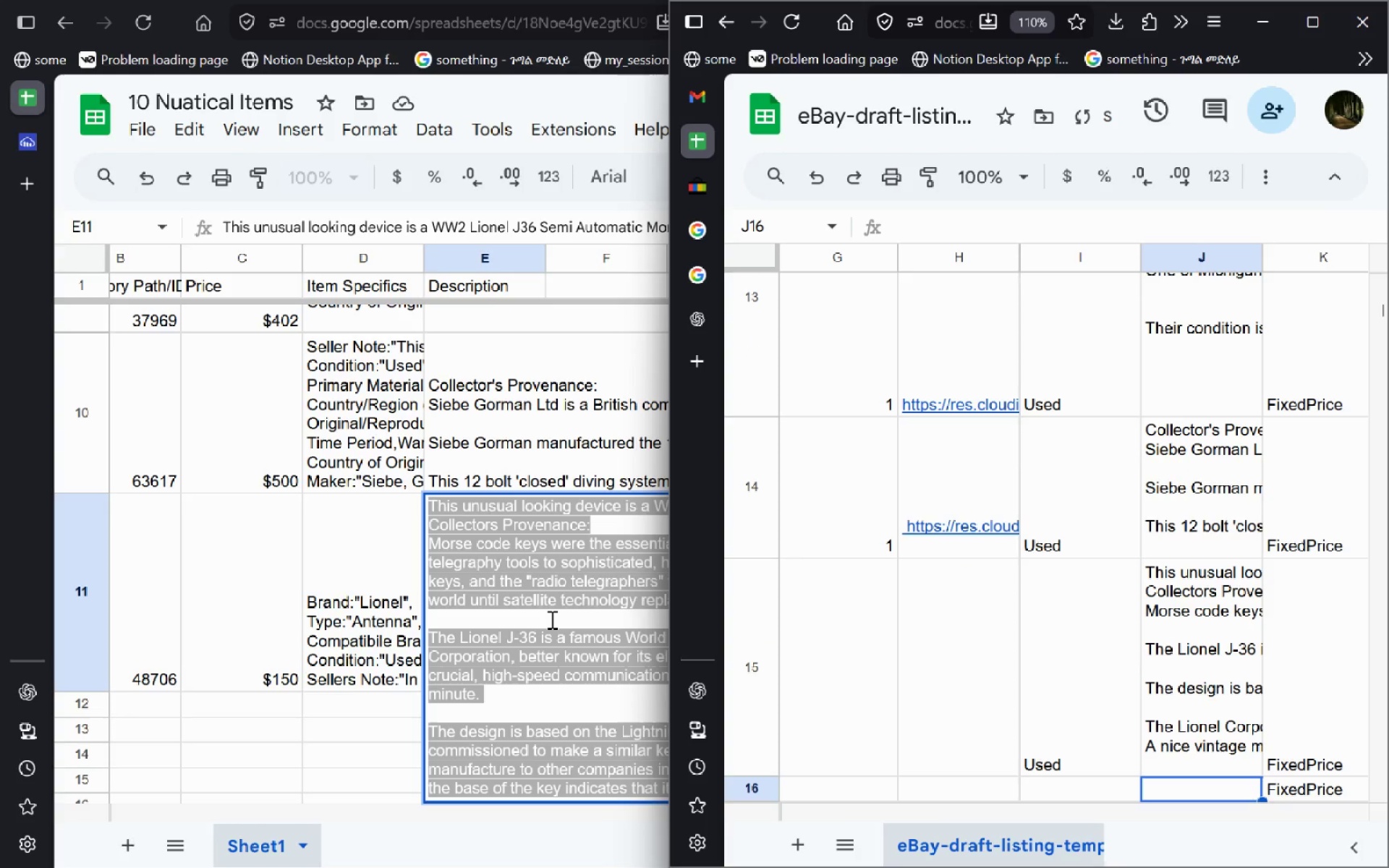 
left_click([551, 619])
 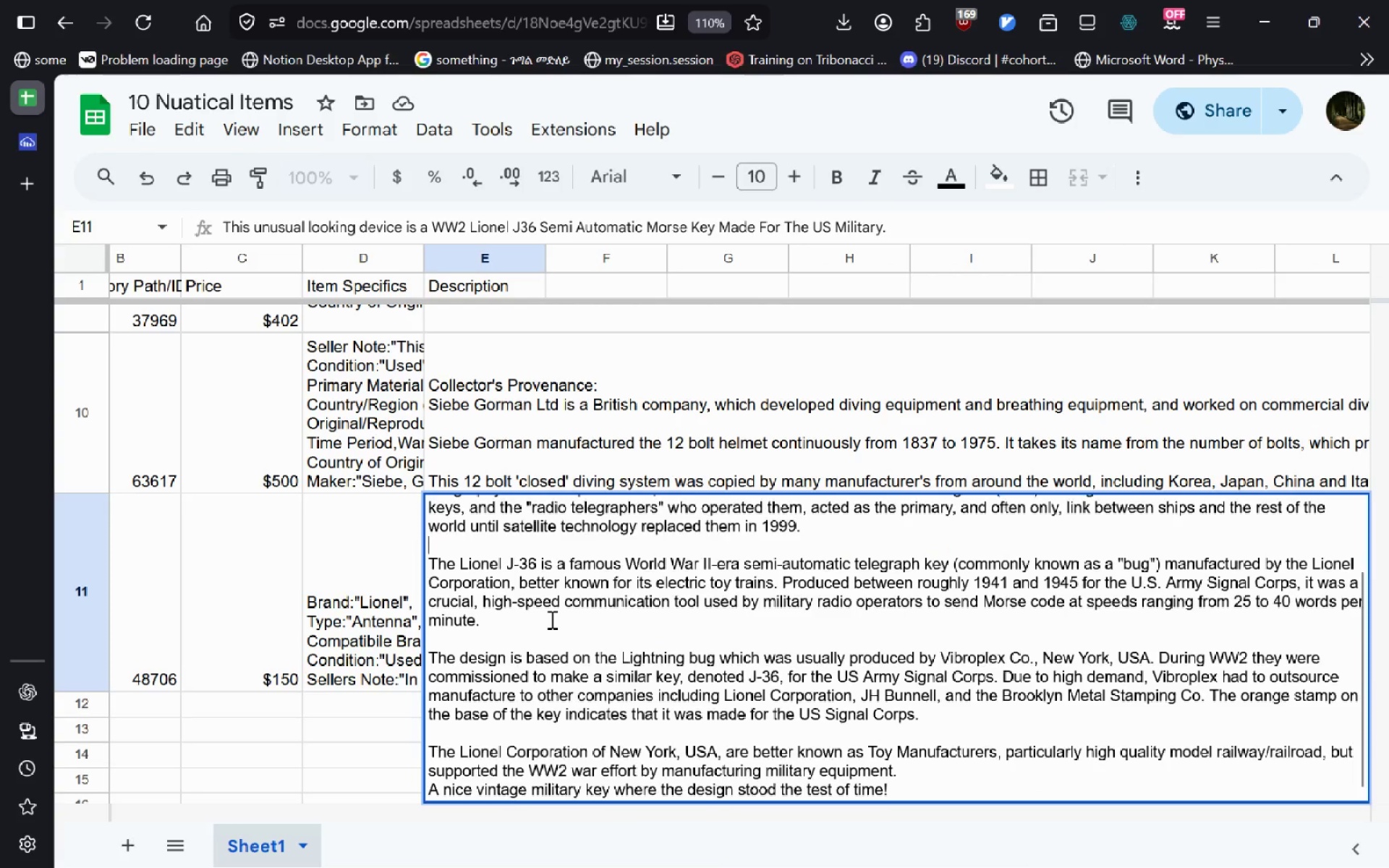 
key(Alt+AltLeft)
 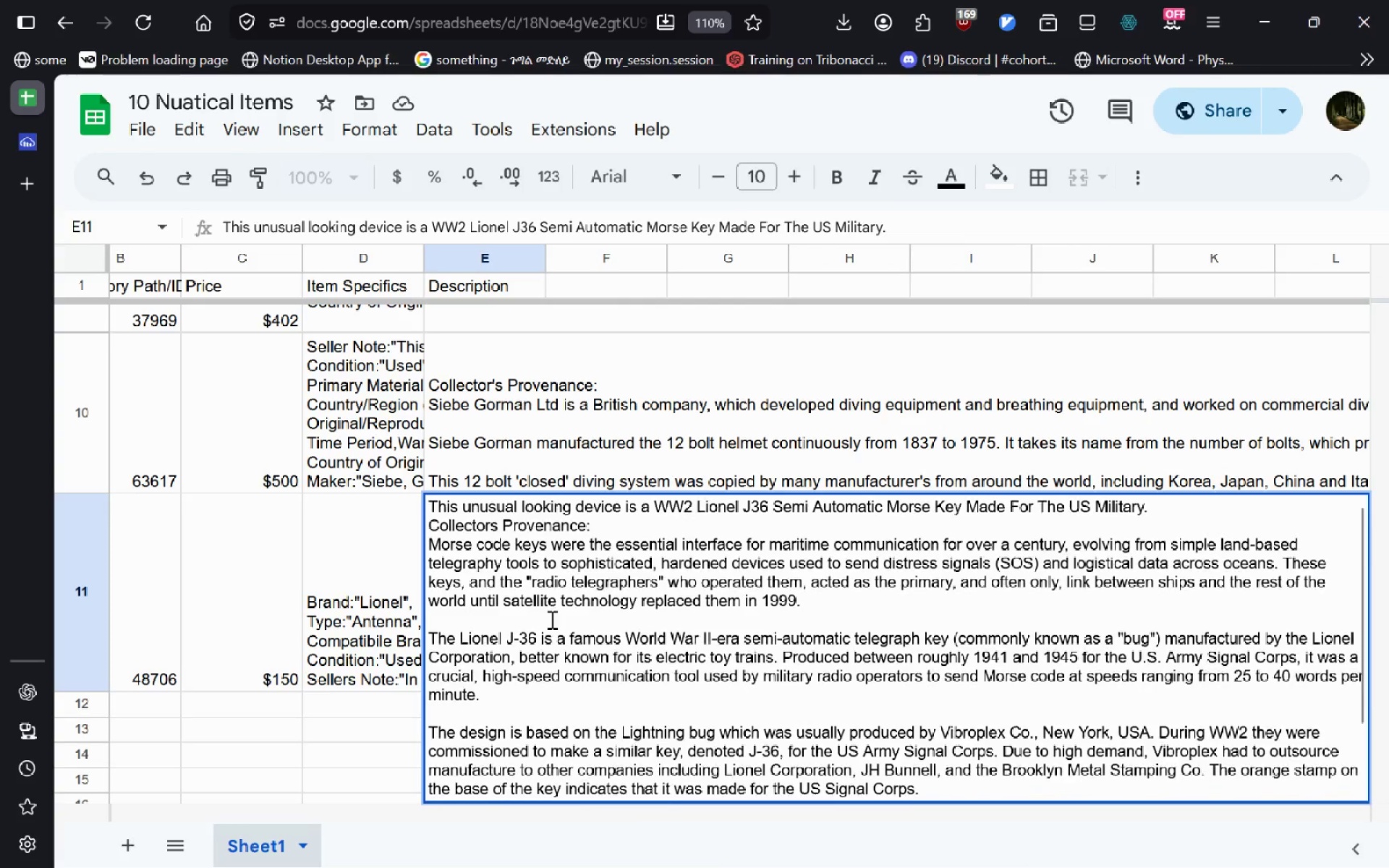 
key(Alt+Tab)
 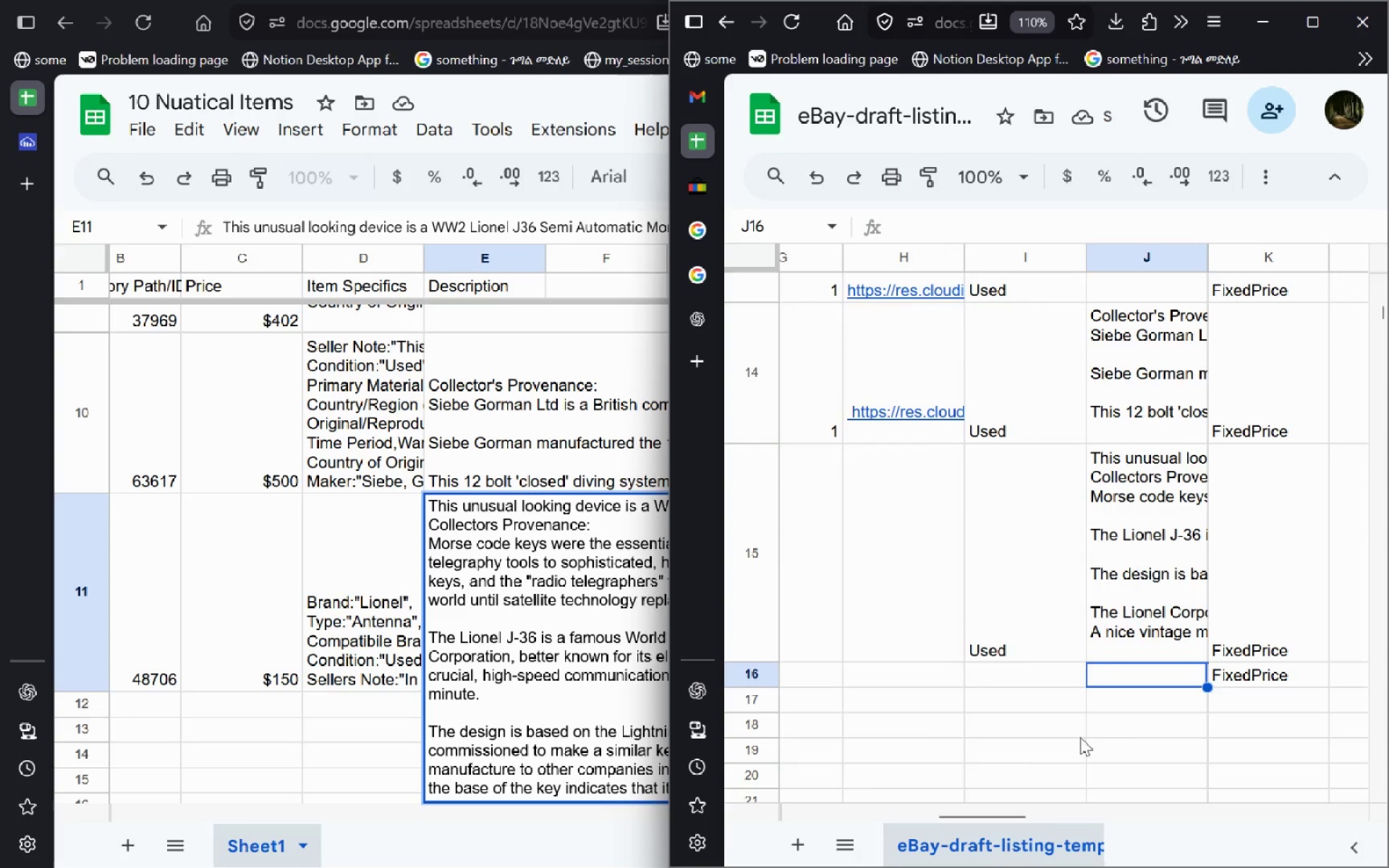 
left_click([1270, 679])
 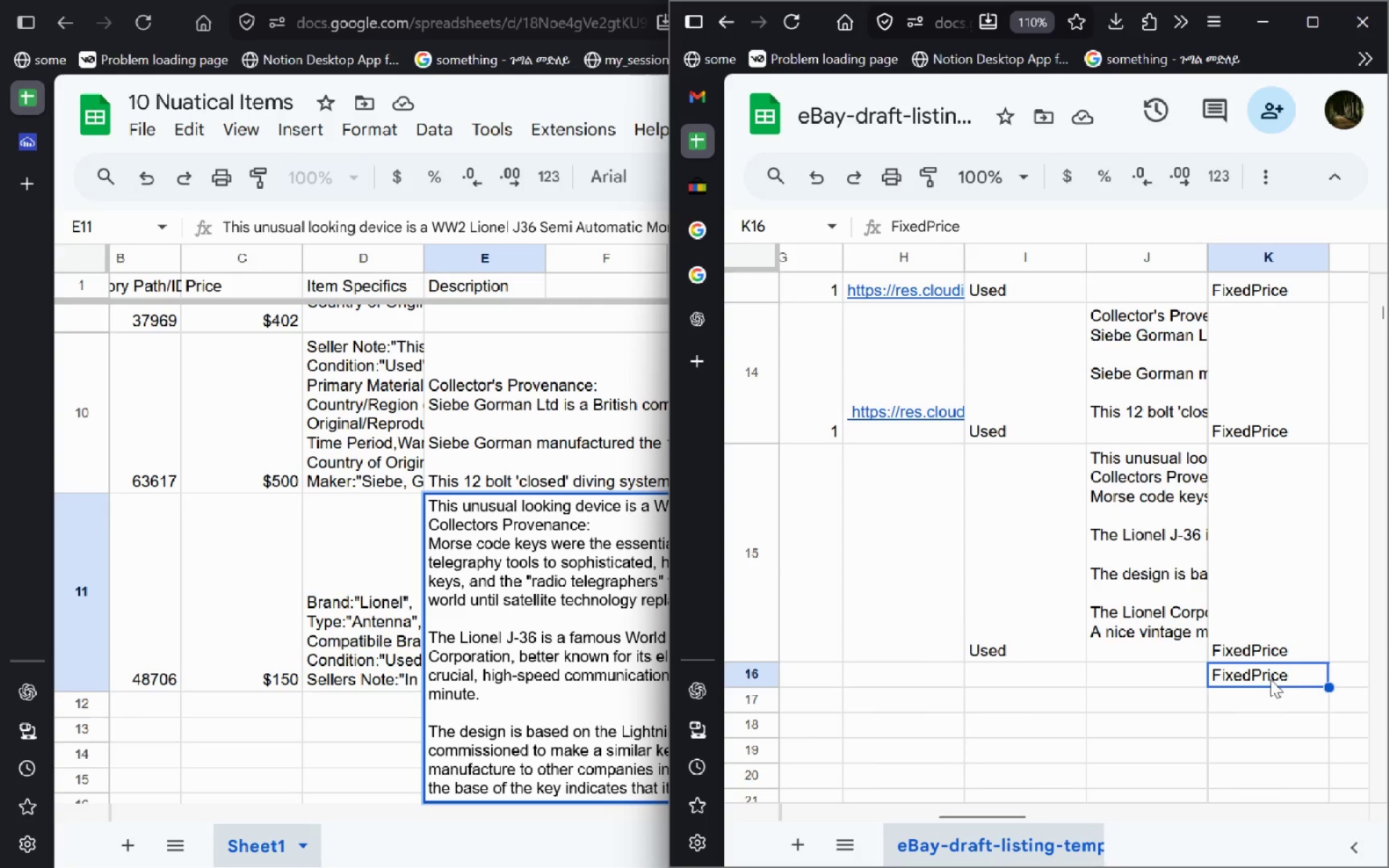 
key(Delete)
 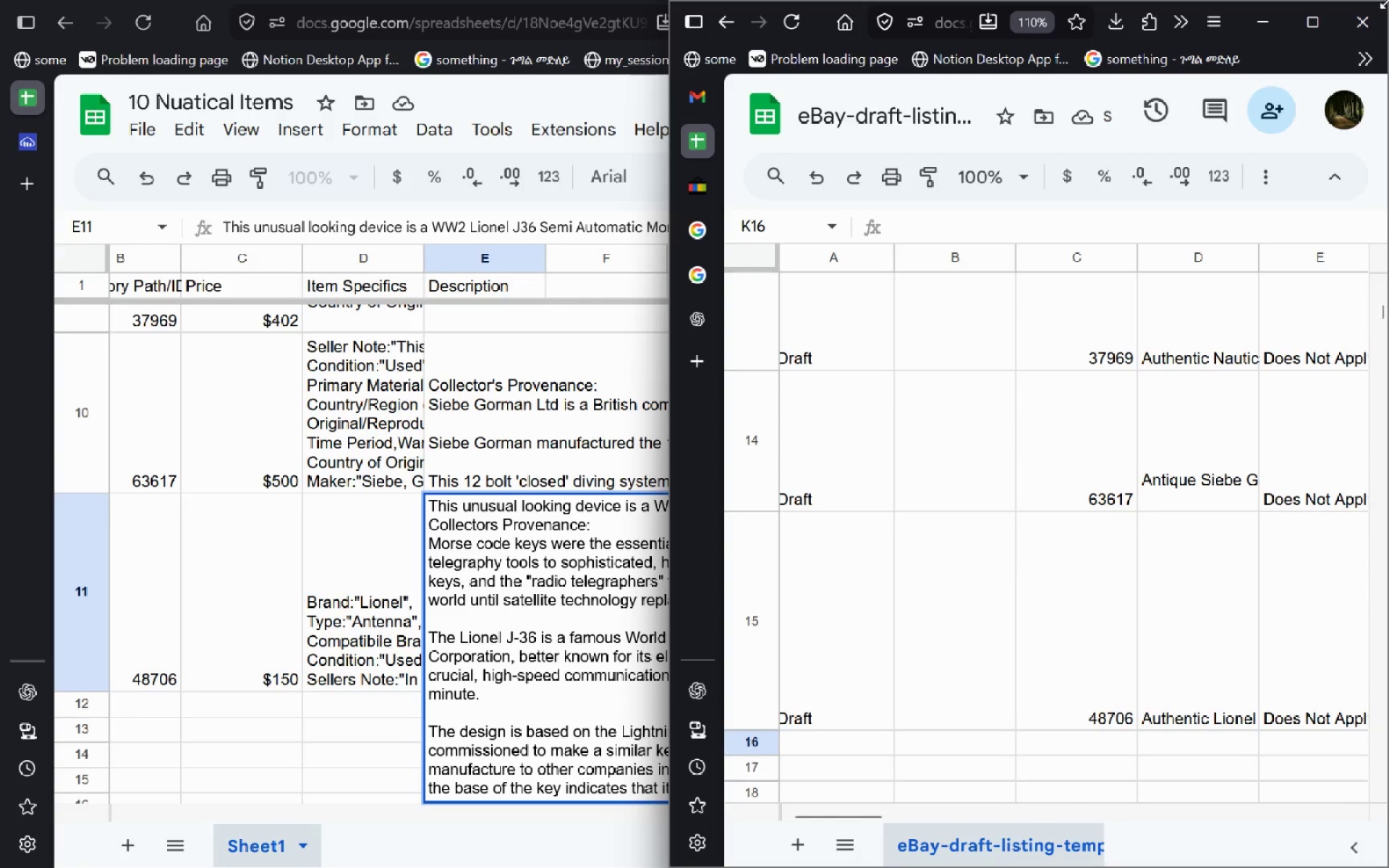 
left_click([1299, 12])
 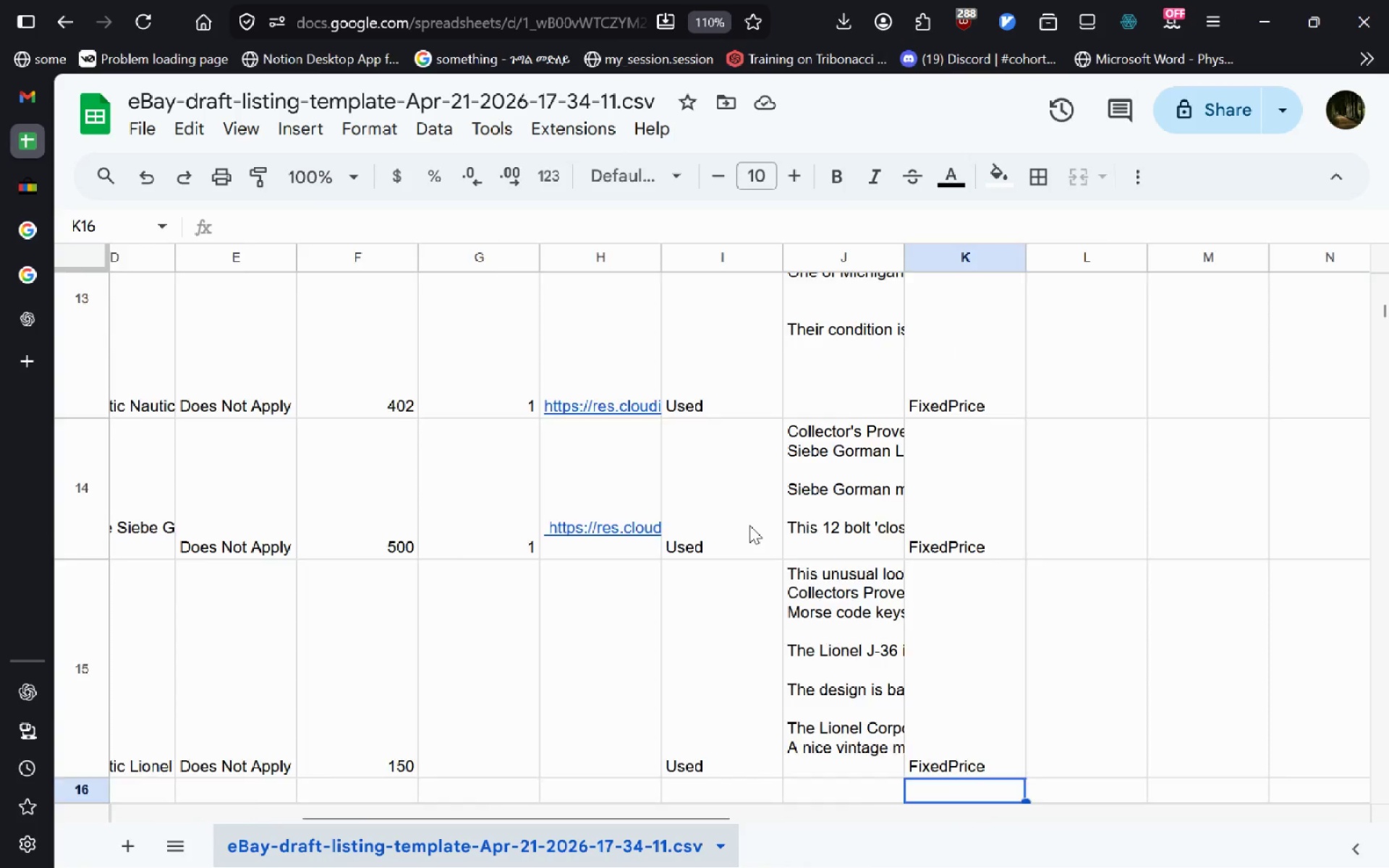 
wait(8.11)
 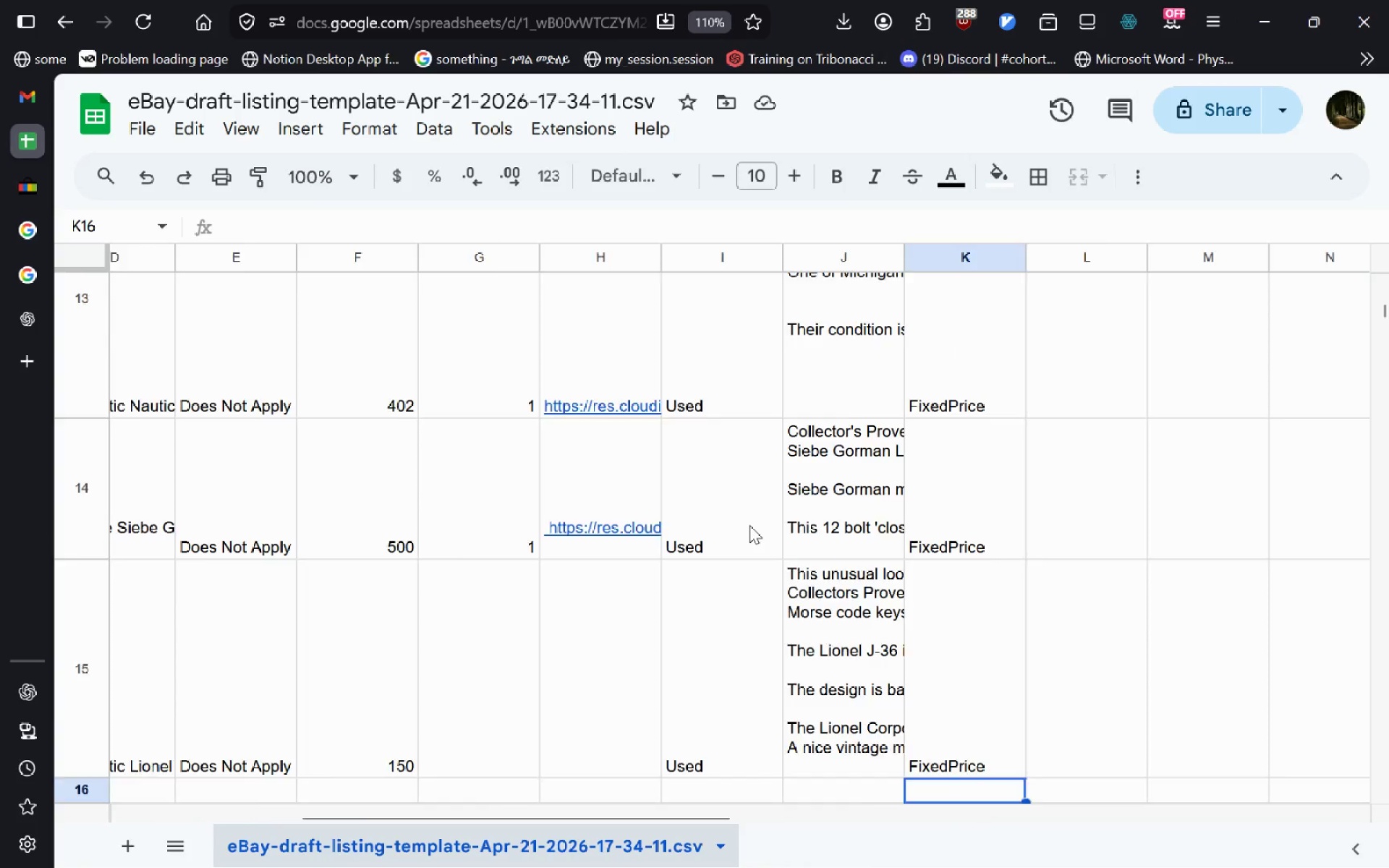 
left_click([459, 639])
 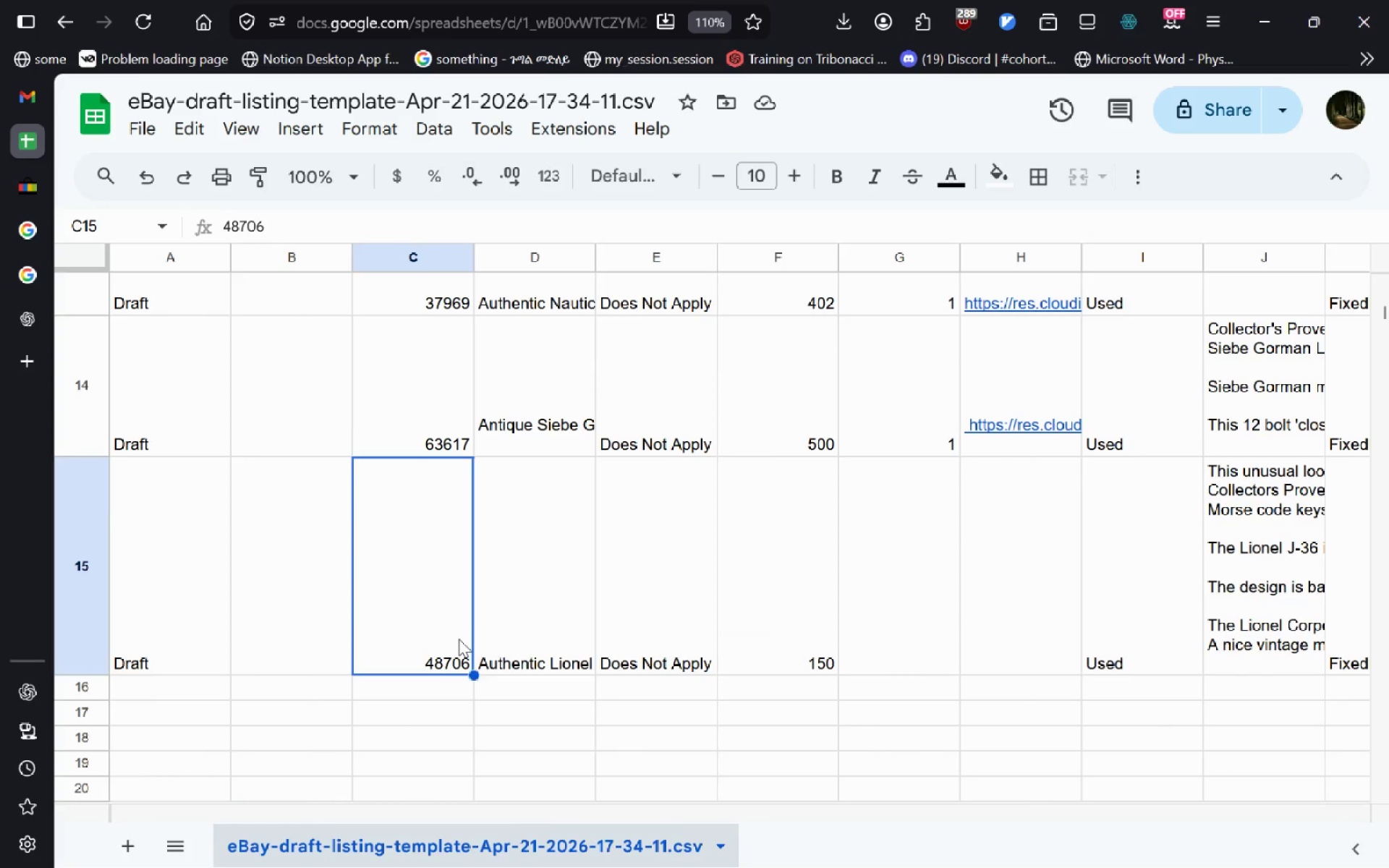 
key(ArrowRight)
 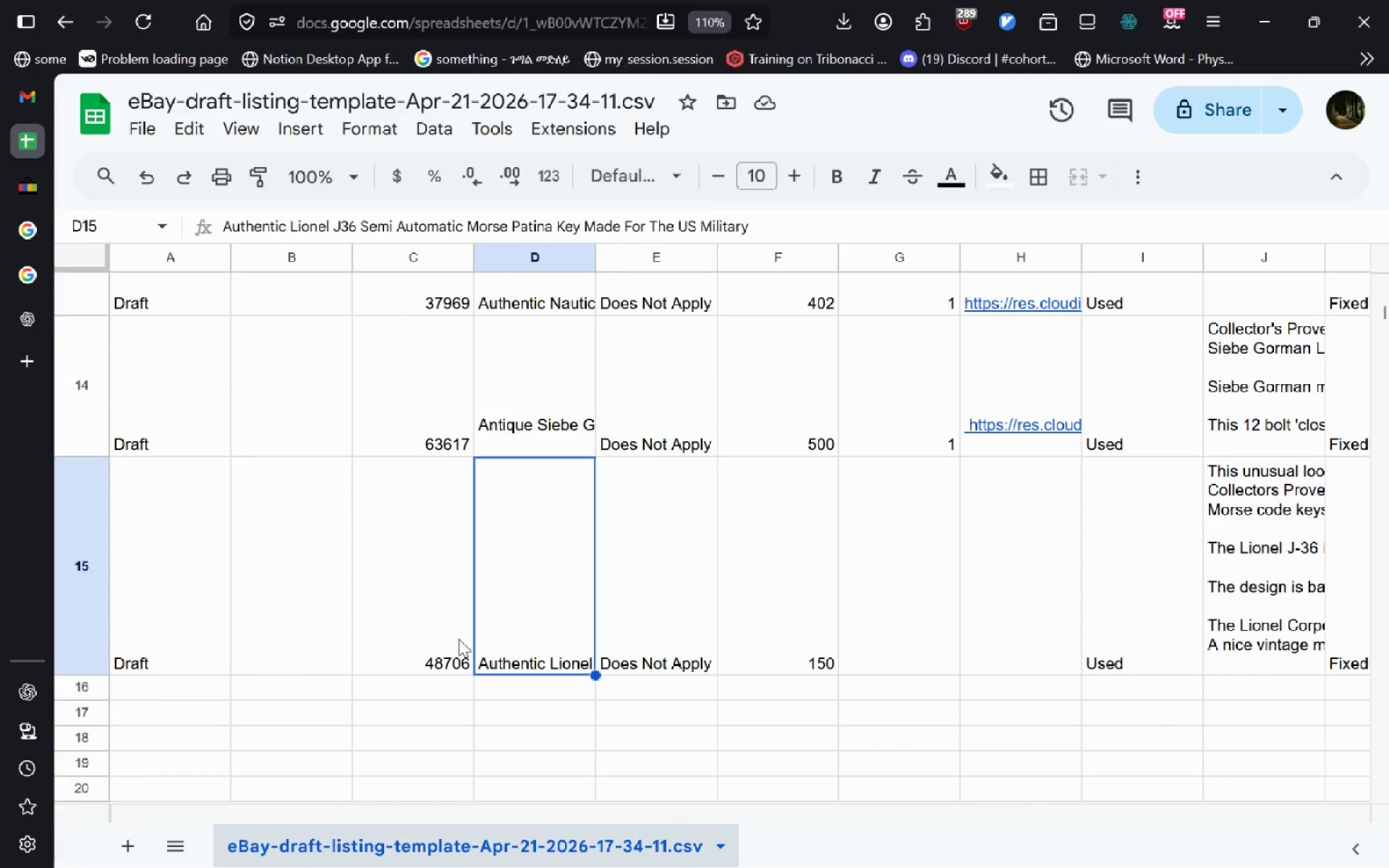 
key(ArrowUp)
 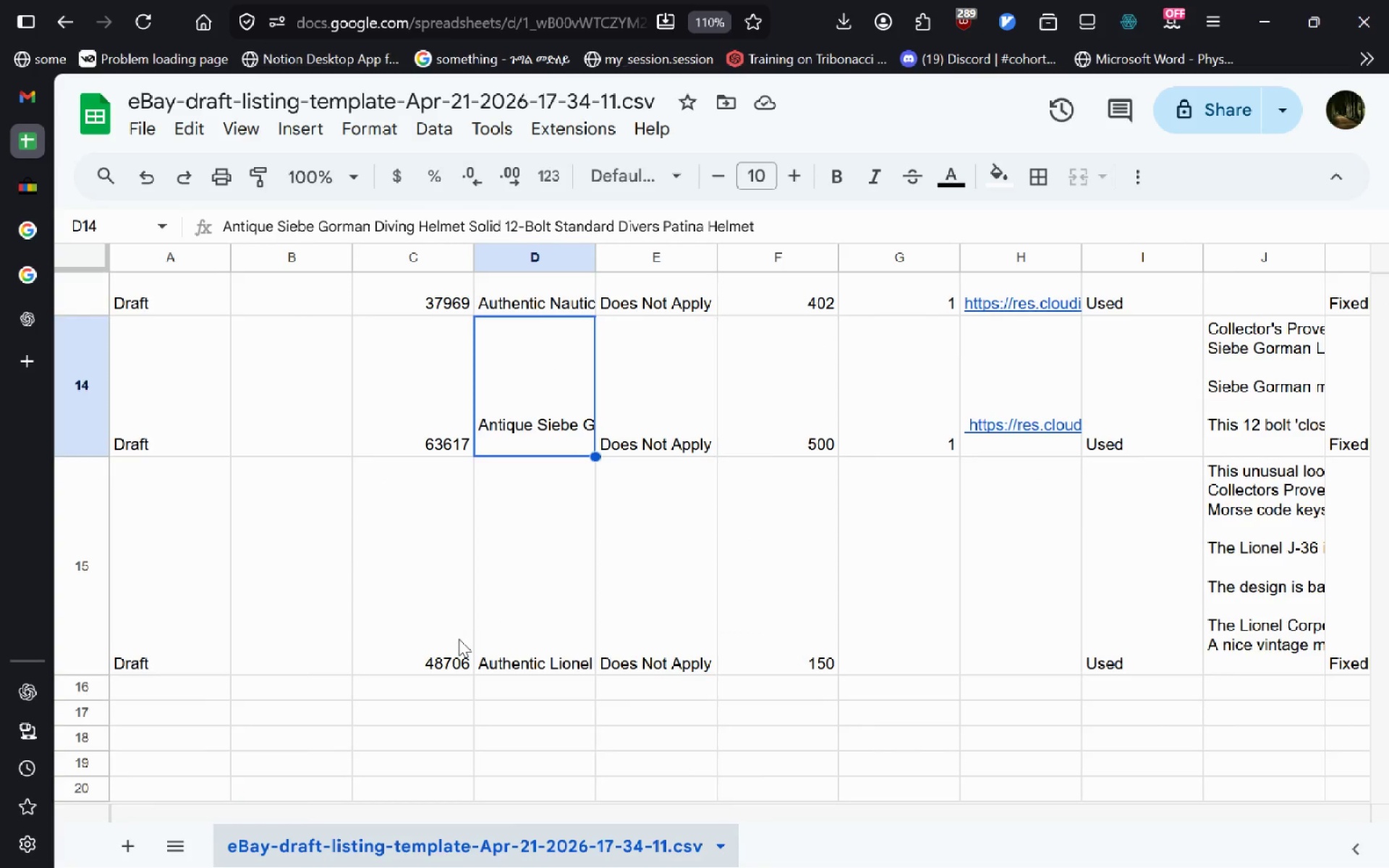 
key(ArrowUp)
 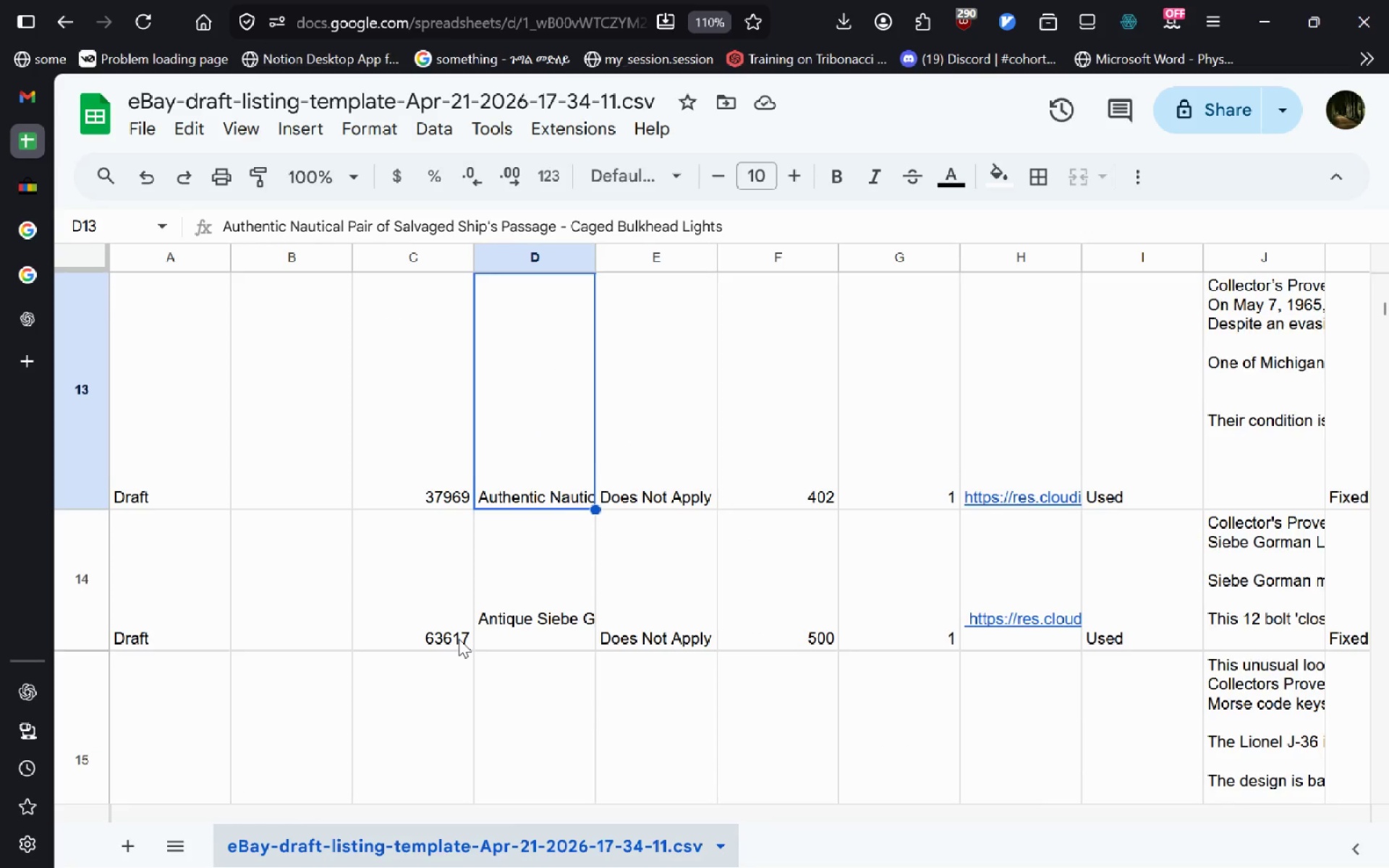 
key(ArrowUp)
 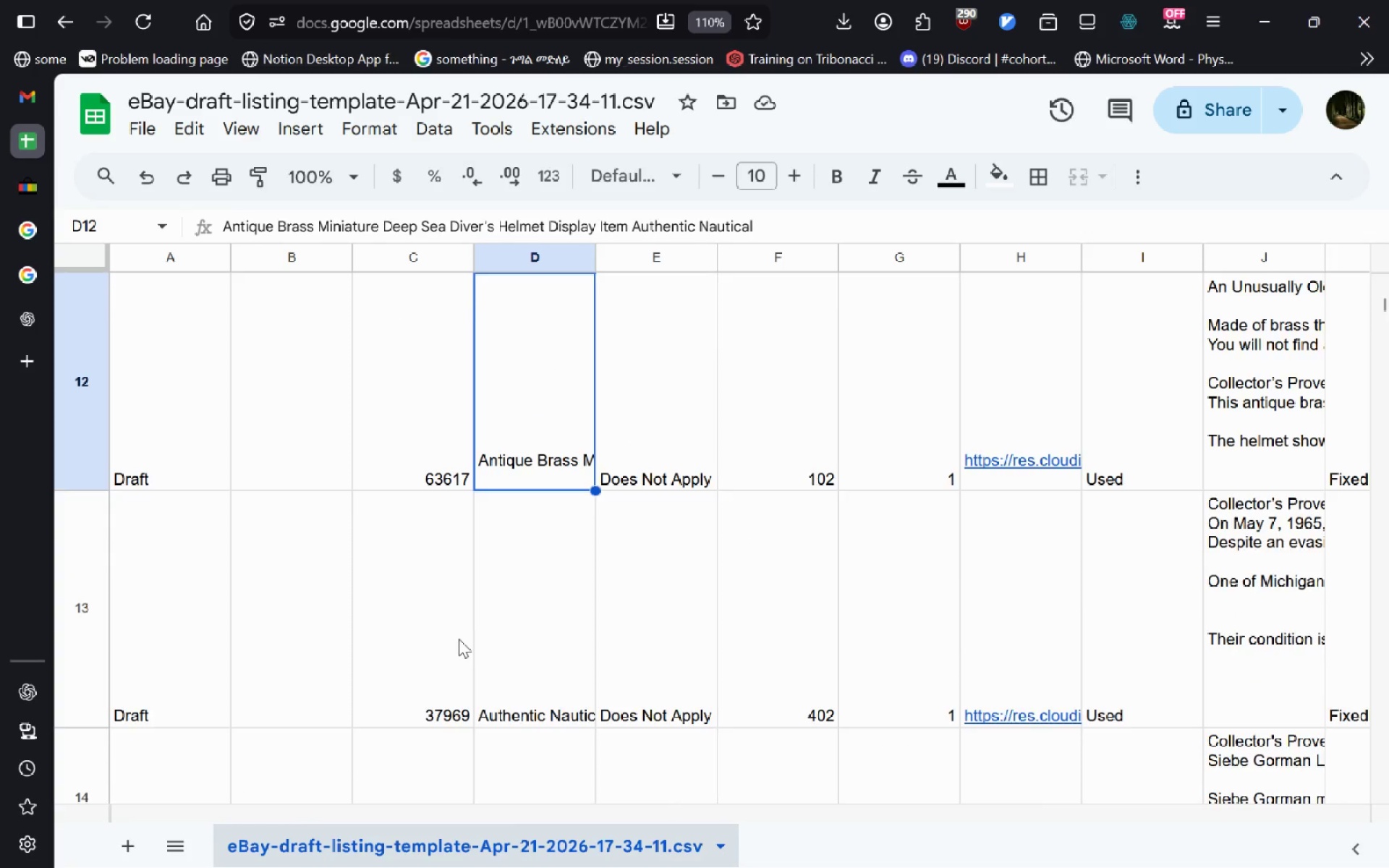 
key(ArrowUp)
 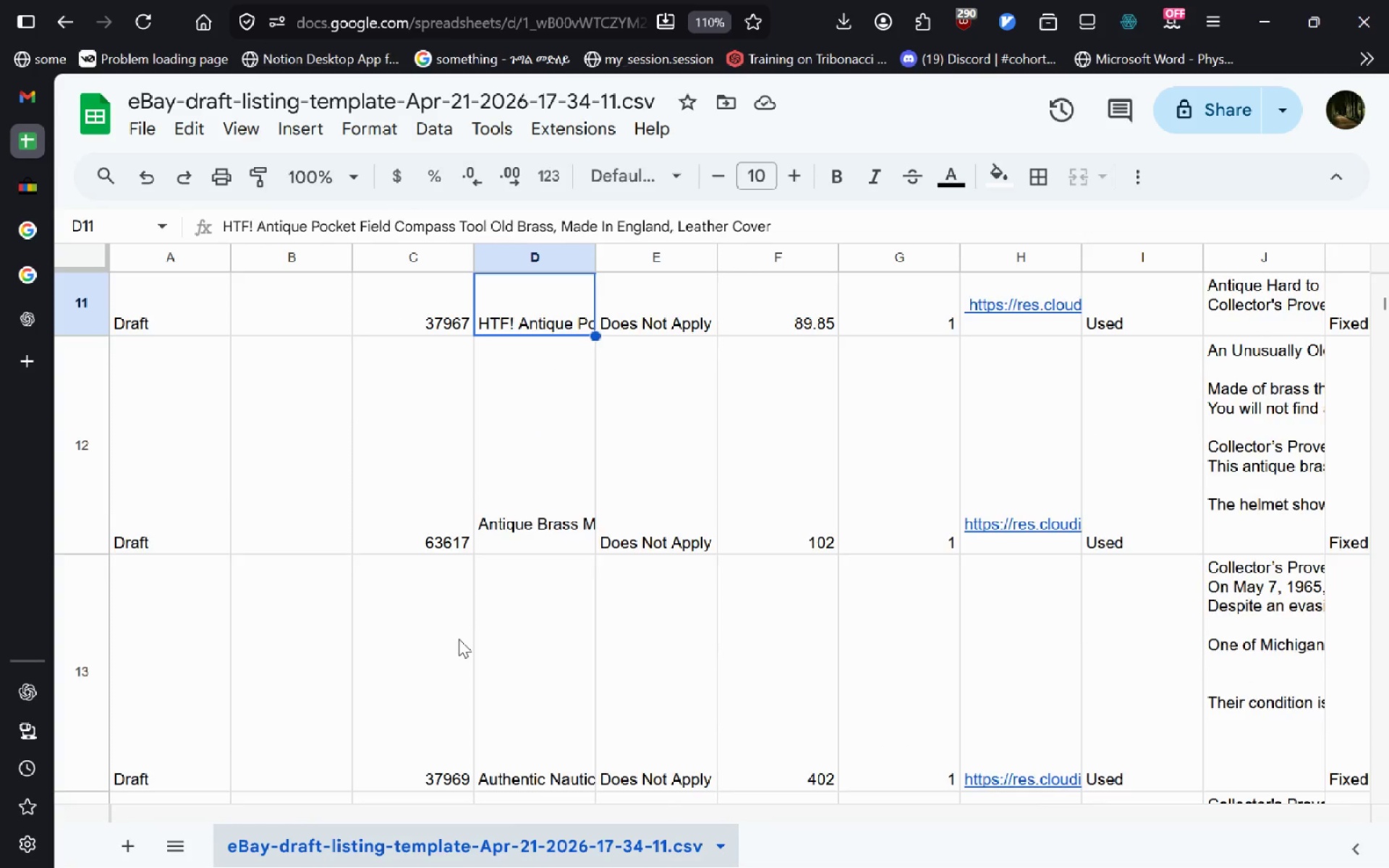 
key(ArrowUp)
 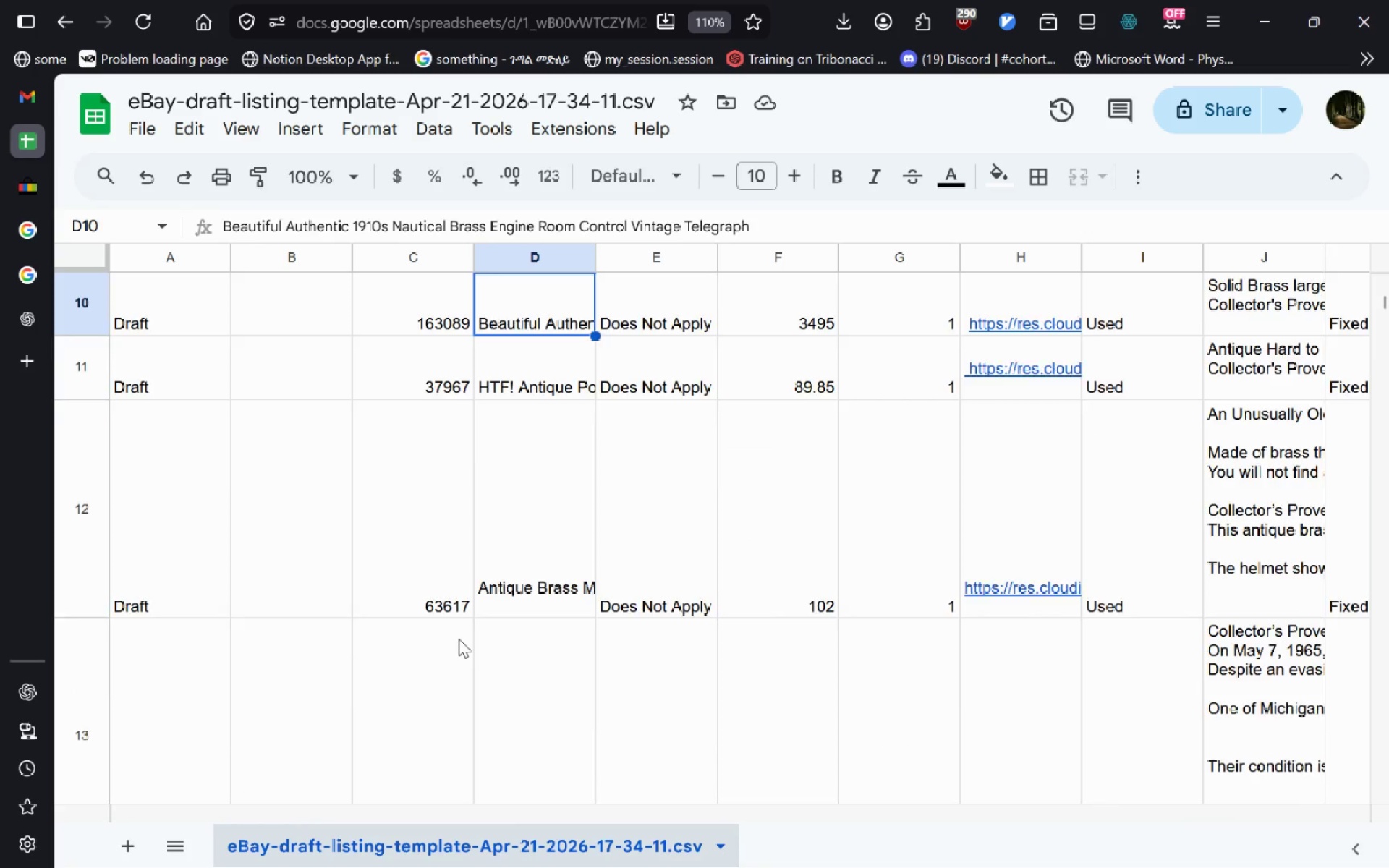 
key(ArrowUp)
 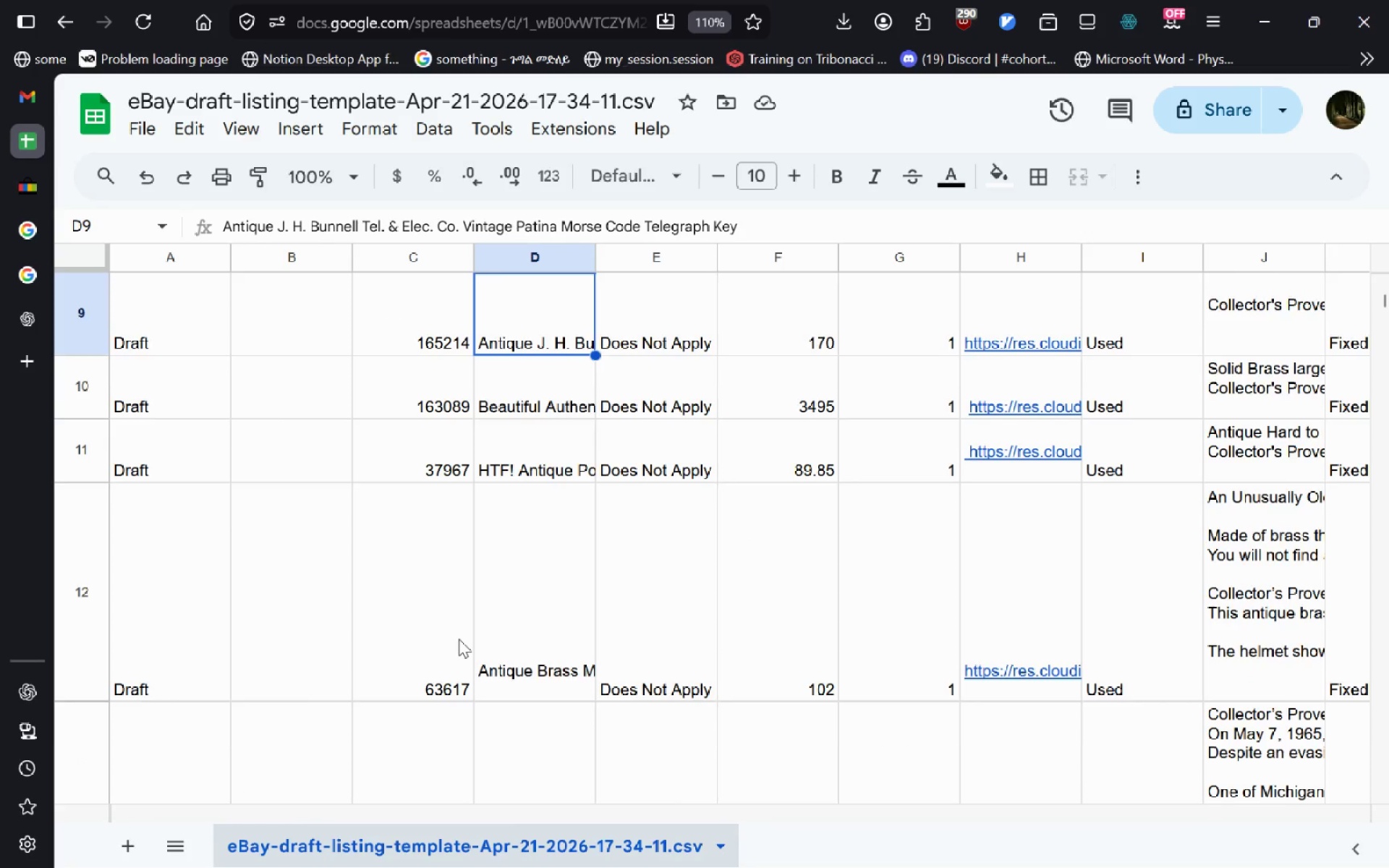 
key(ArrowUp)
 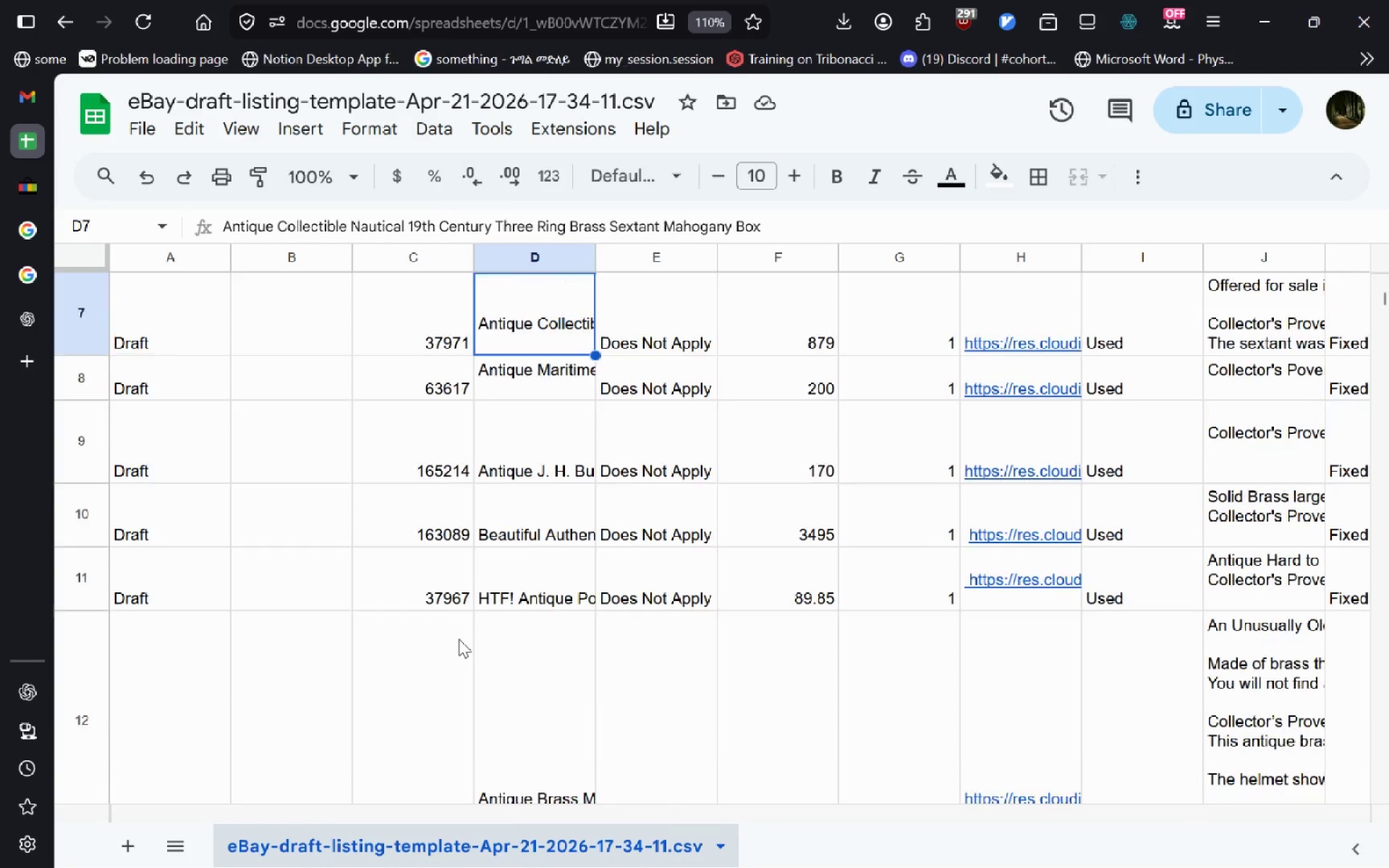 
key(ArrowUp)
 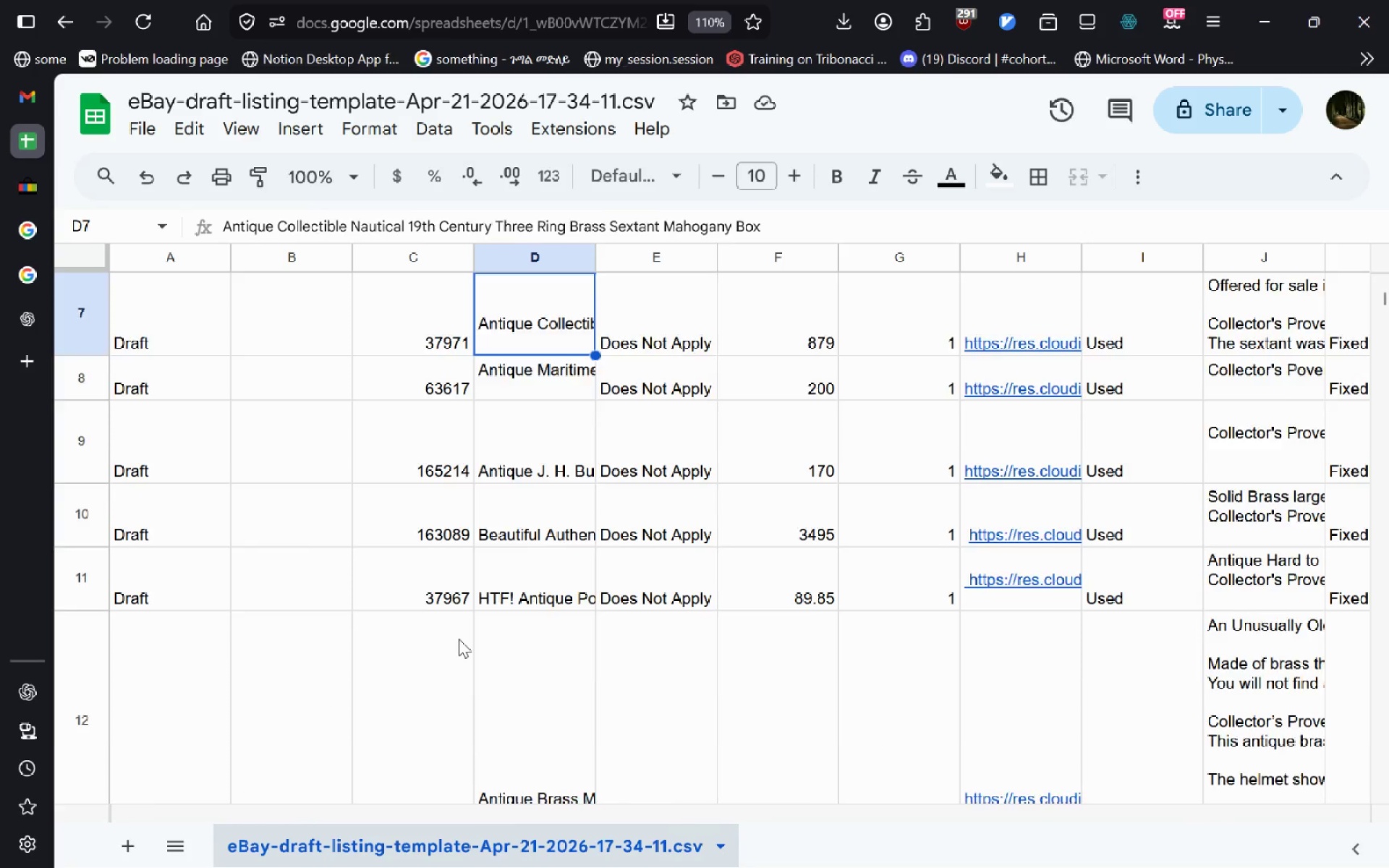 
key(ArrowUp)
 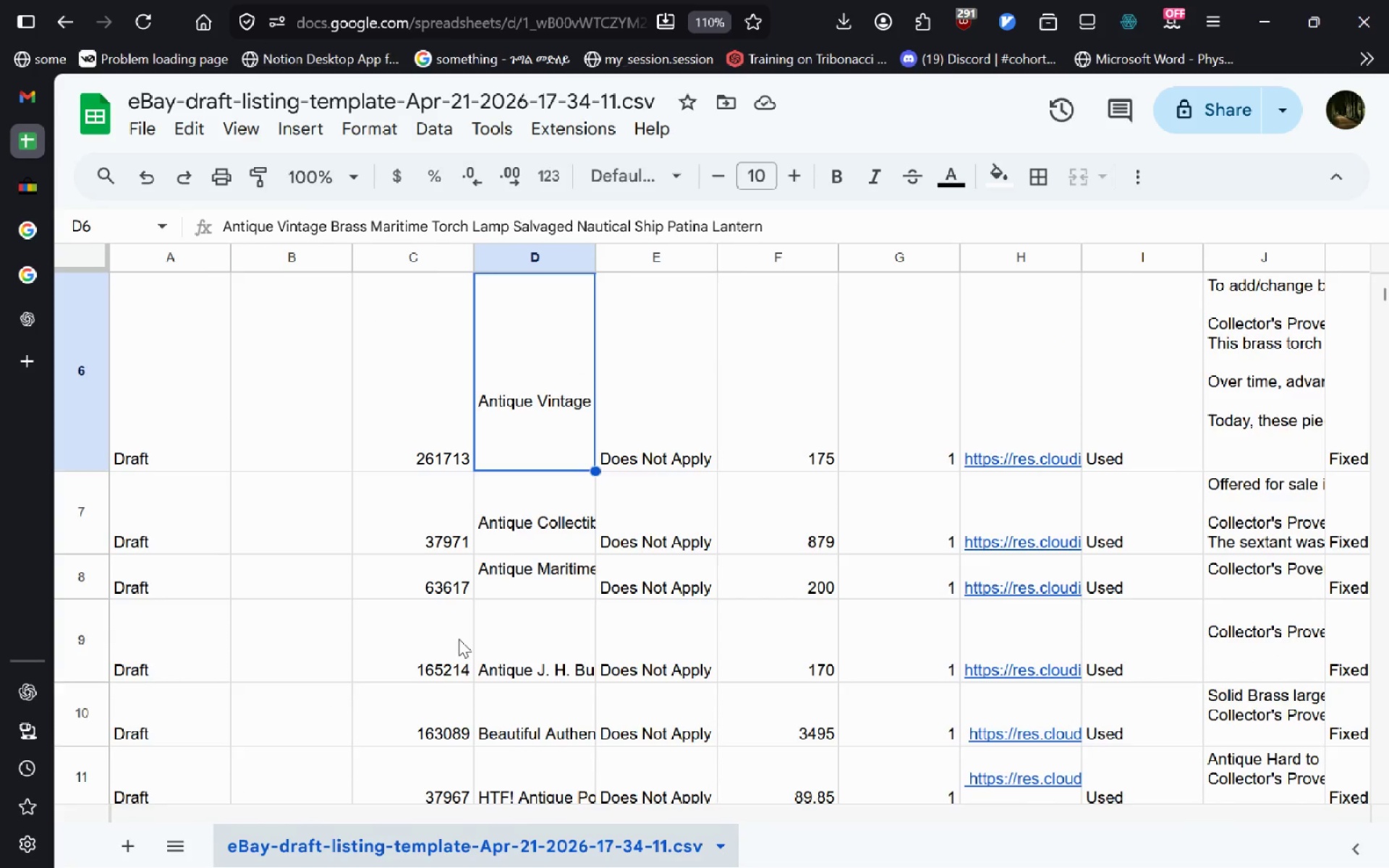 
key(ArrowUp)
 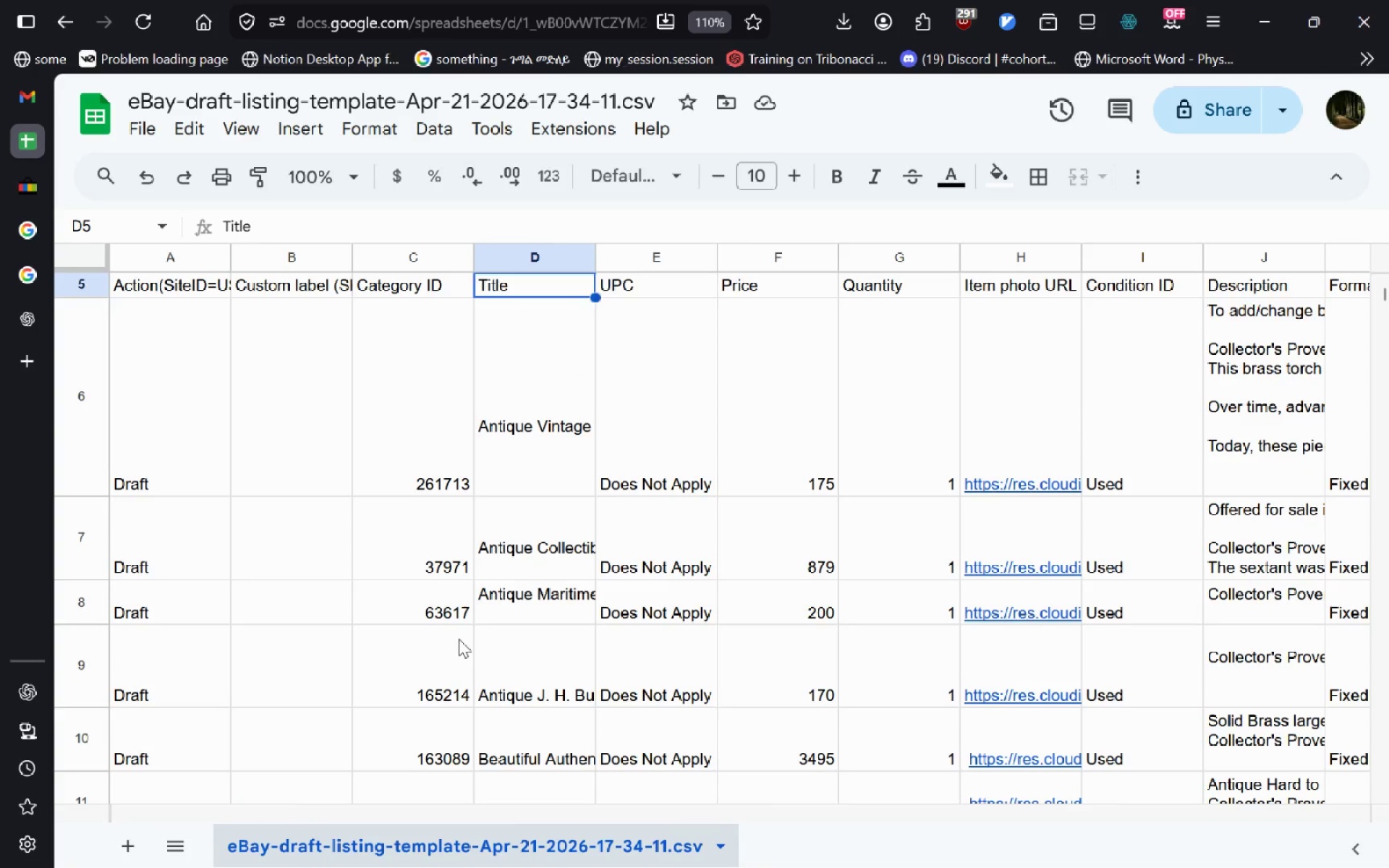 
key(ArrowDown)
 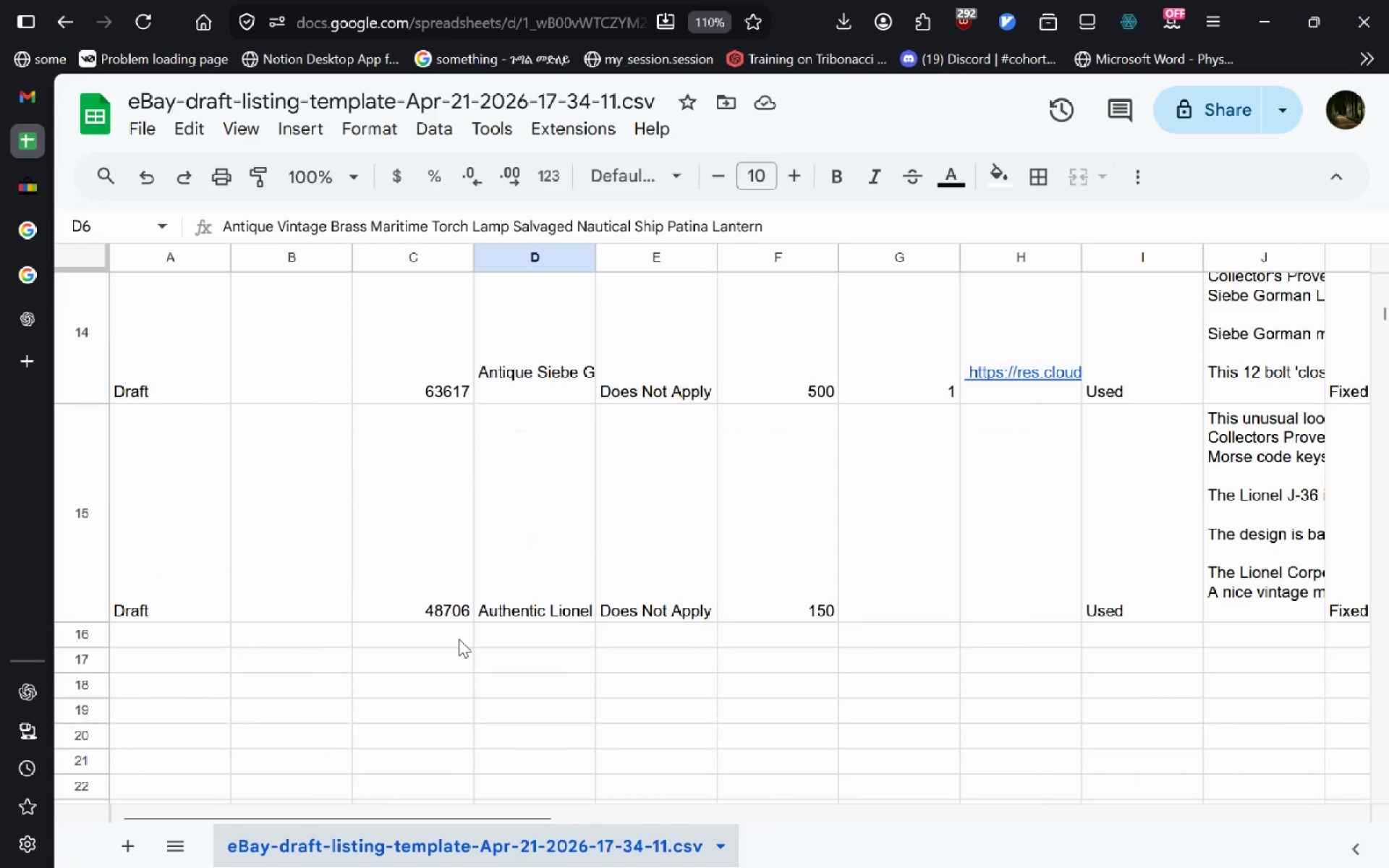 
key(Alt+AltLeft)
 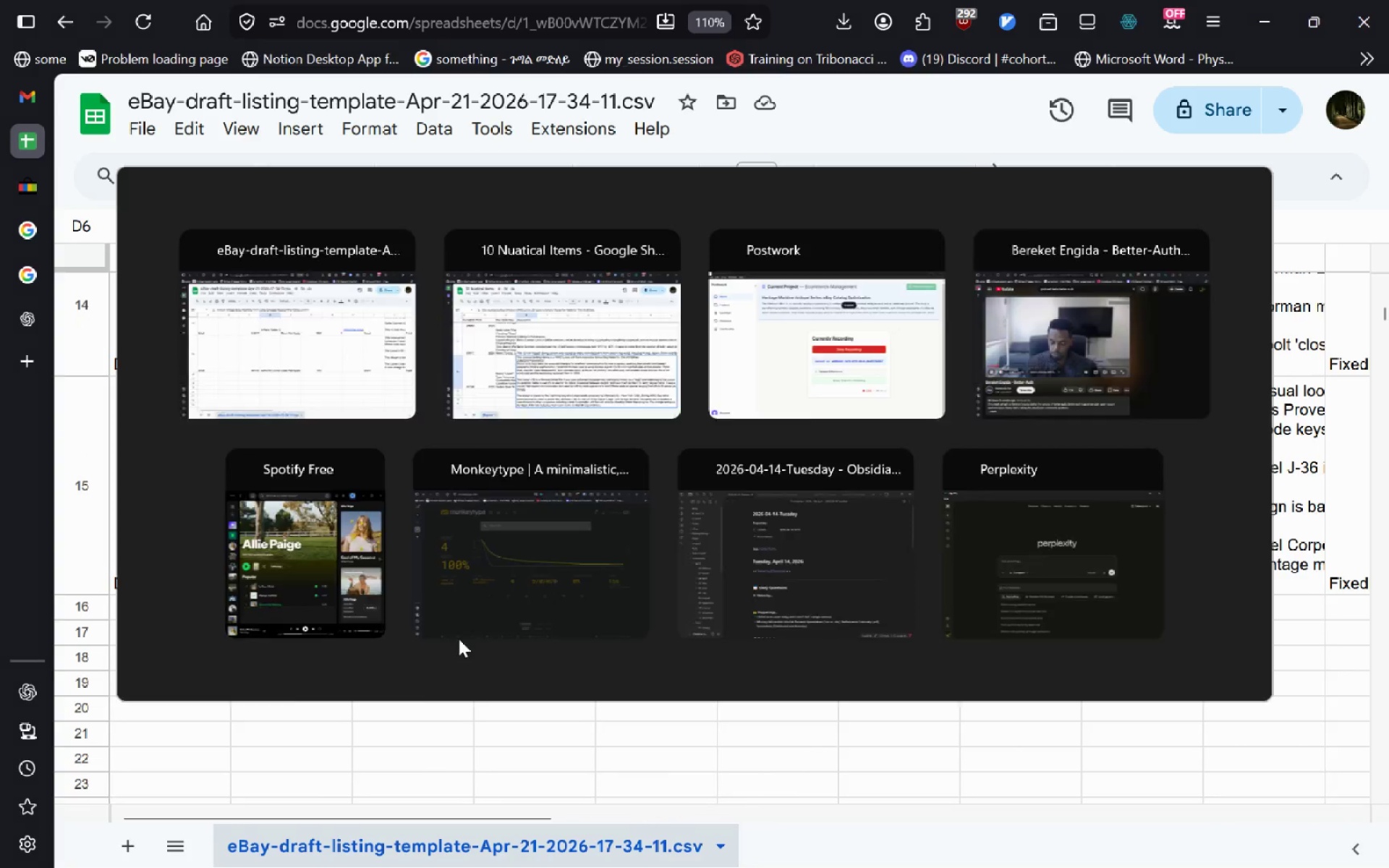 
key(Alt+Tab)
 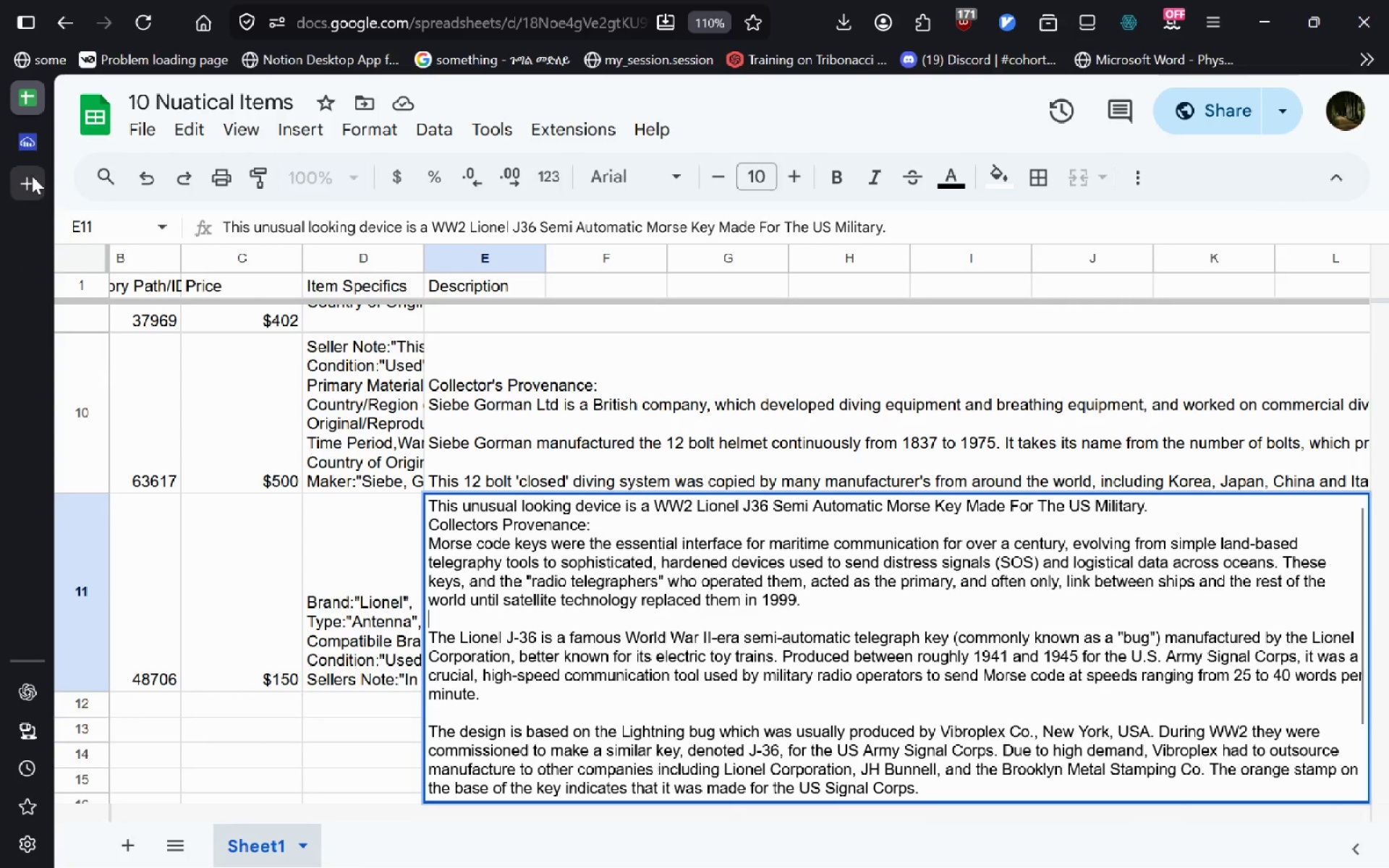 
left_click([40, 159])
 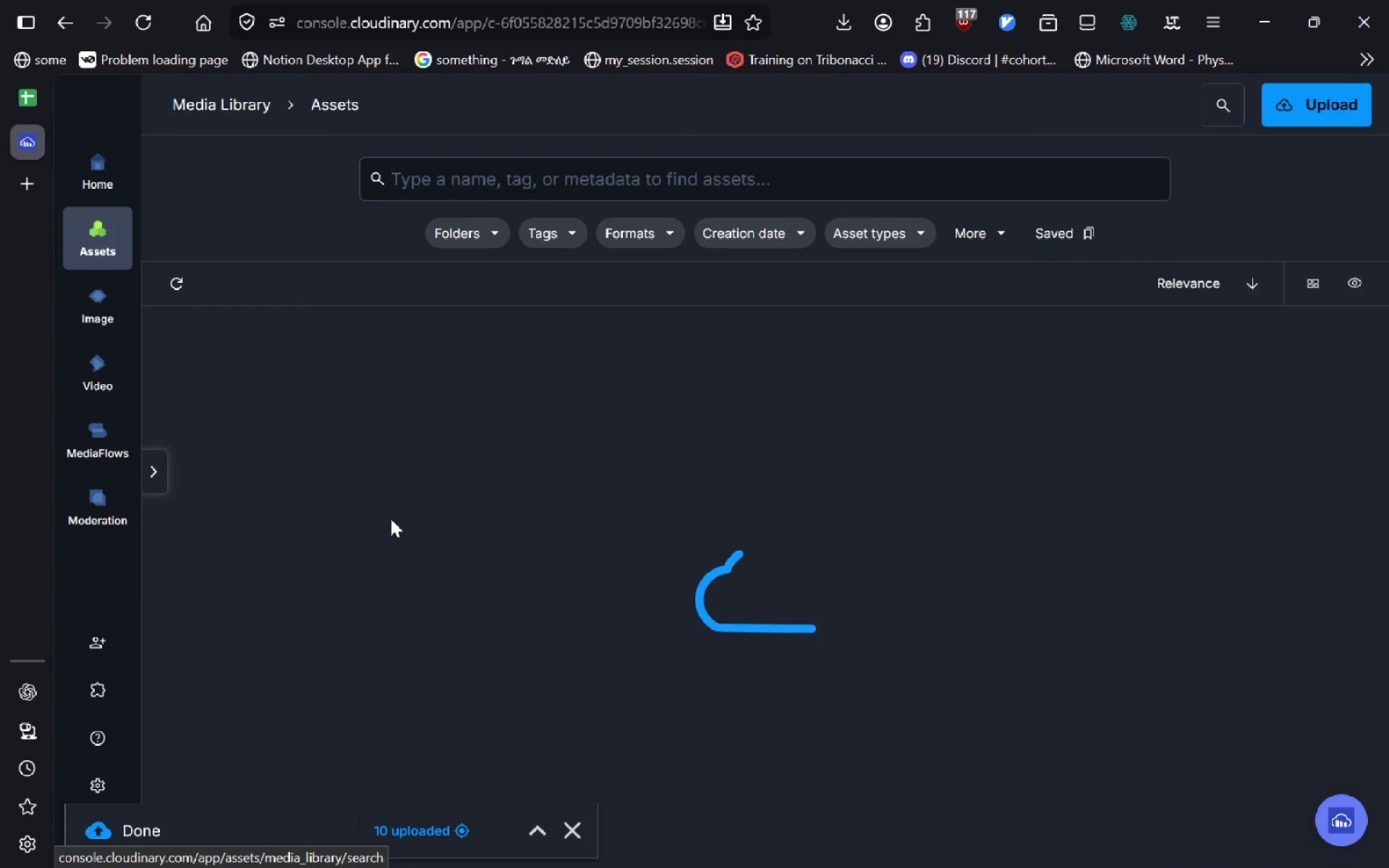 
key(Alt+AltLeft)
 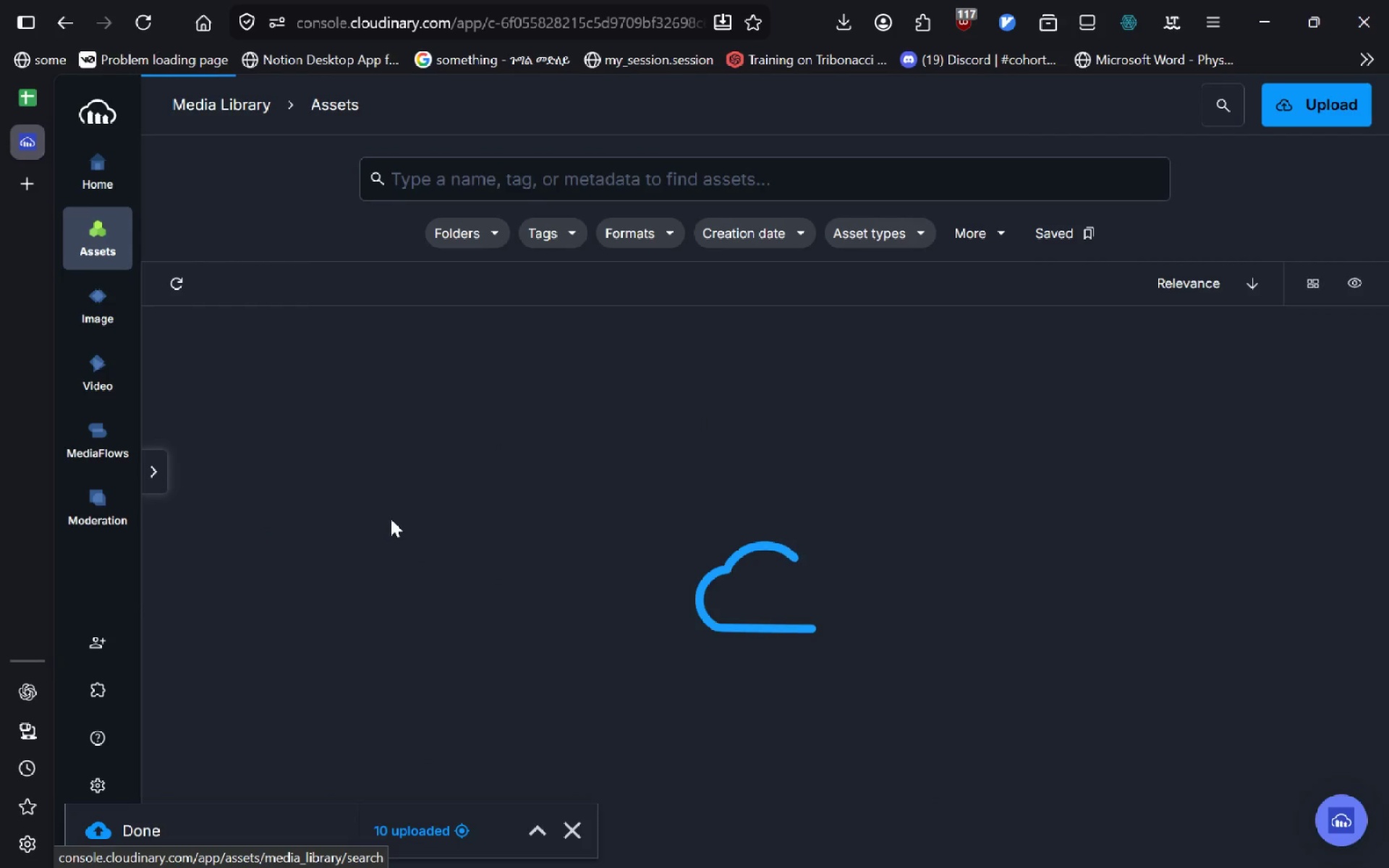 
key(Alt+Tab)
 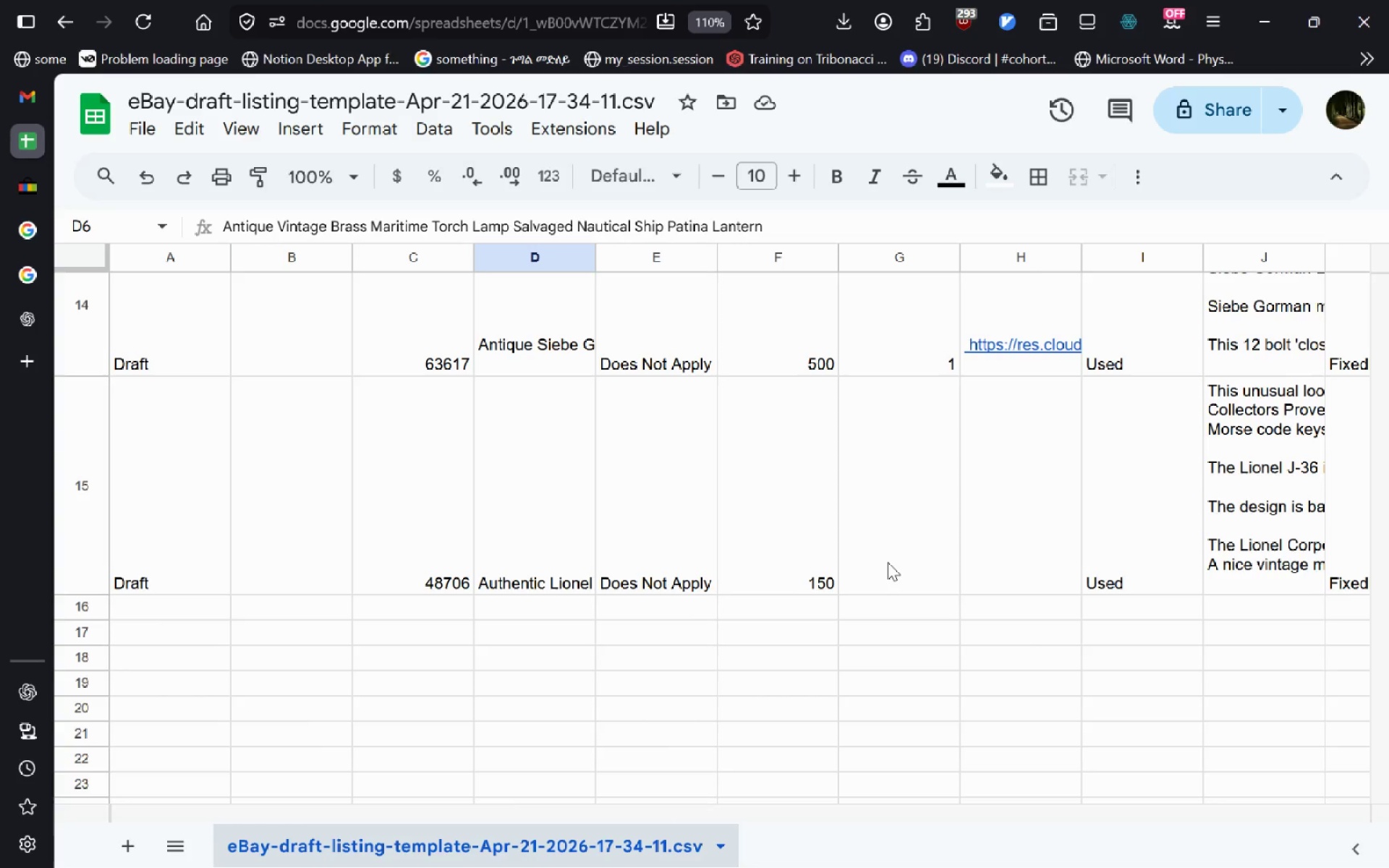 
double_click([888, 562])
 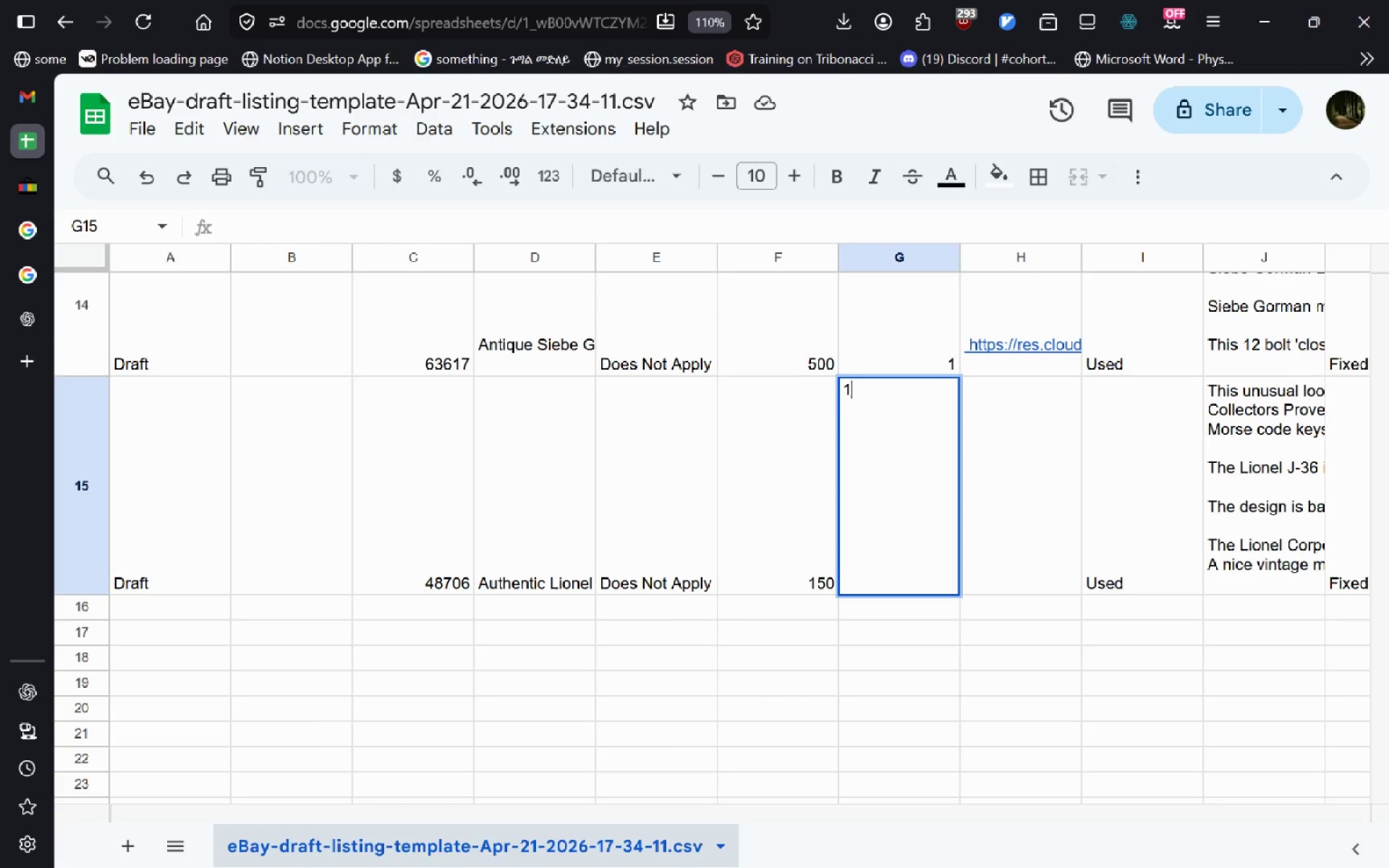 
key(1)
 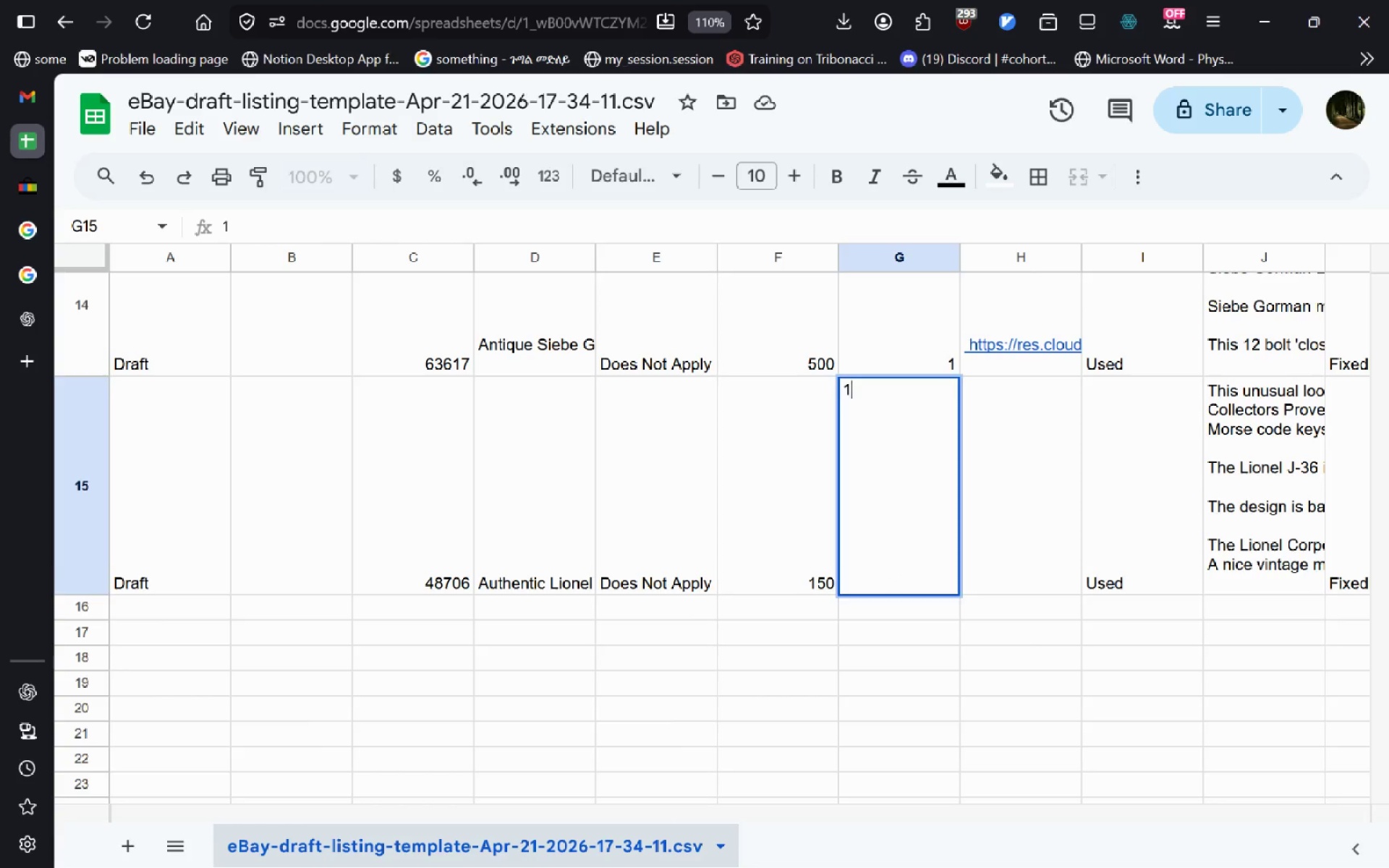 
key(Enter)
 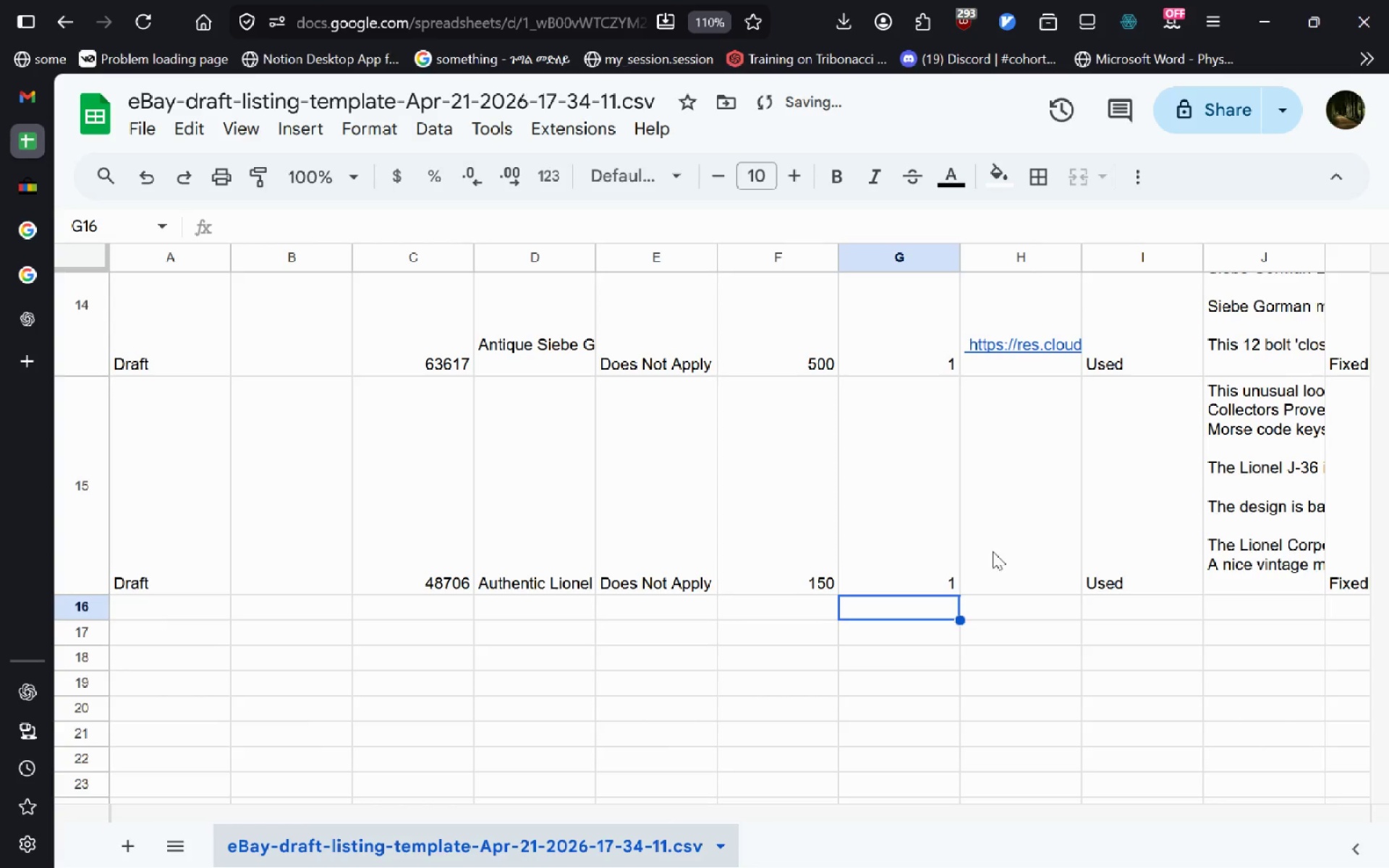 
key(Alt+AltLeft)
 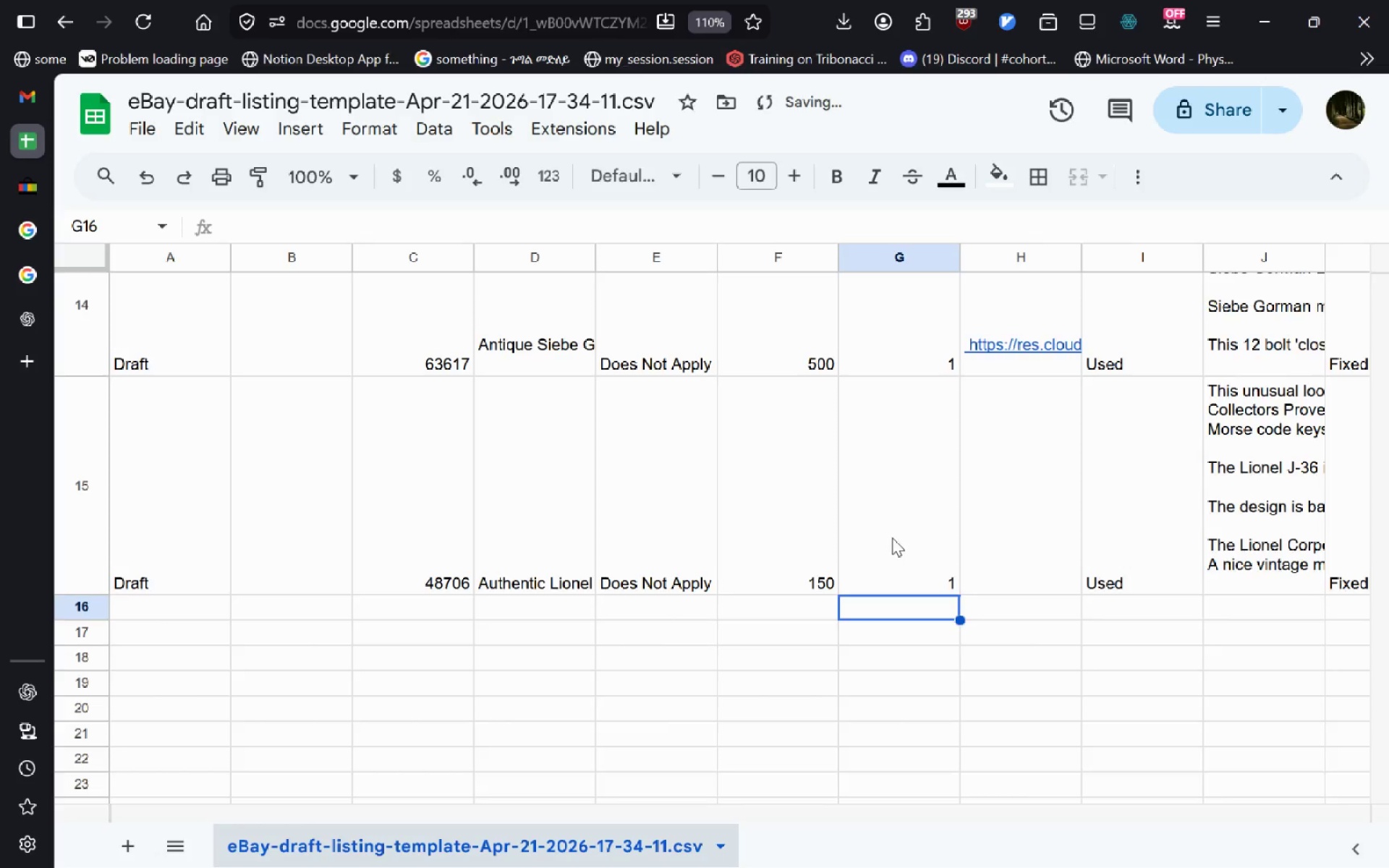 
key(Alt+Tab)
 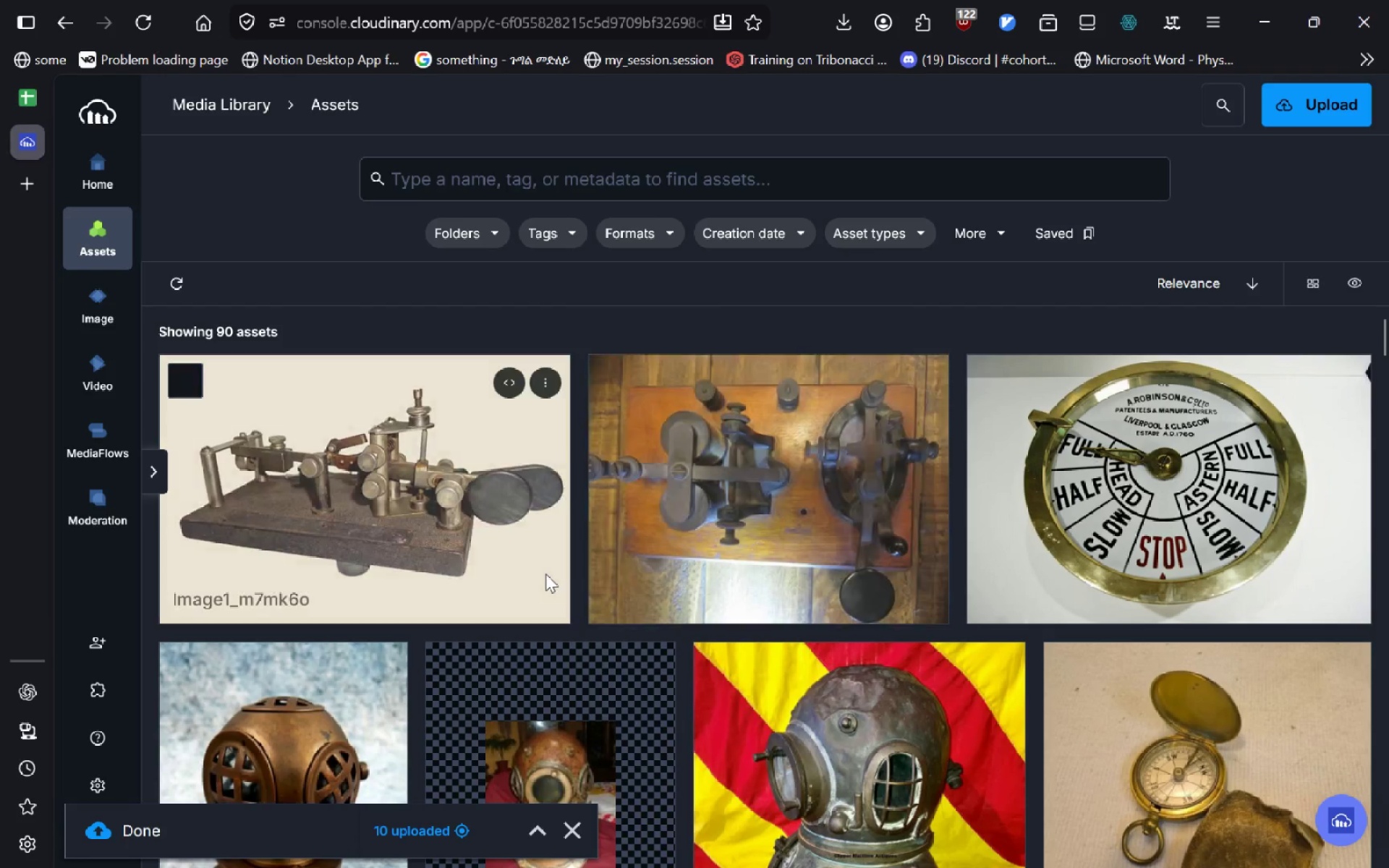 
key(Alt+AltLeft)
 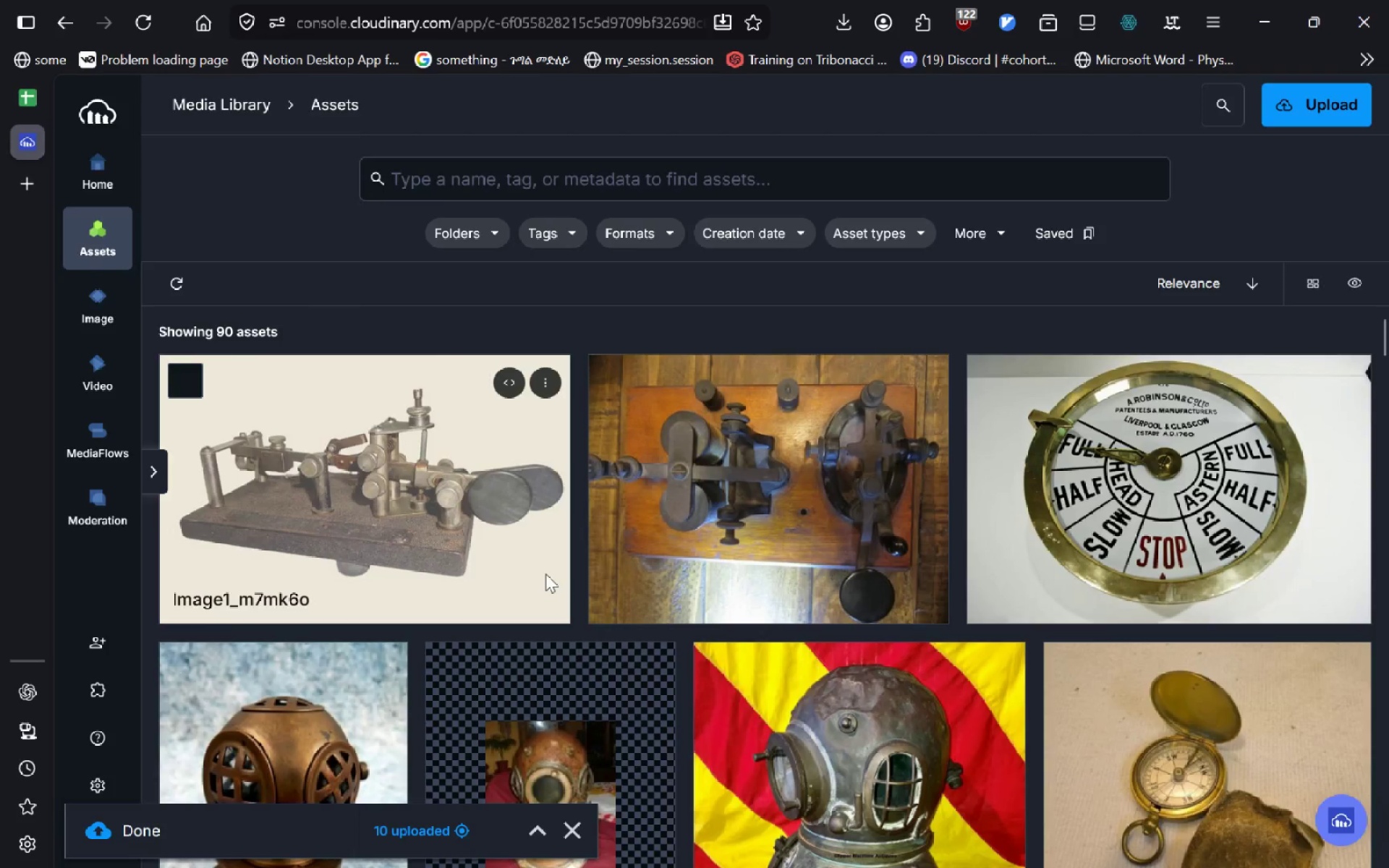 
key(Alt+Tab)
 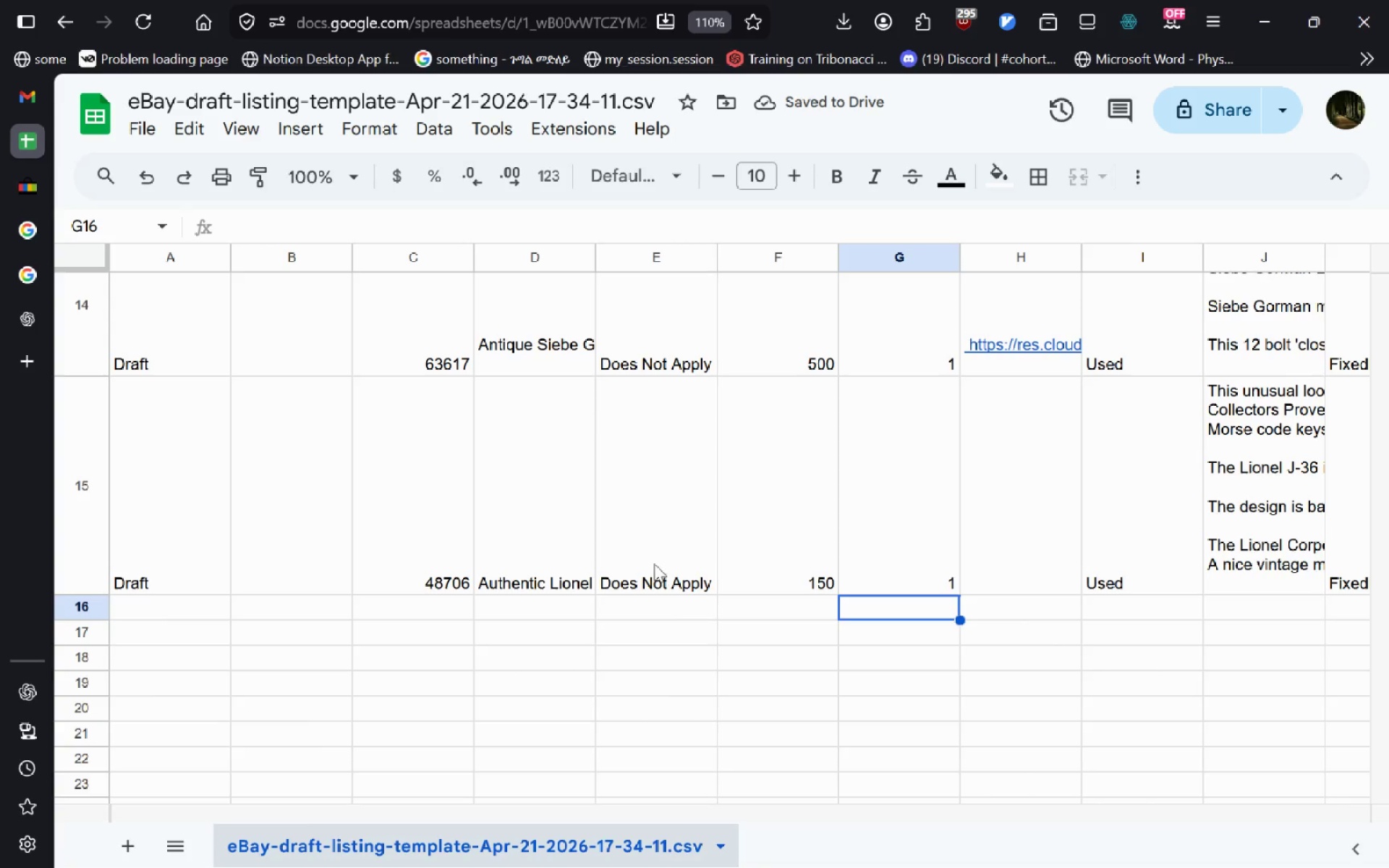 
key(Alt+AltLeft)
 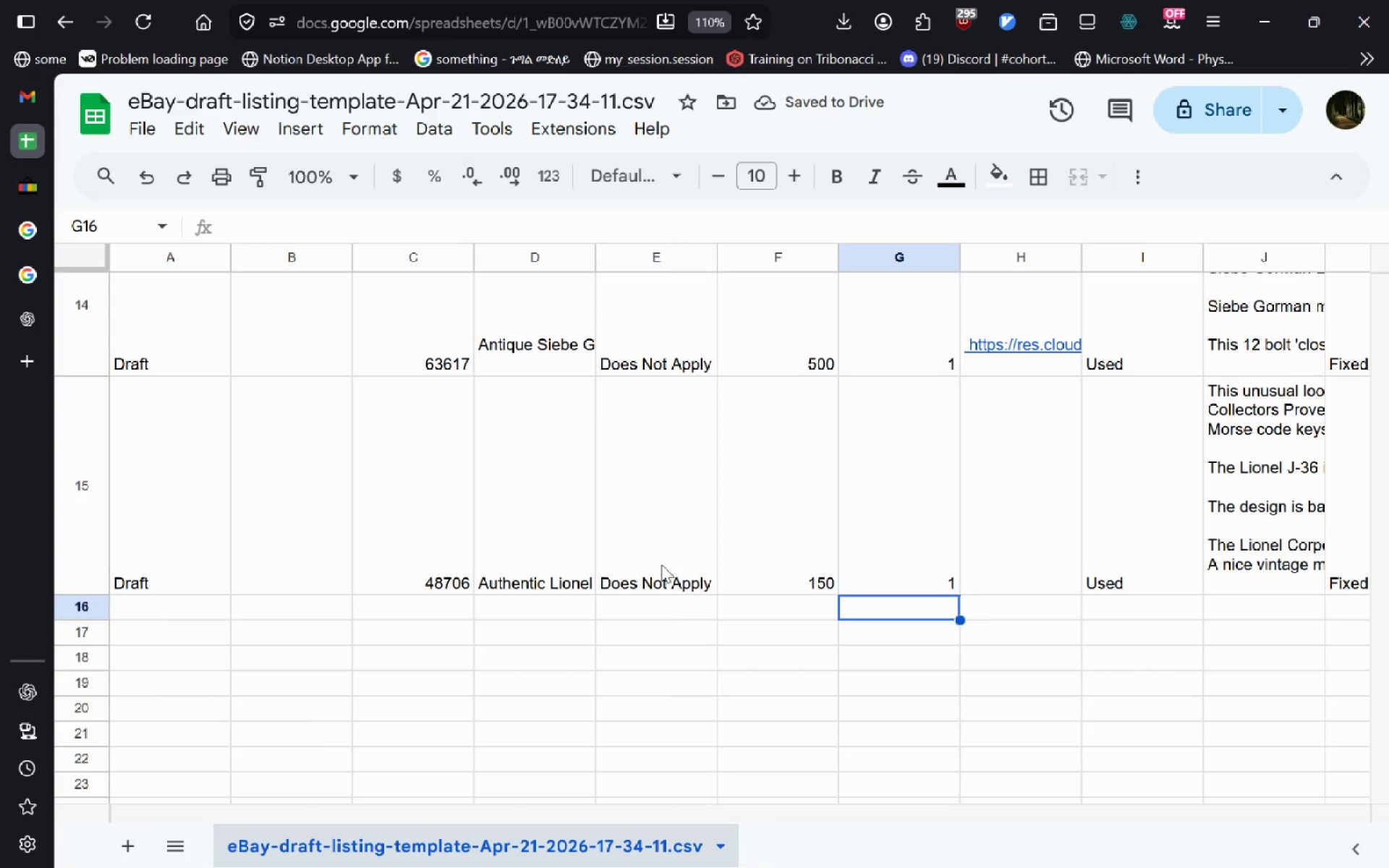 
key(Alt+Tab)
 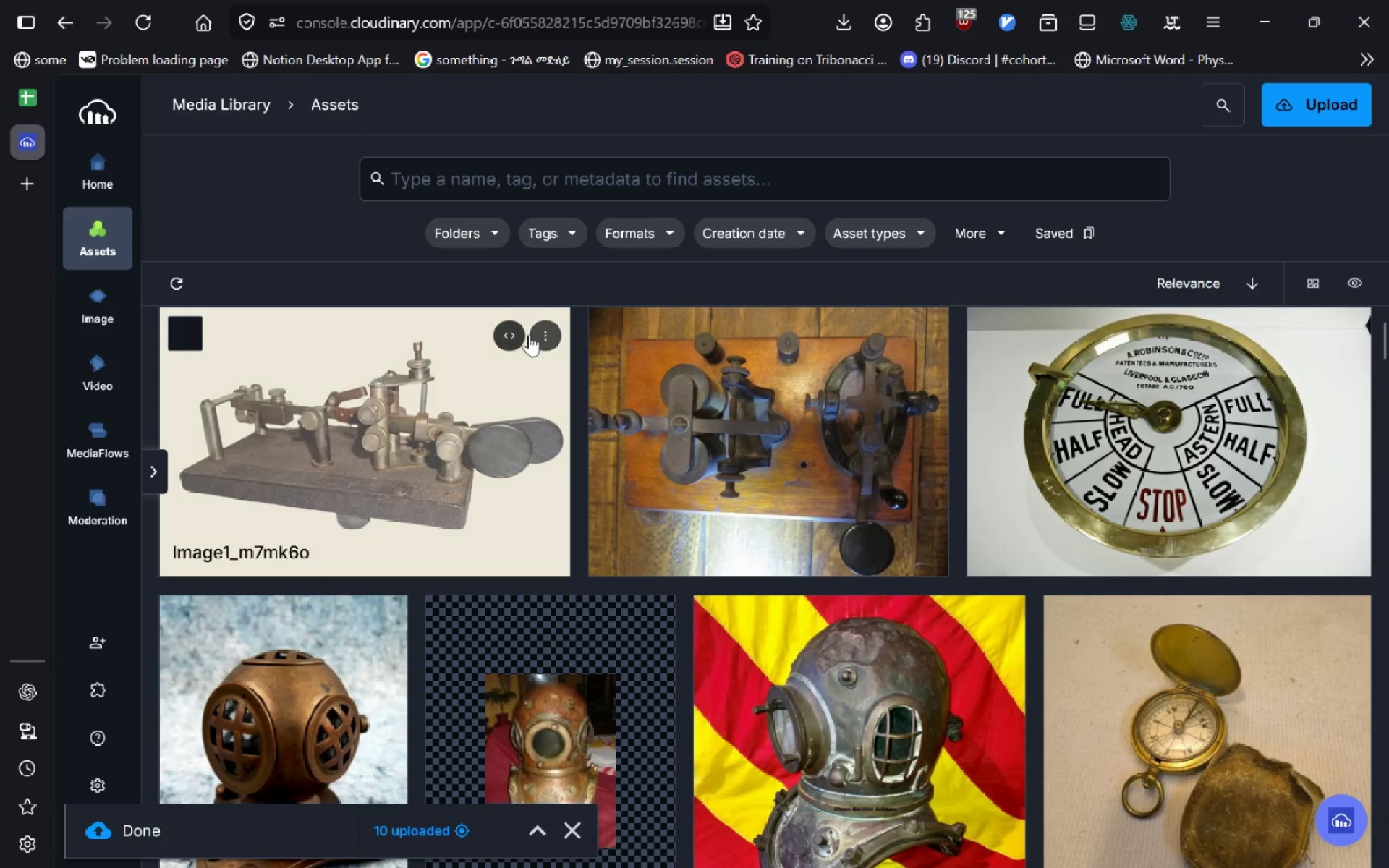 
left_click([513, 333])
 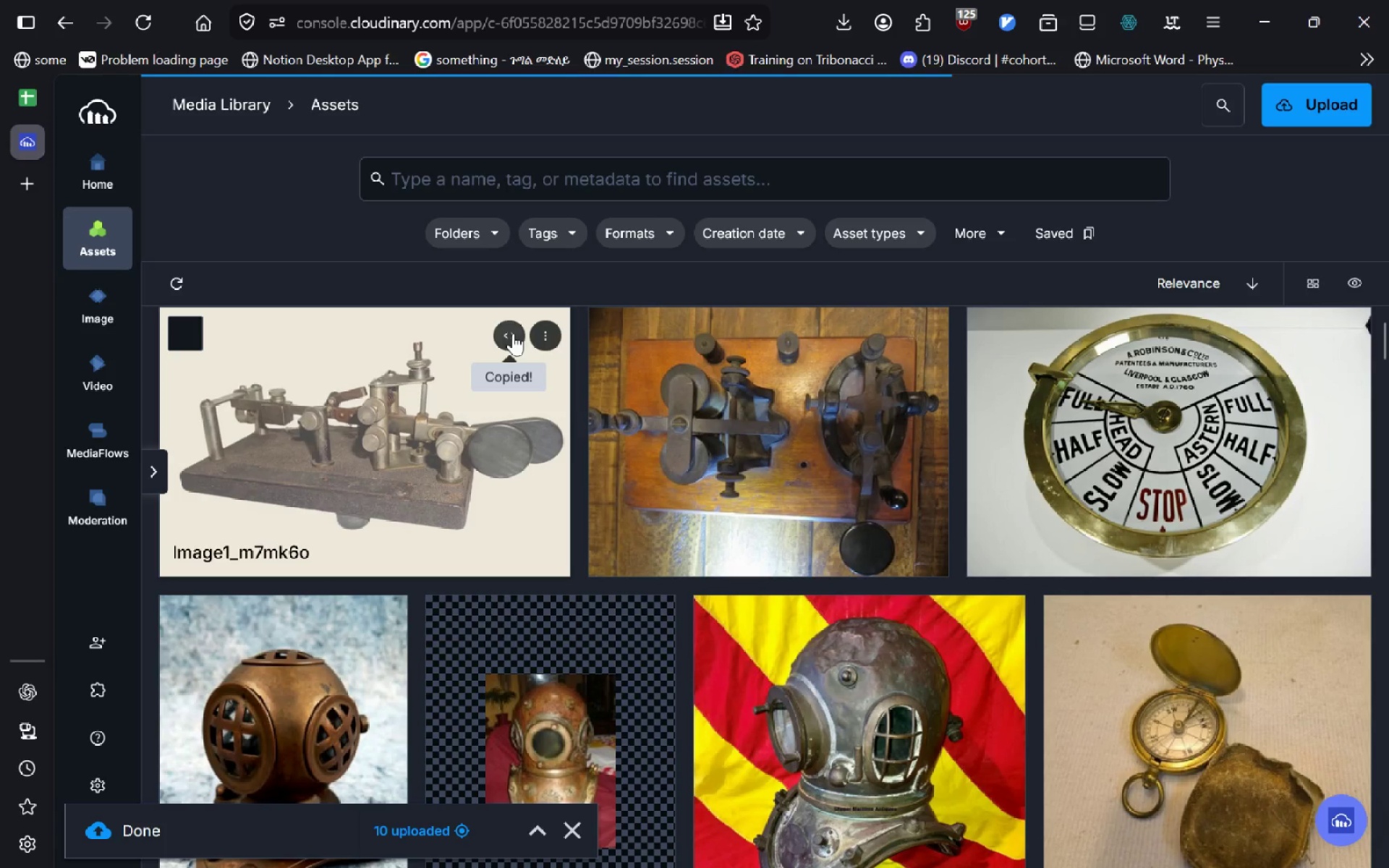 
key(Alt+AltLeft)
 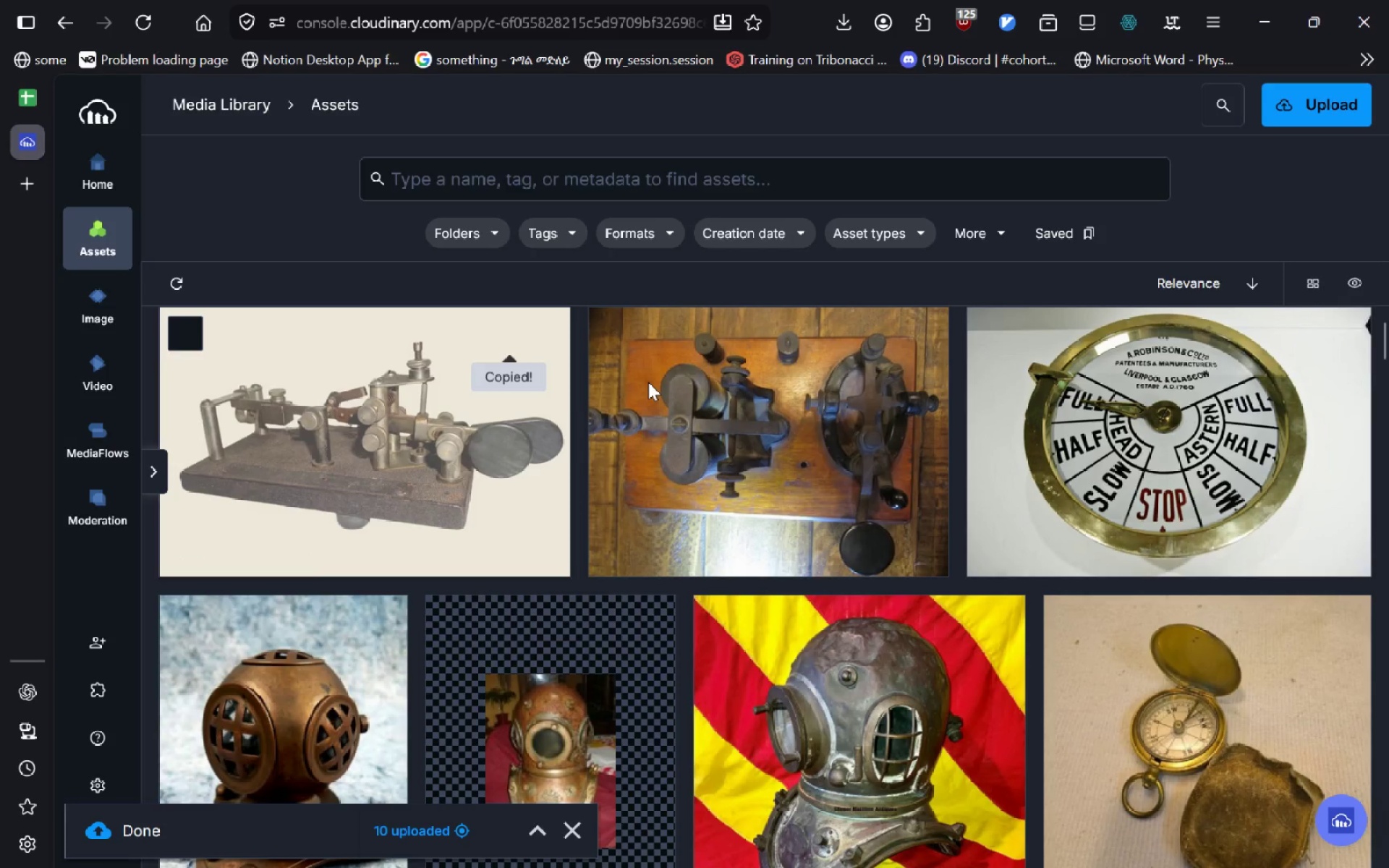 
key(Alt+Tab)
 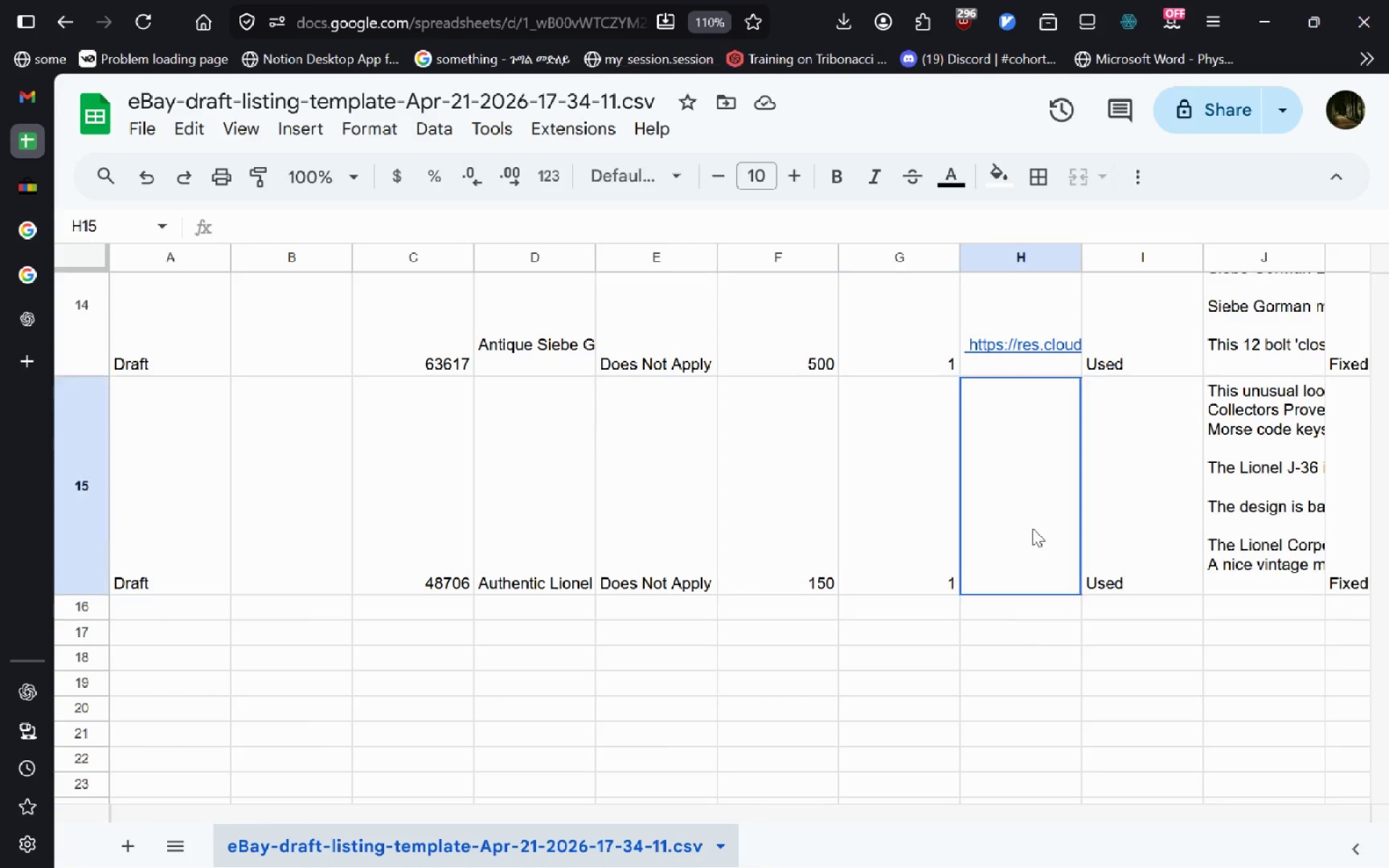 
double_click([1032, 528])
 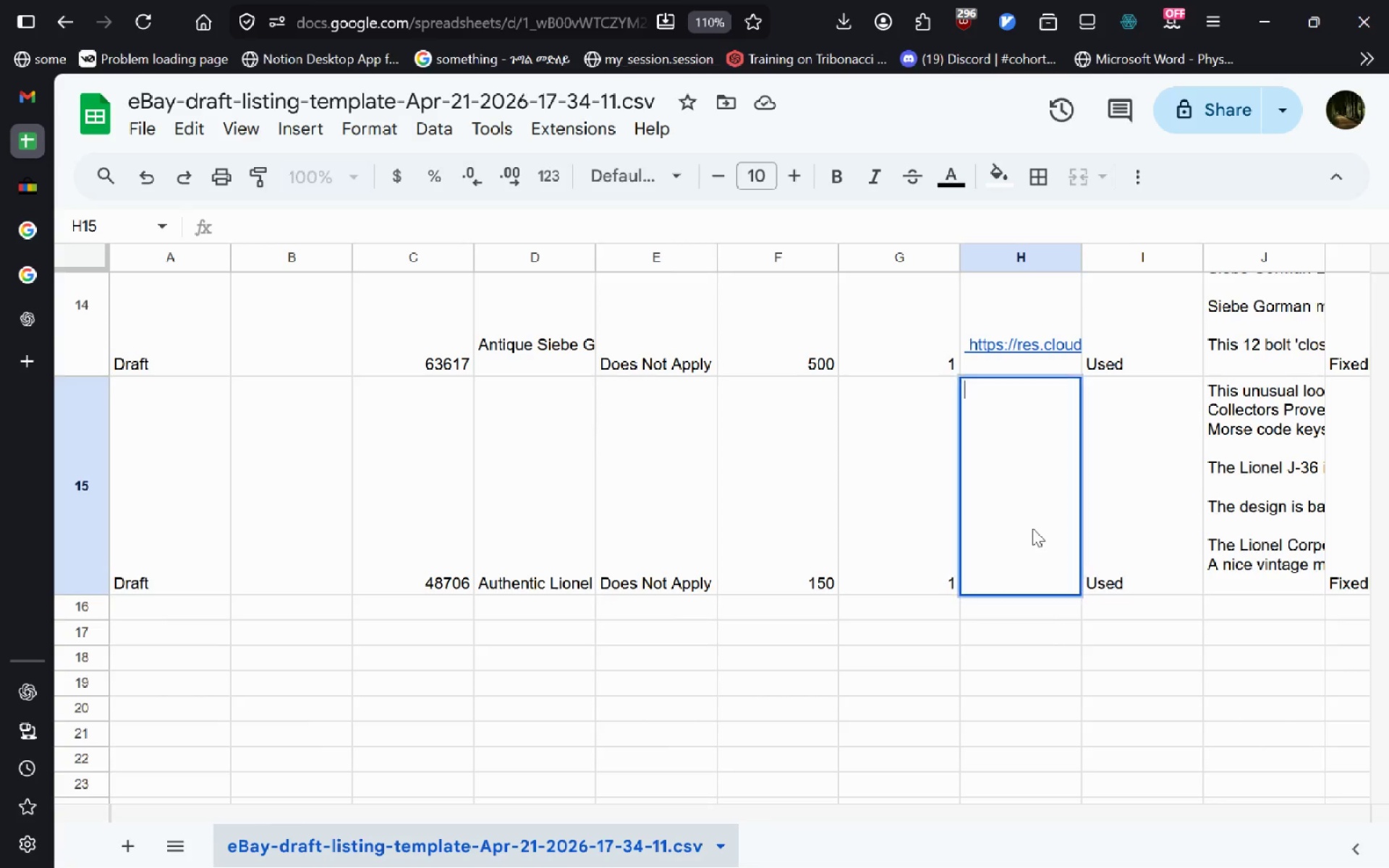 
hold_key(key=ControlLeft, duration=0.55)
 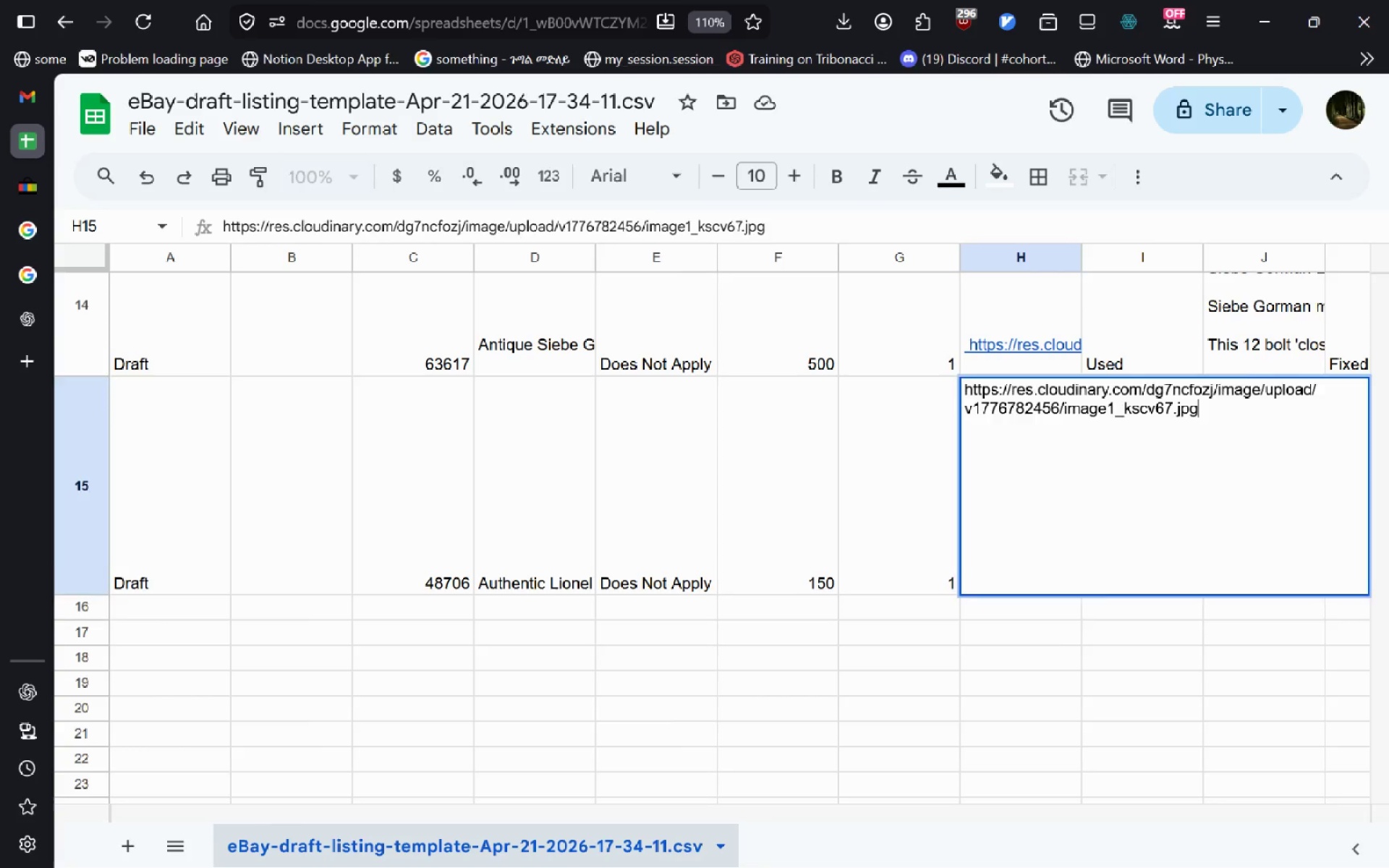 
key(V)
 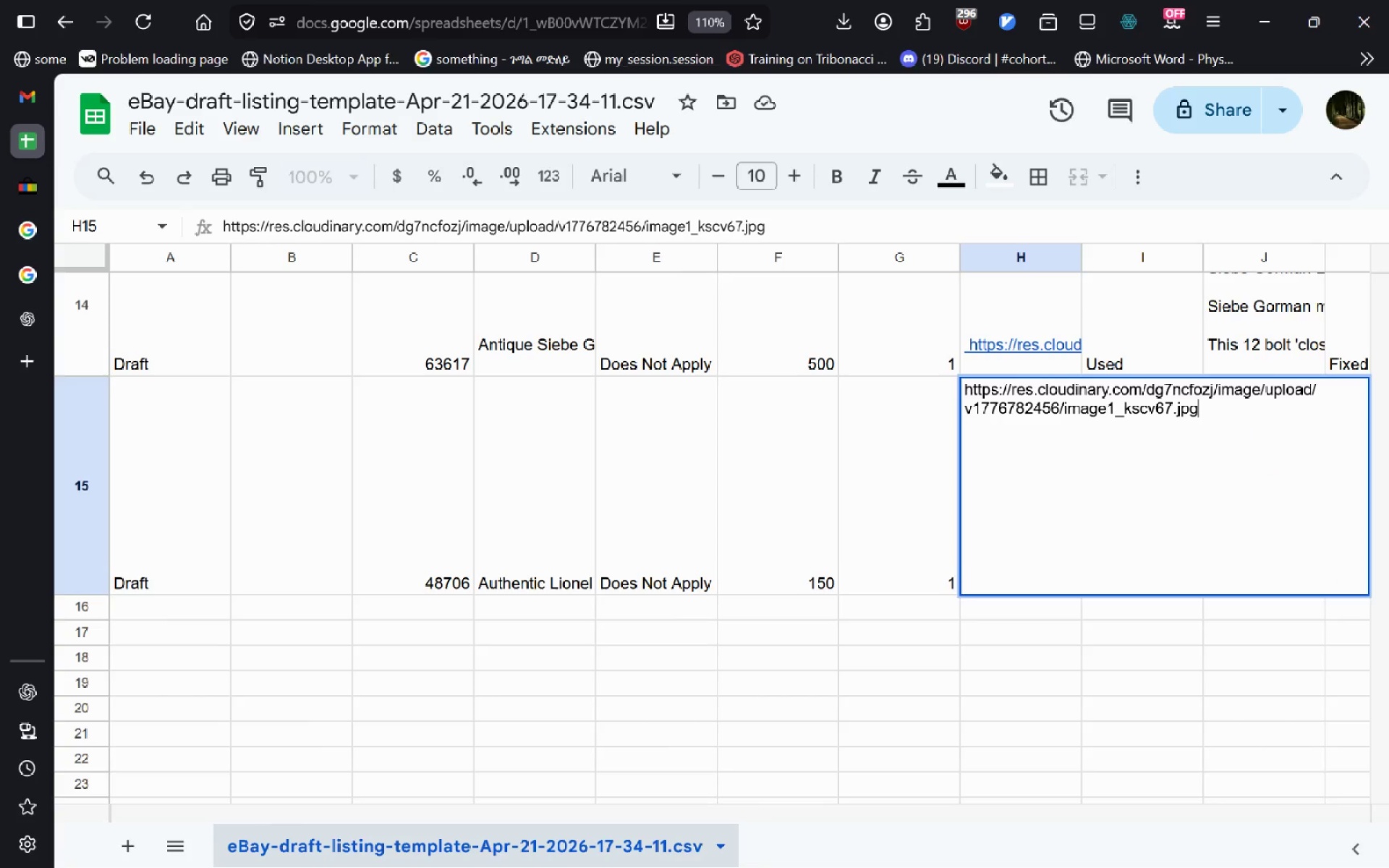 
key(Enter)
 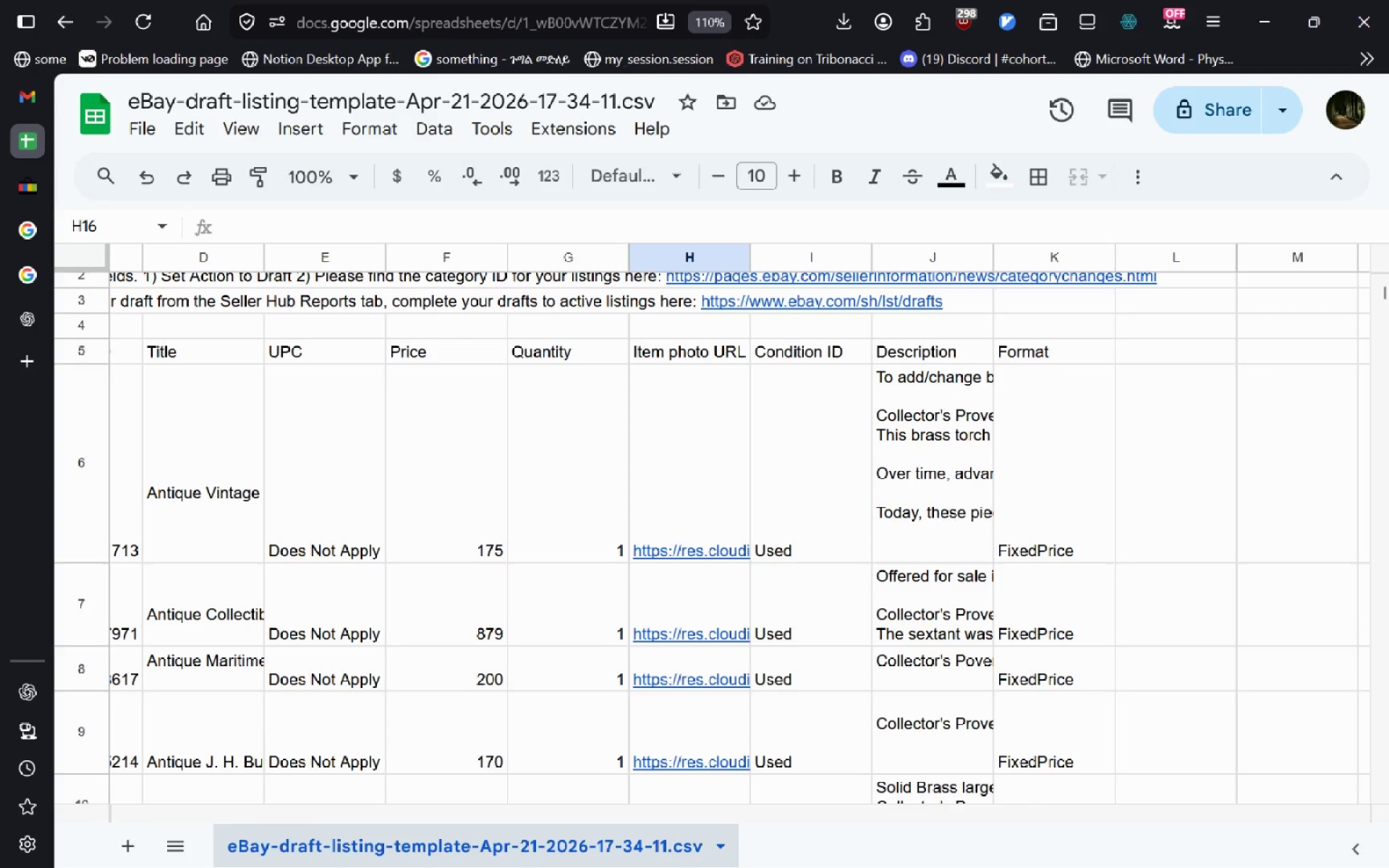 
wait(7.69)
 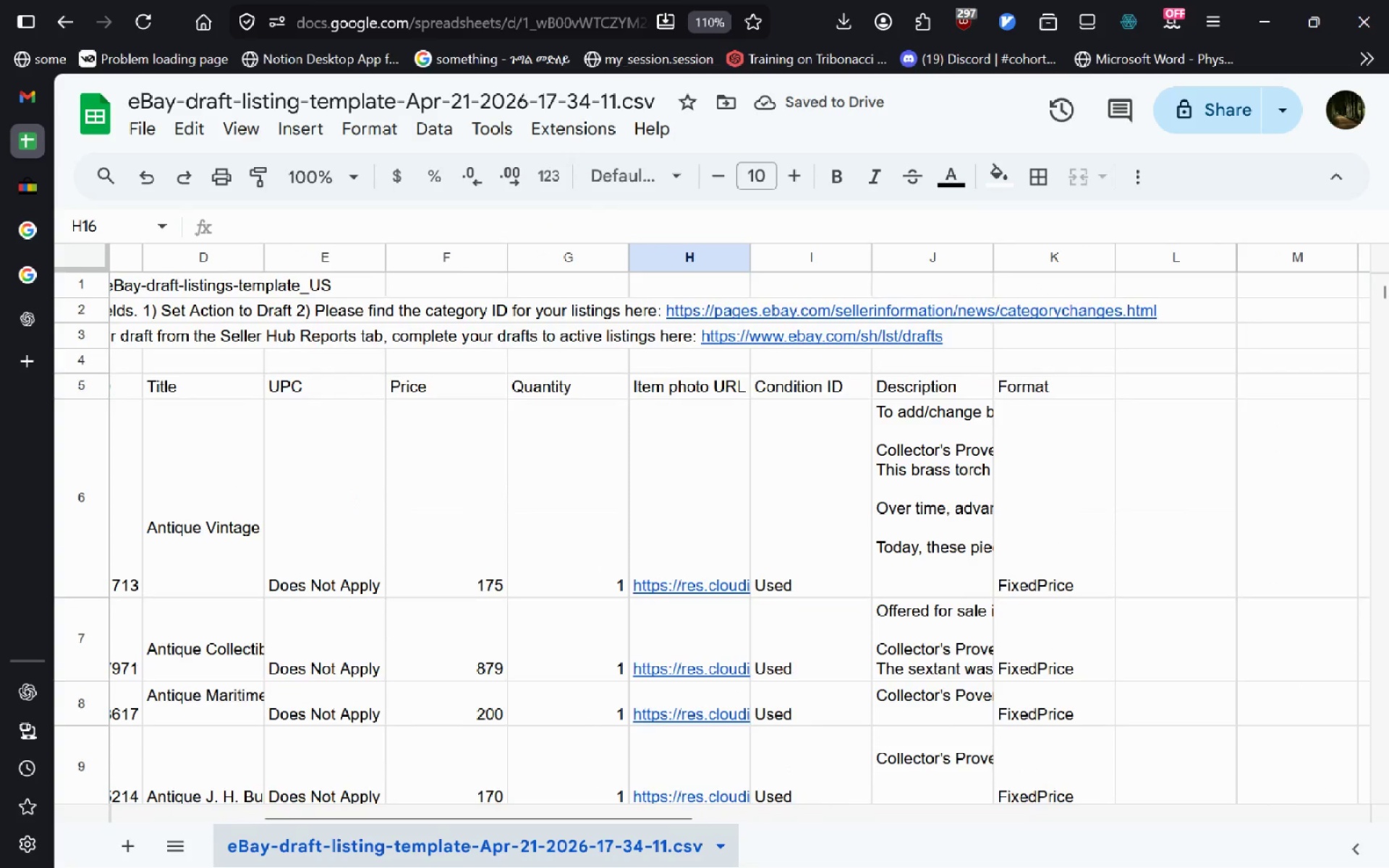 
left_click_drag(start_coordinate=[139, 355], to_coordinate=[1114, 359])
 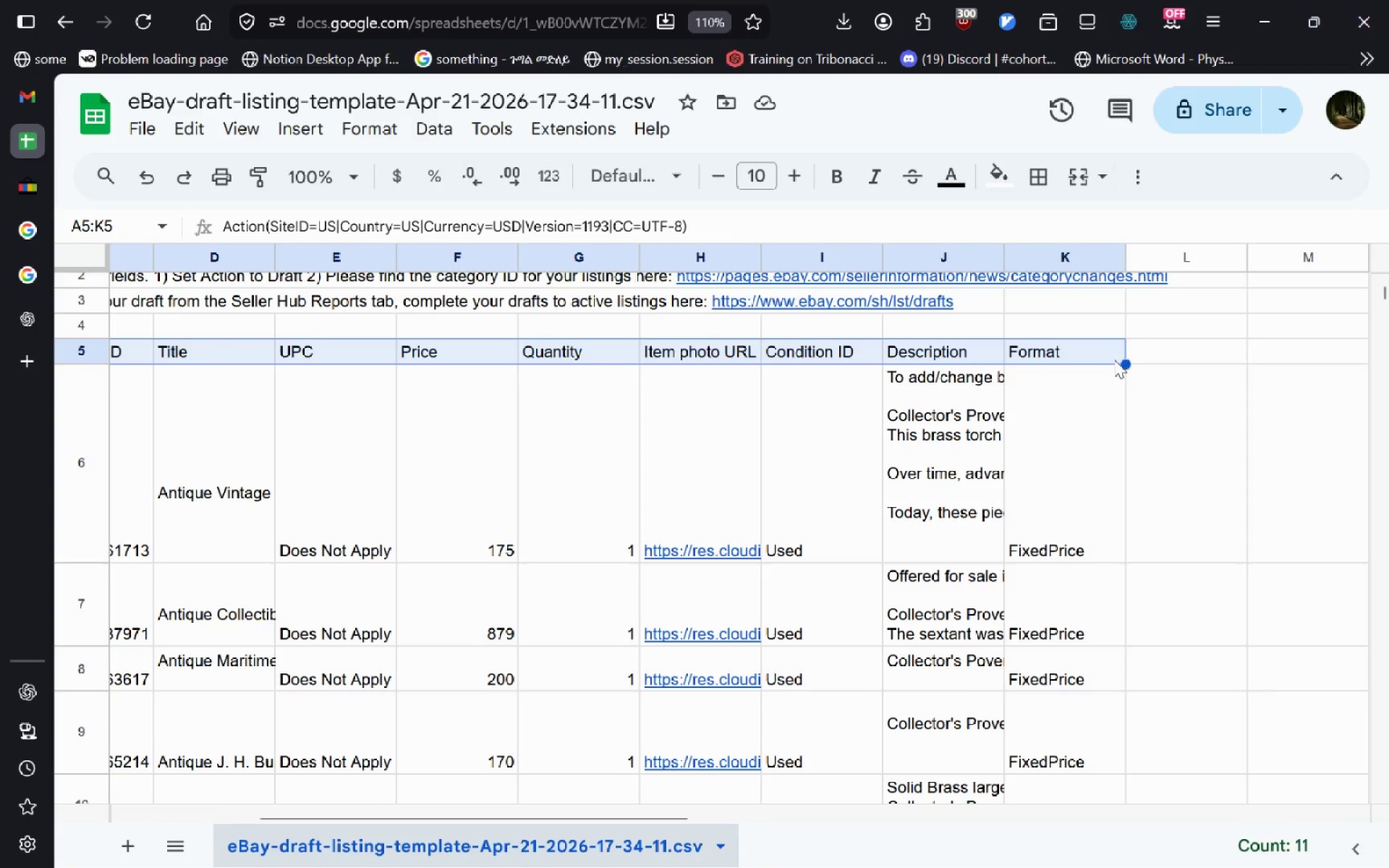 
key(Control+ControlLeft)
 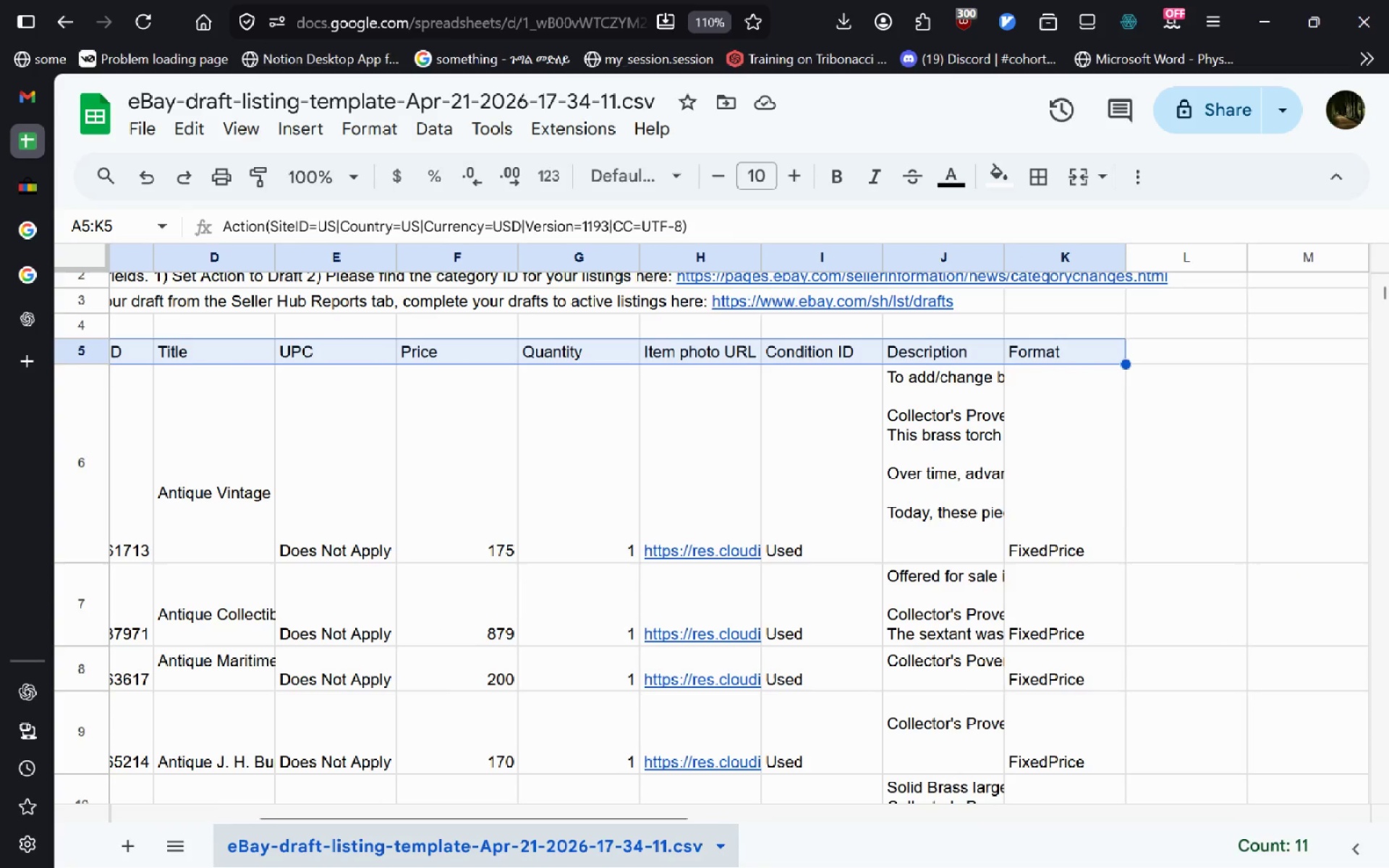 
key(Control+C)
 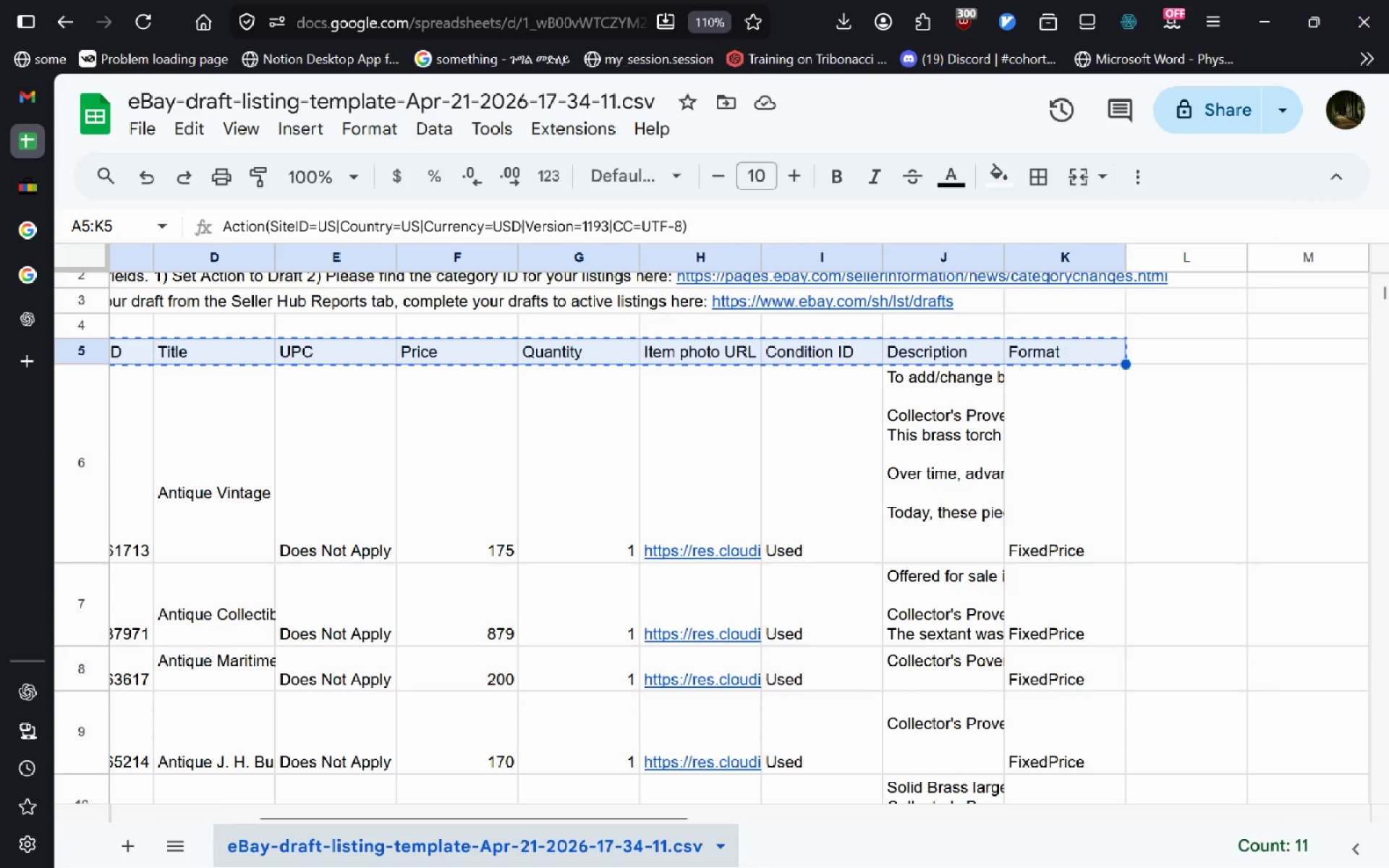 
key(Alt+Tab)
 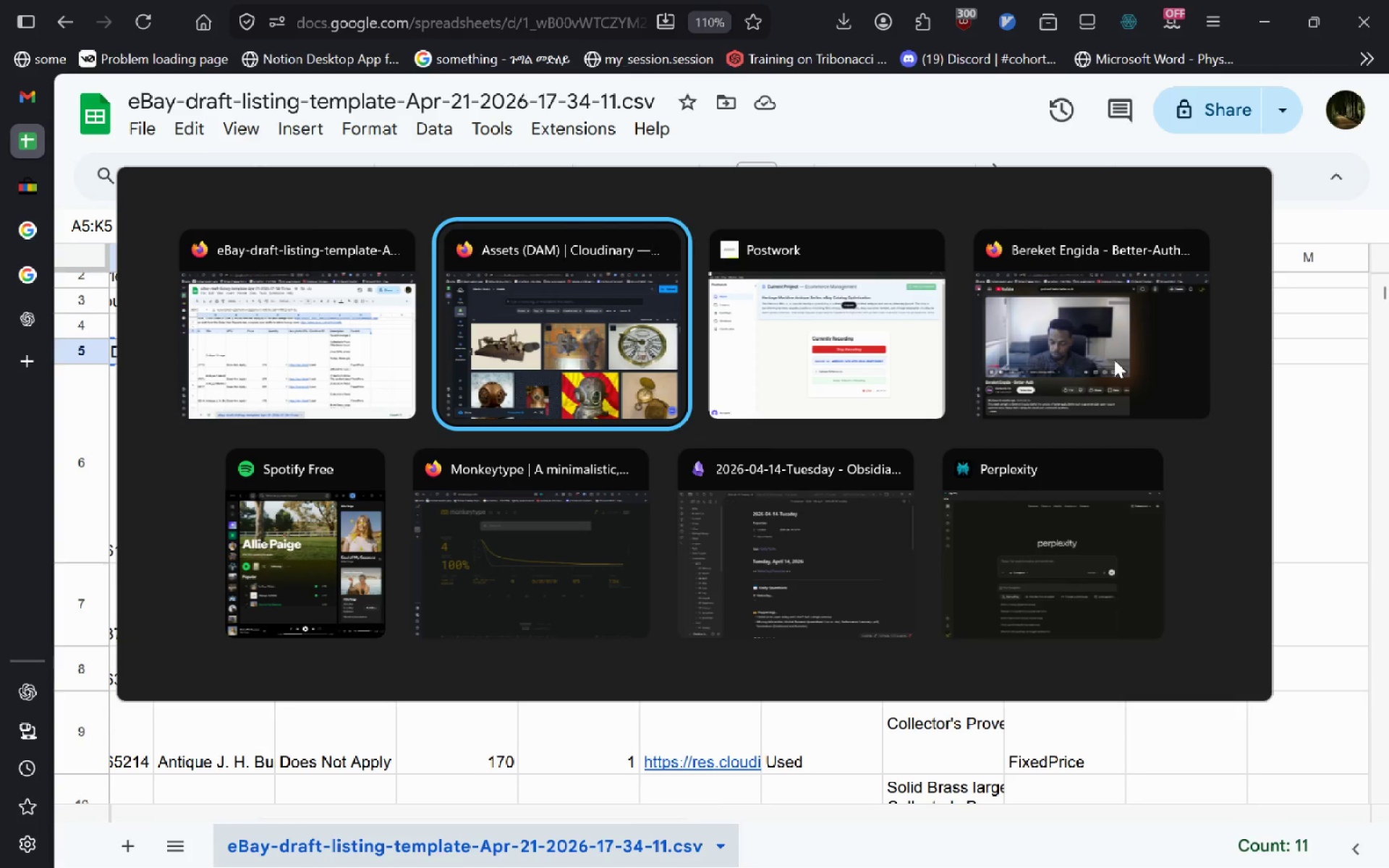 
key(Alt+Shift+ShiftLeft)
 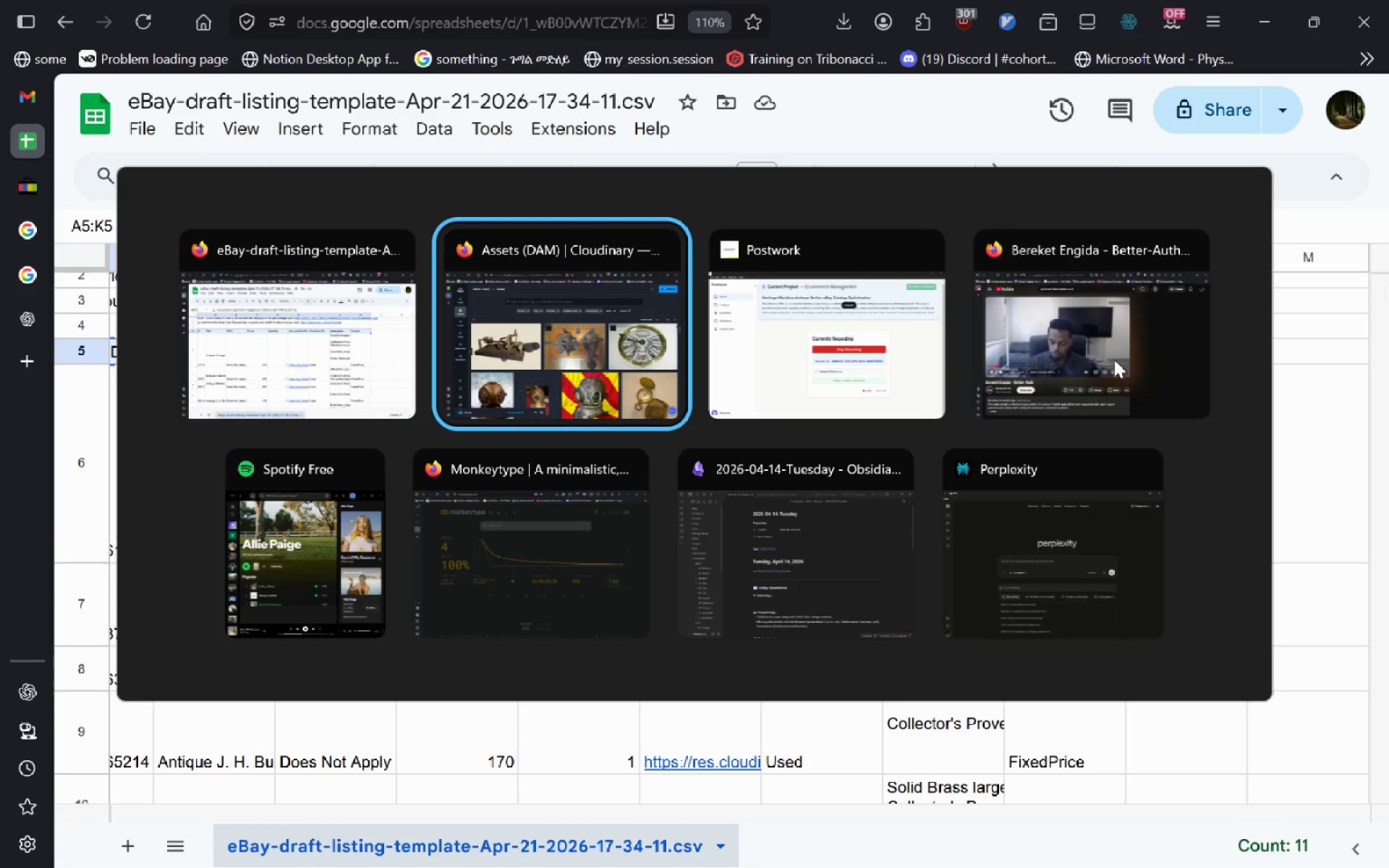 
key(Alt+Shift+Tab)
 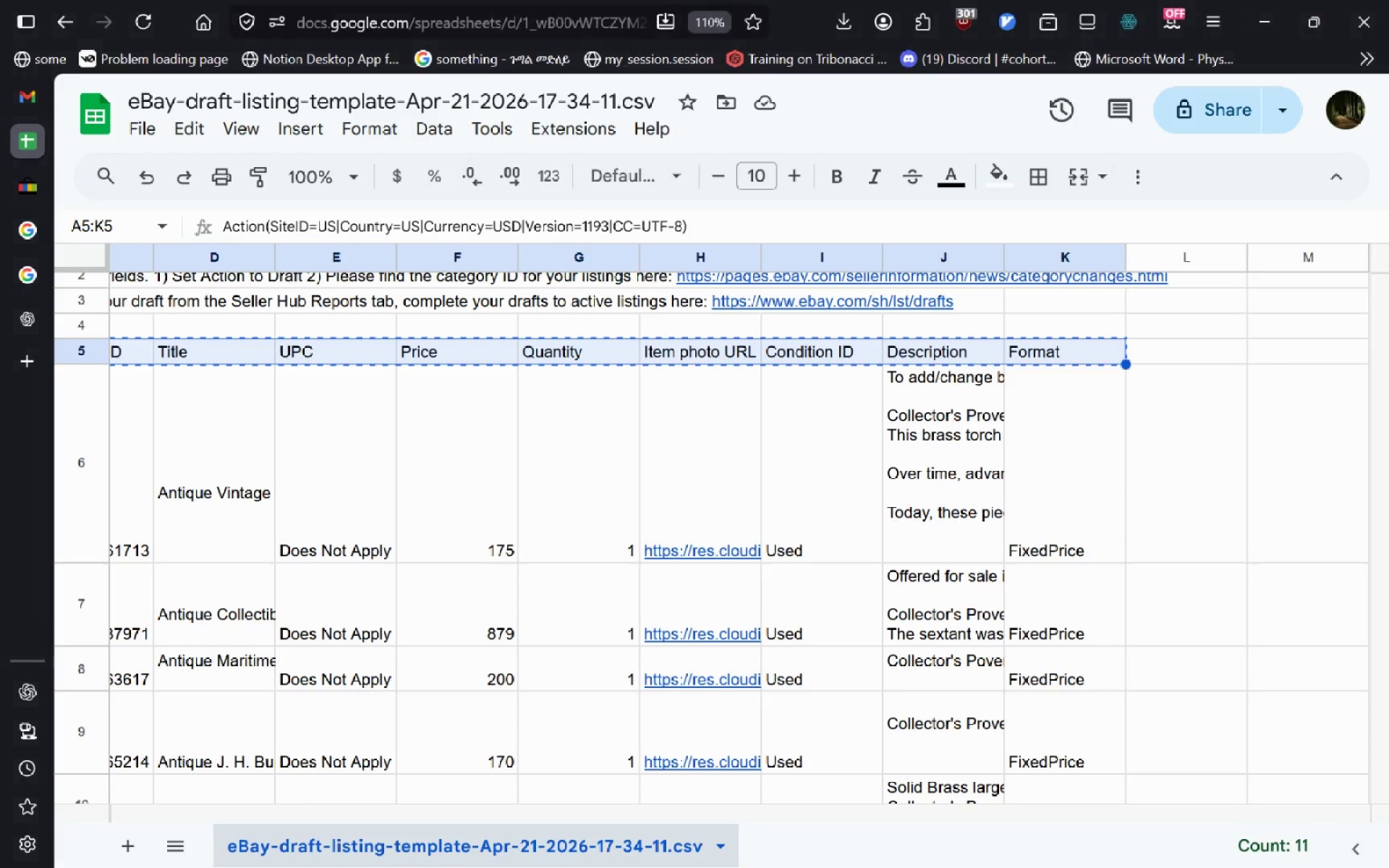 
key(Alt+AltLeft)
 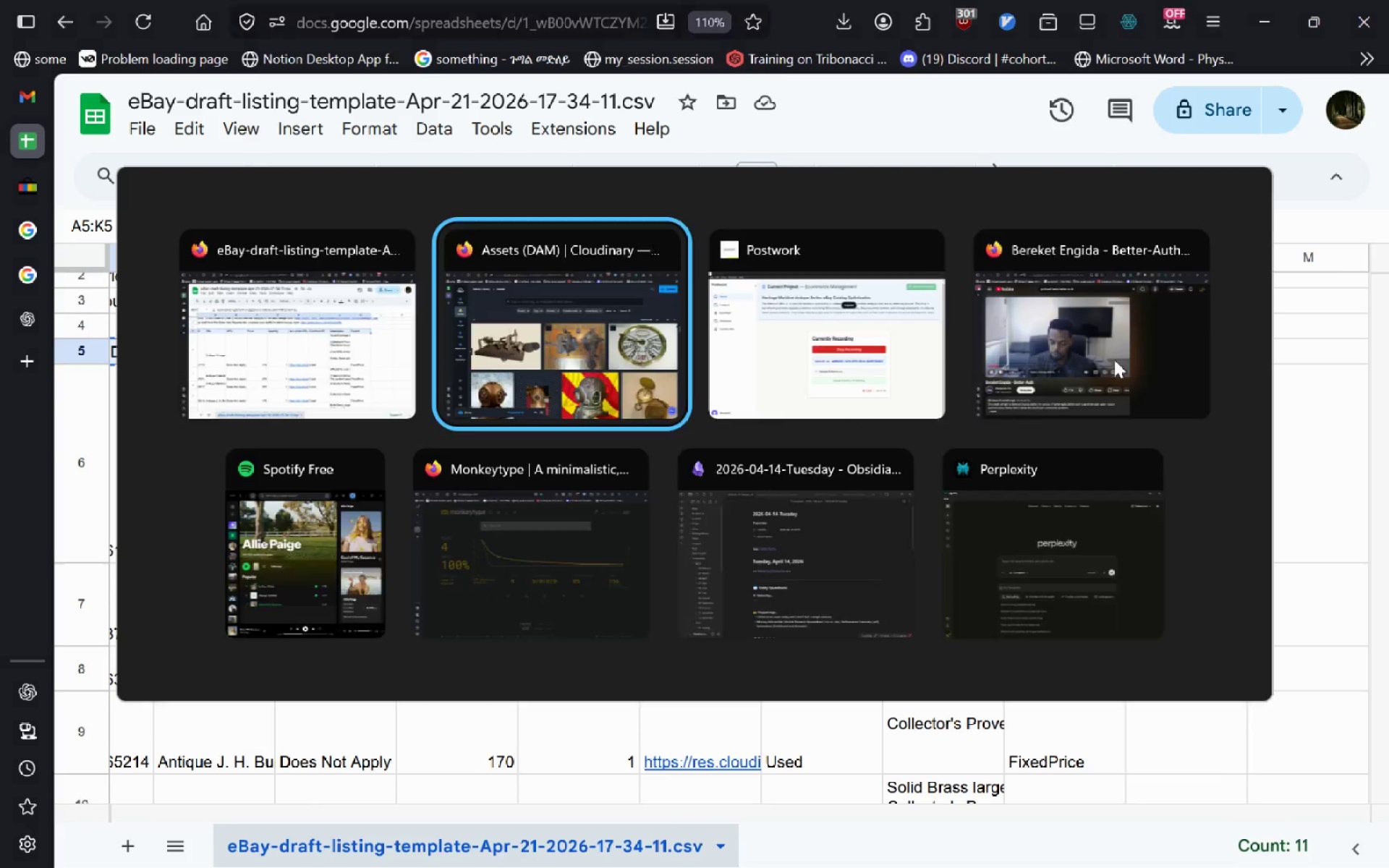 
key(Alt+Tab)
 